 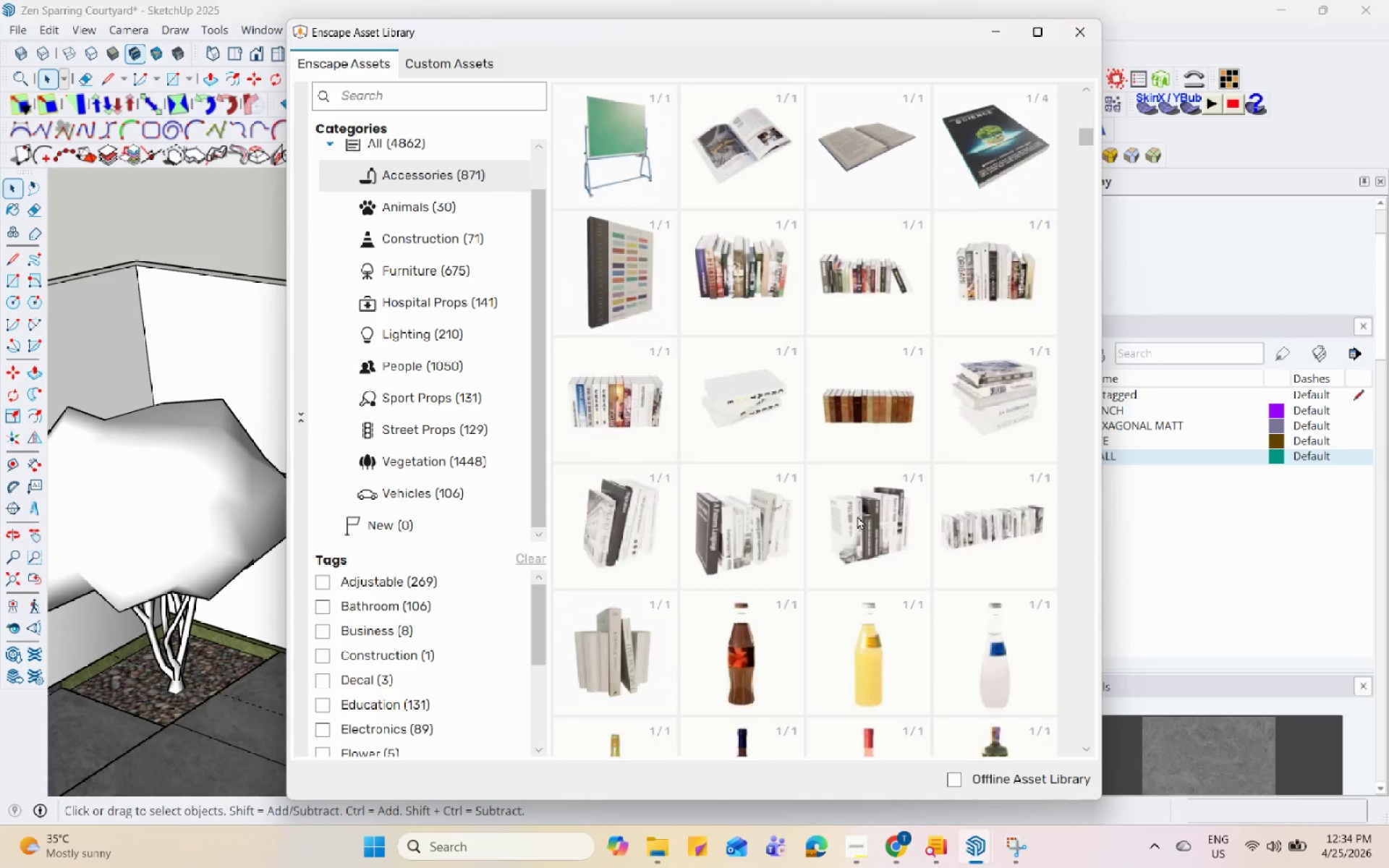 
scroll: coordinate [801, 340], scroll_direction: down, amount: 4.0
 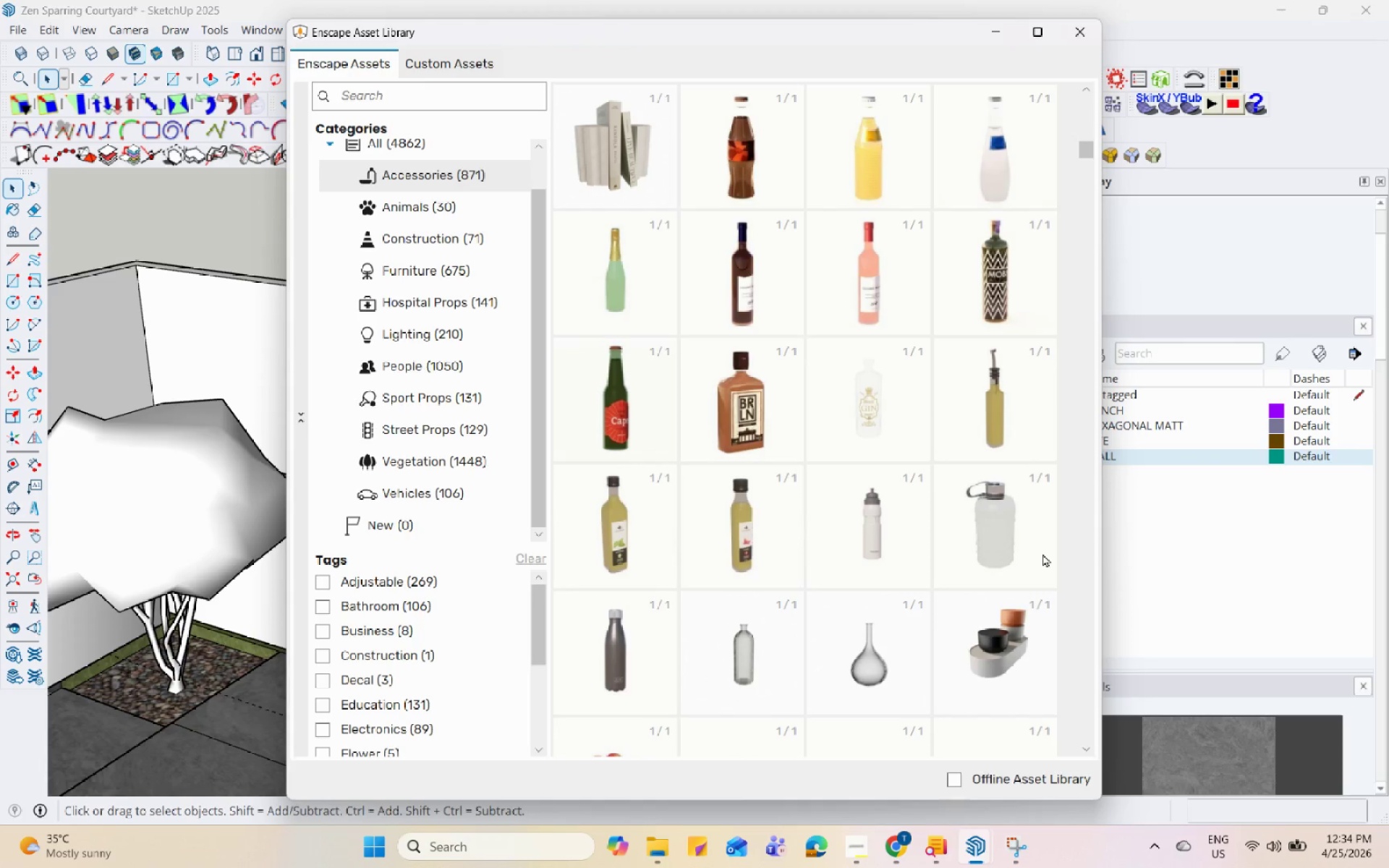 
left_click([977, 546])
 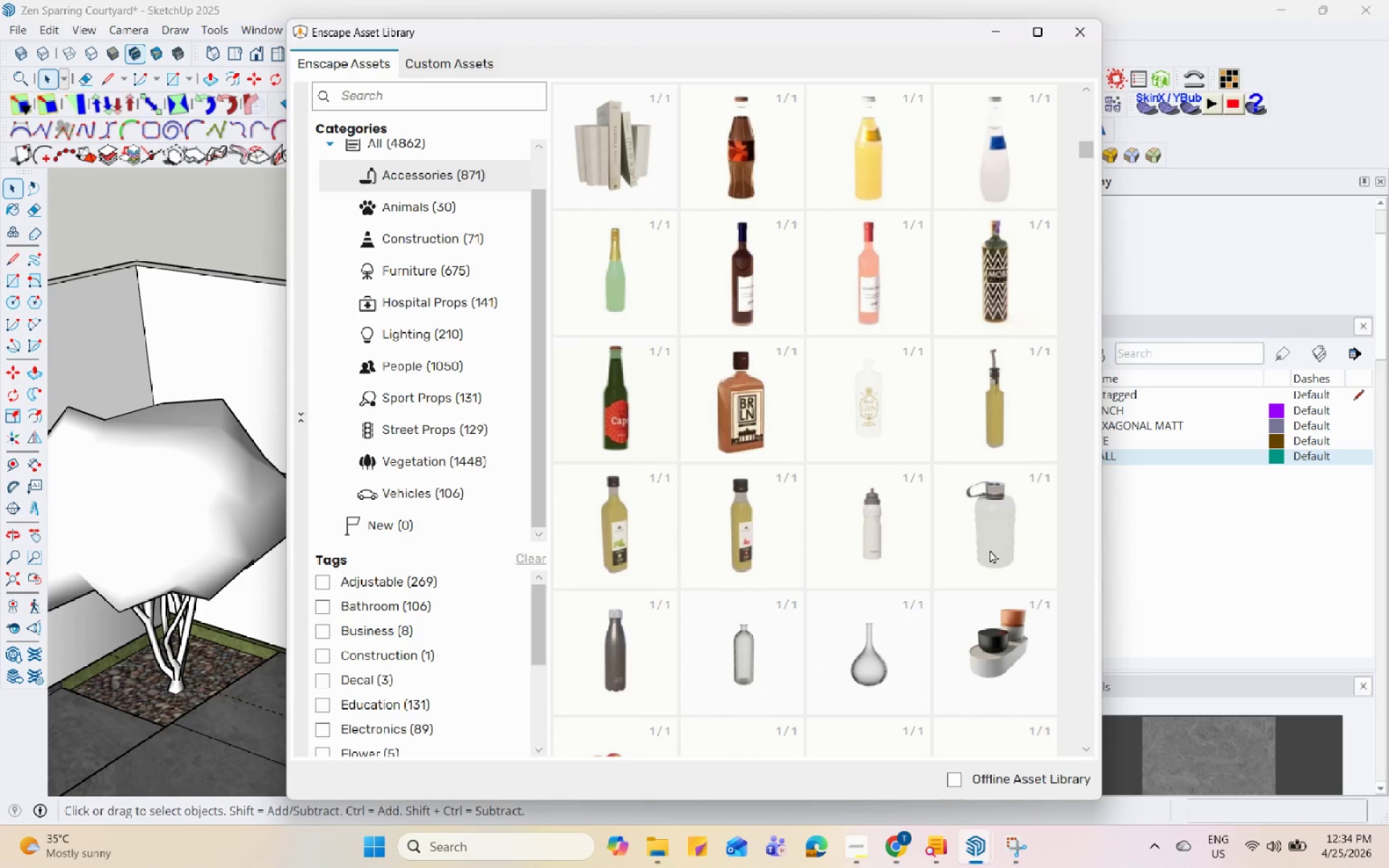 
left_click([990, 544])
 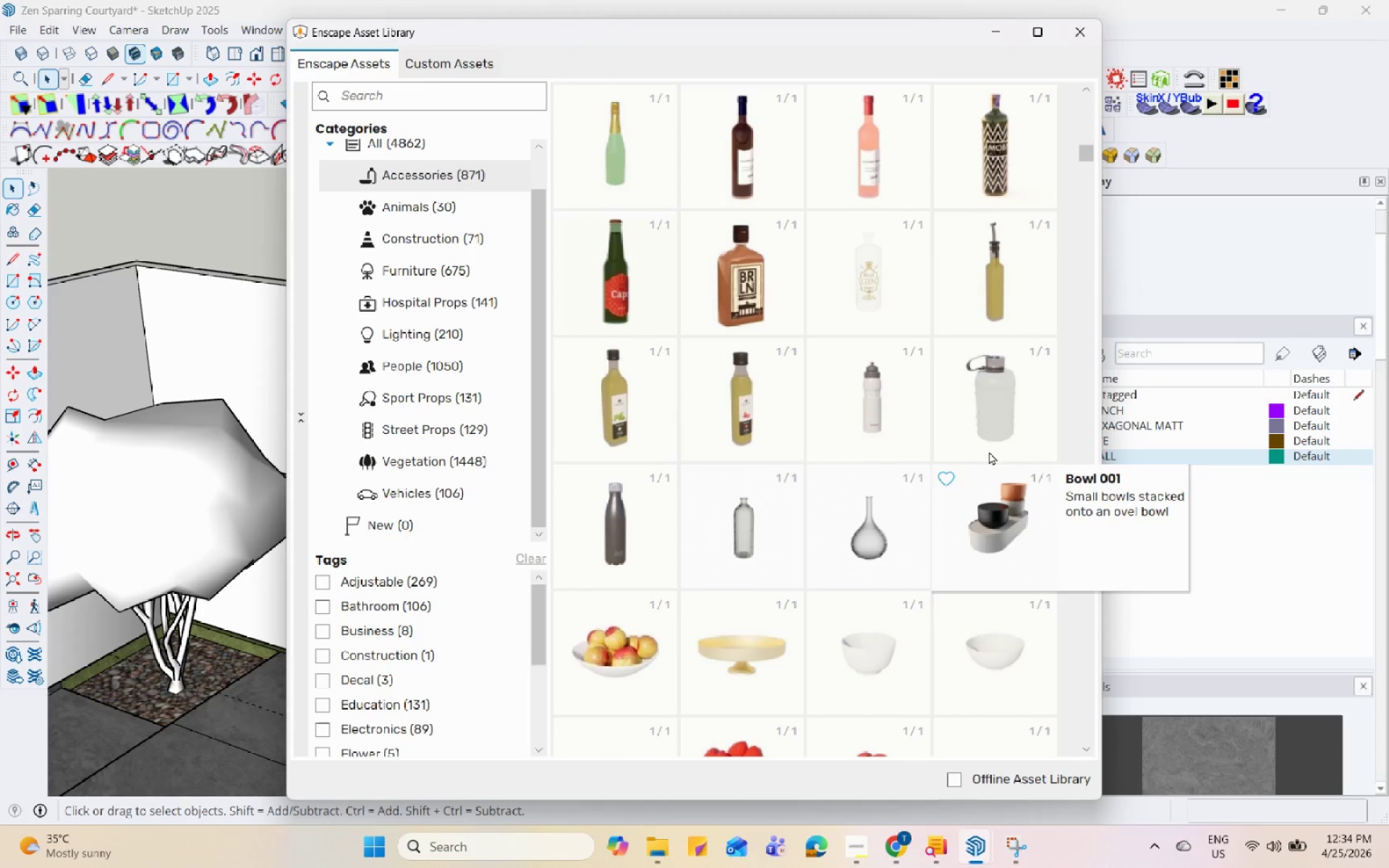 
left_click([976, 373])
 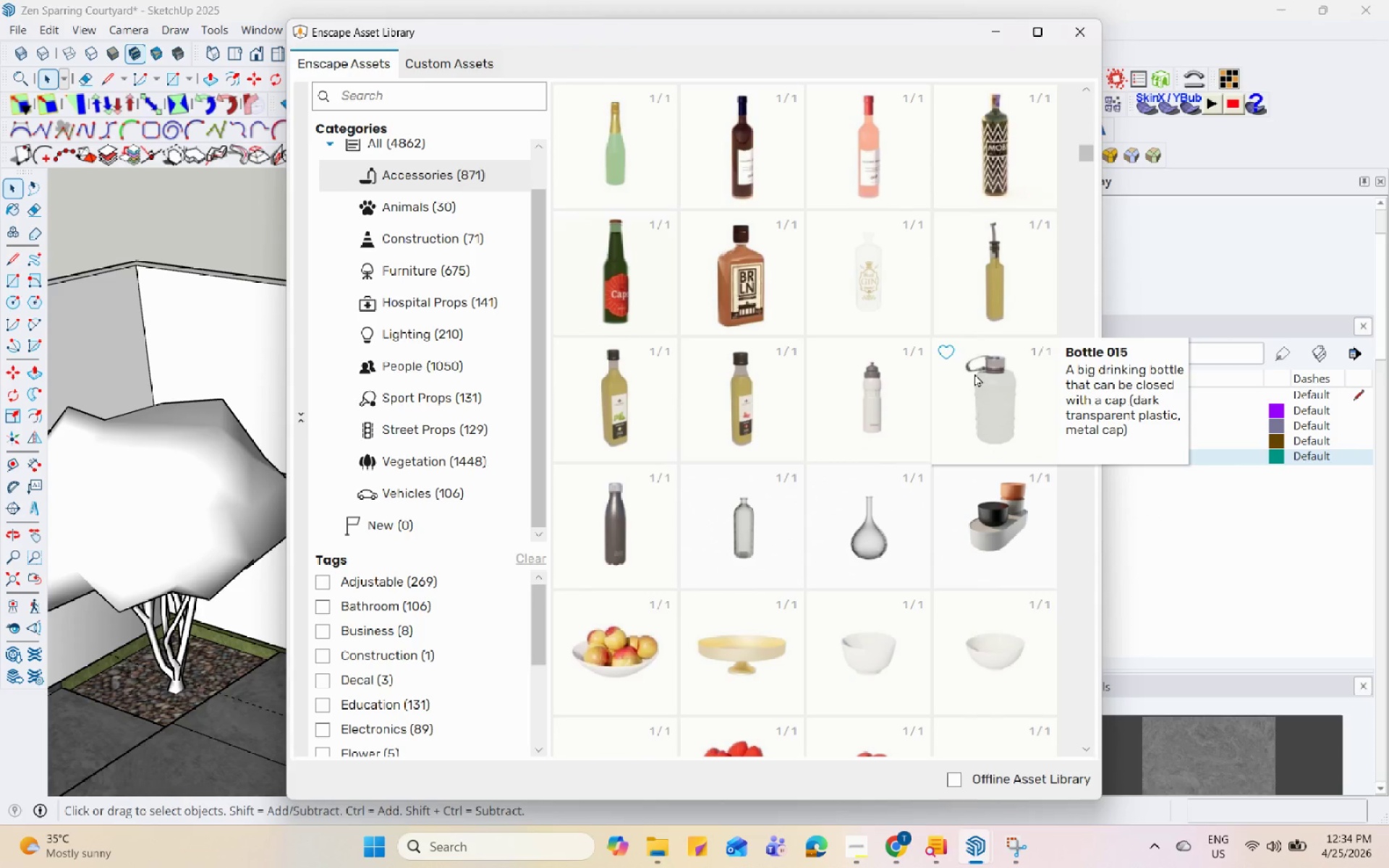 
left_click([982, 405])
 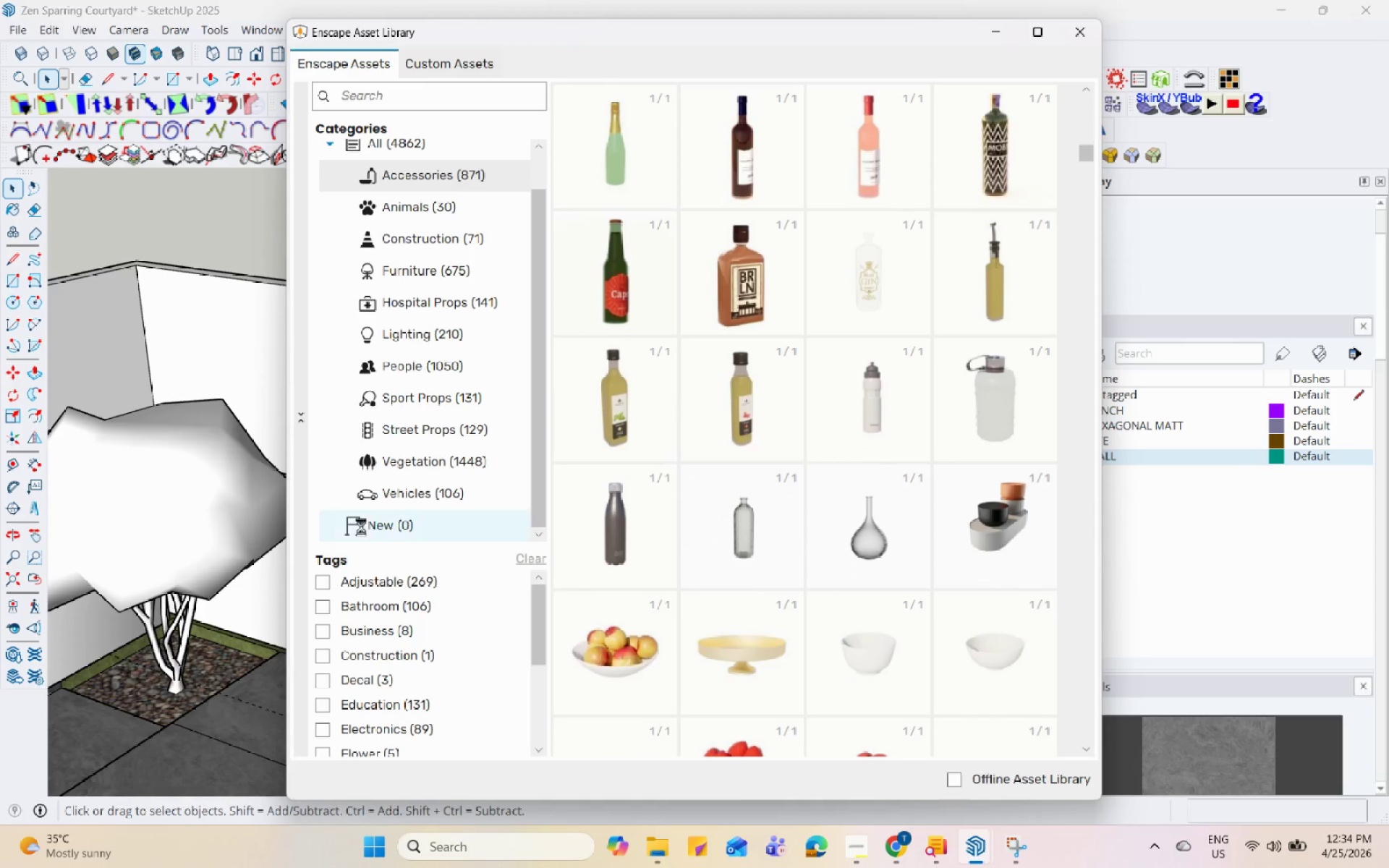 
scroll: coordinate [613, 576], scroll_direction: up, amount: 4.0
 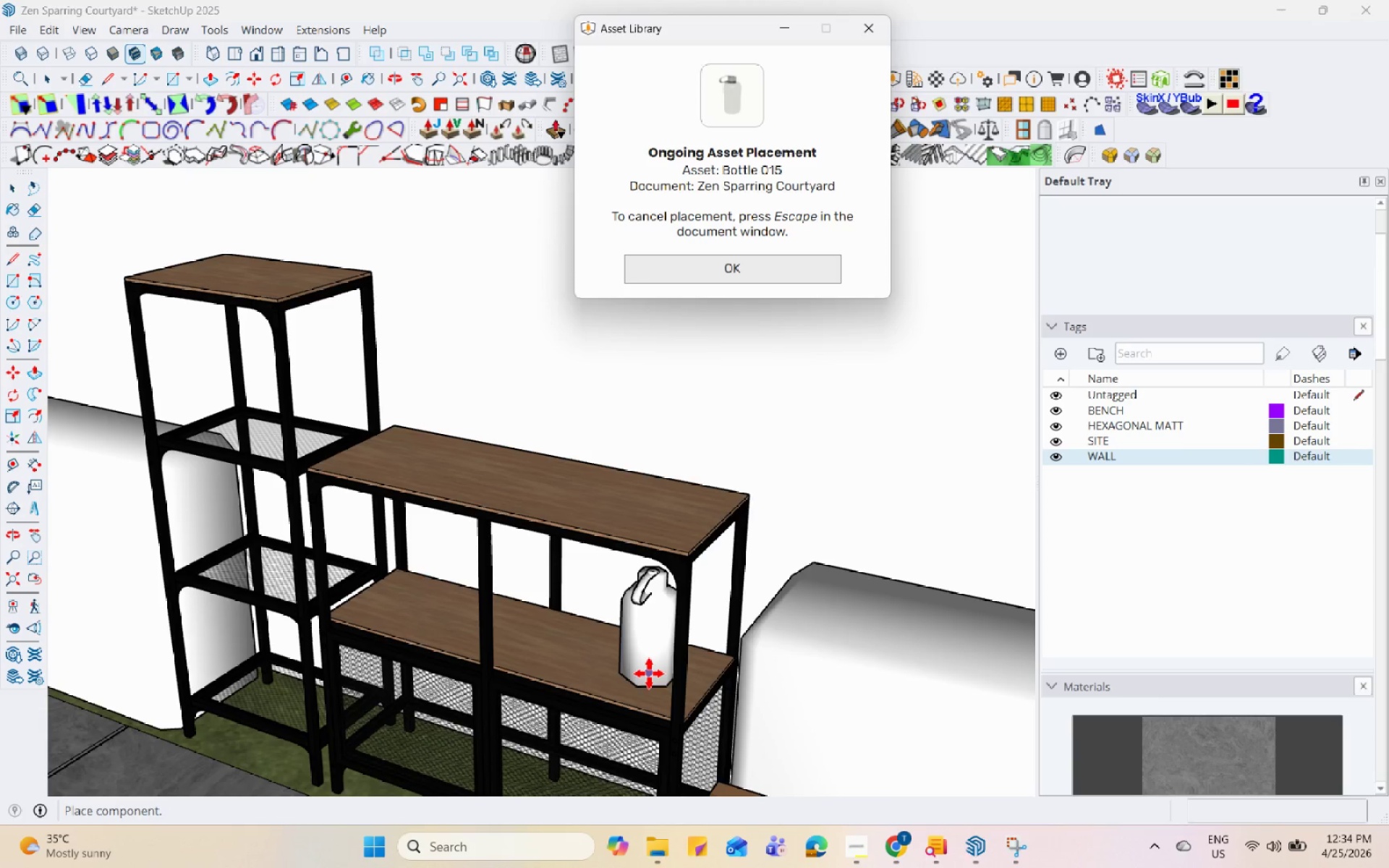 
left_click([657, 677])
 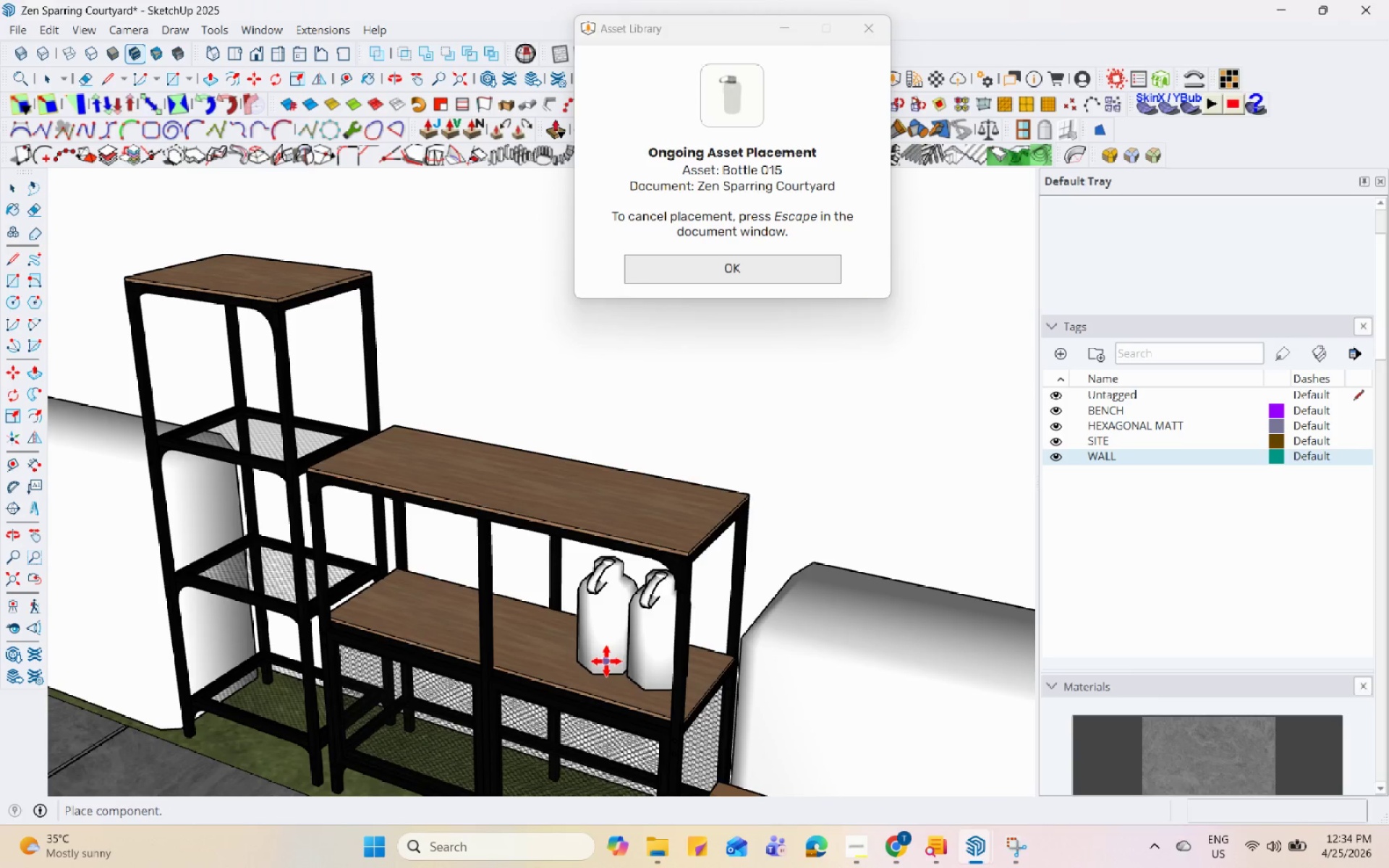 
left_click([602, 659])
 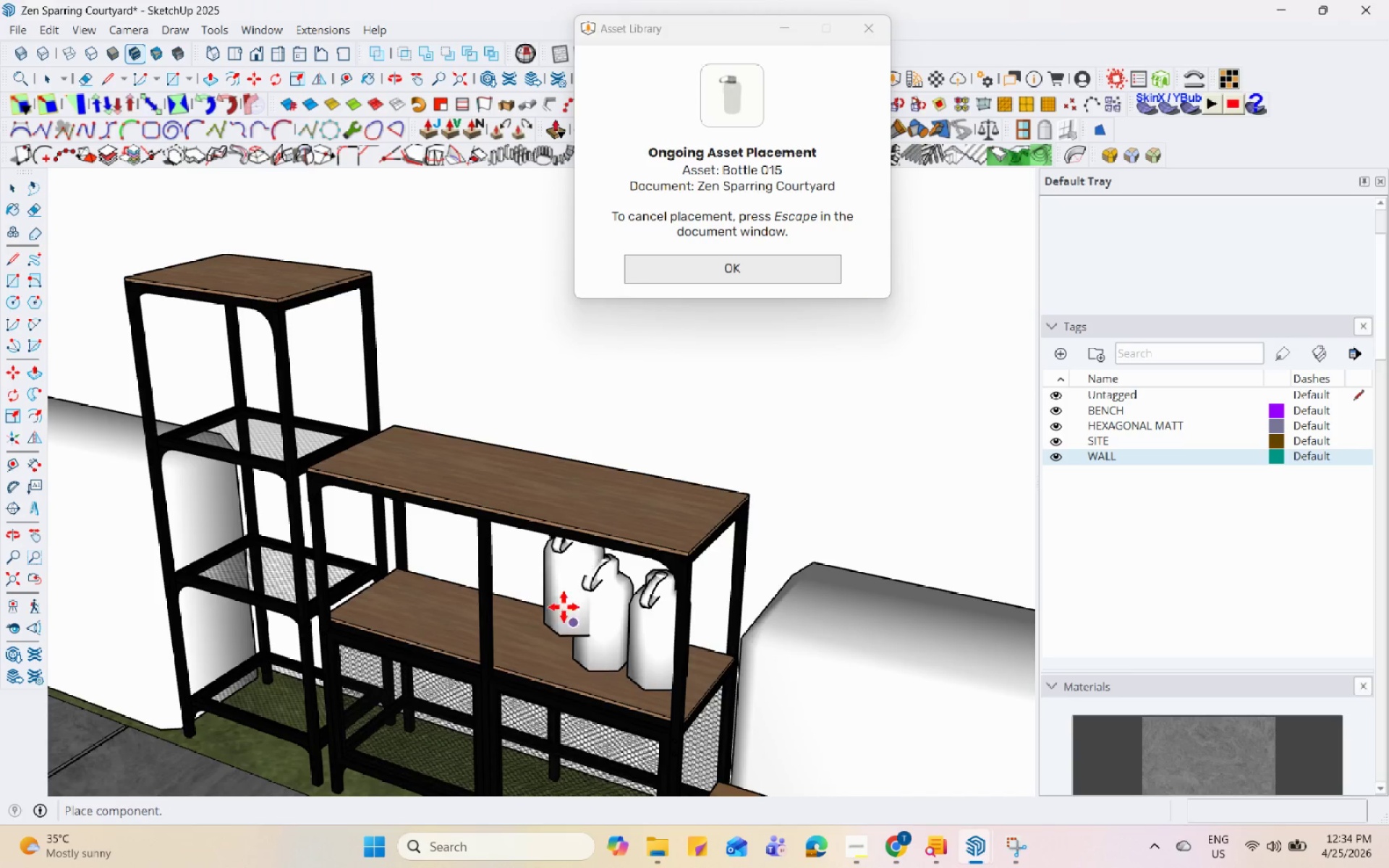 
scroll: coordinate [578, 669], scroll_direction: down, amount: 2.0
 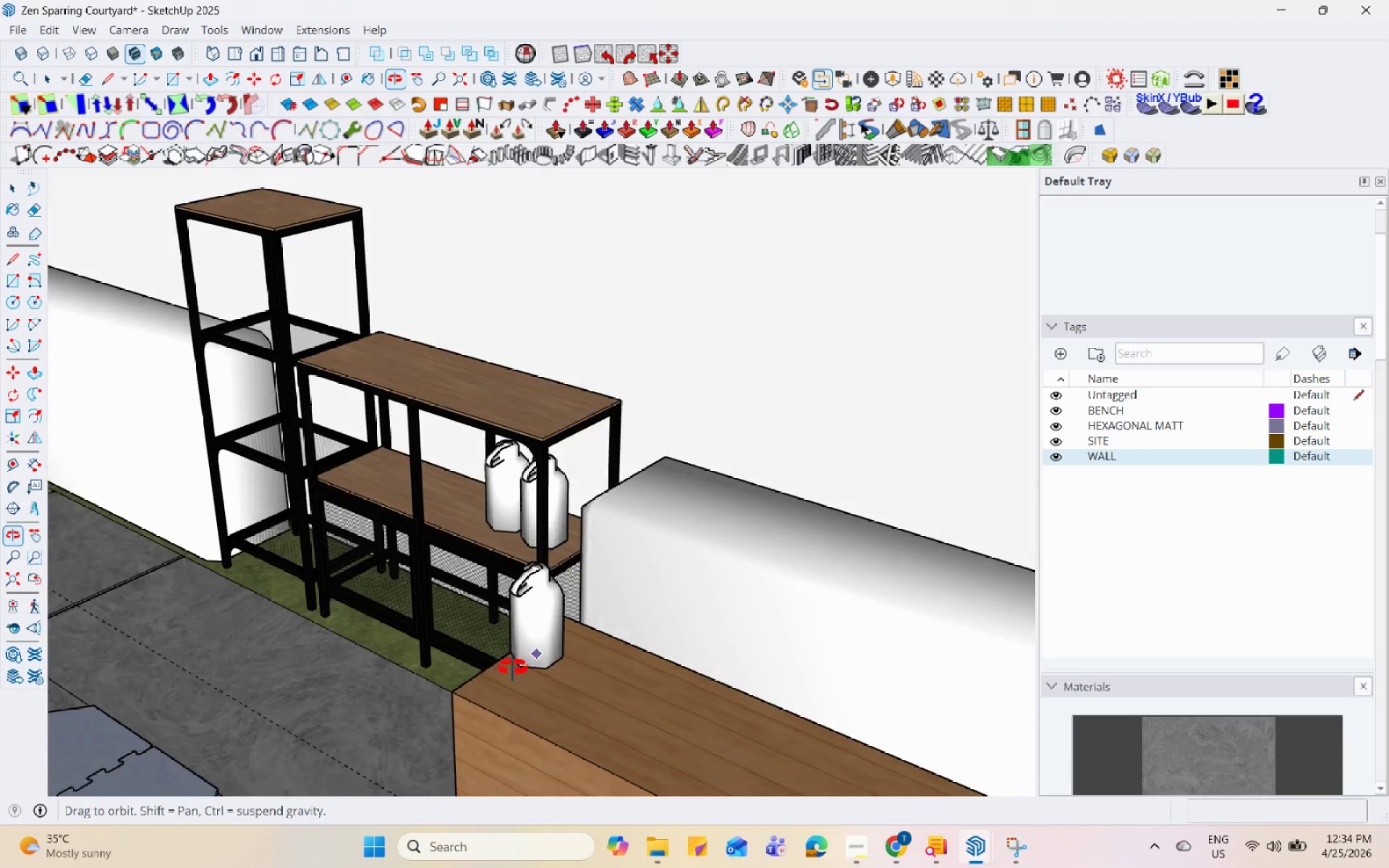 
scroll: coordinate [553, 726], scroll_direction: up, amount: 5.0
 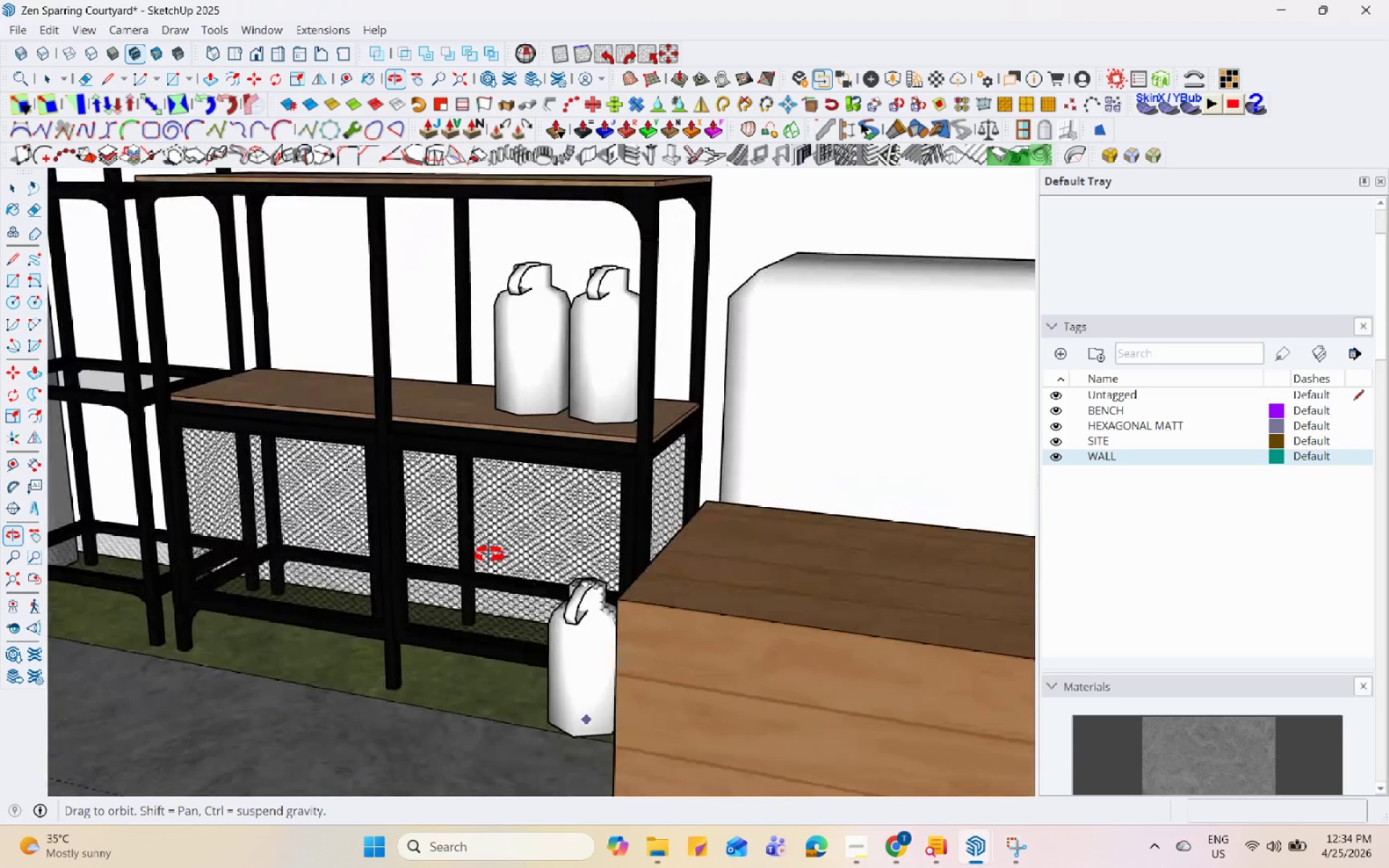 
scroll: coordinate [374, 351], scroll_direction: down, amount: 5.0
 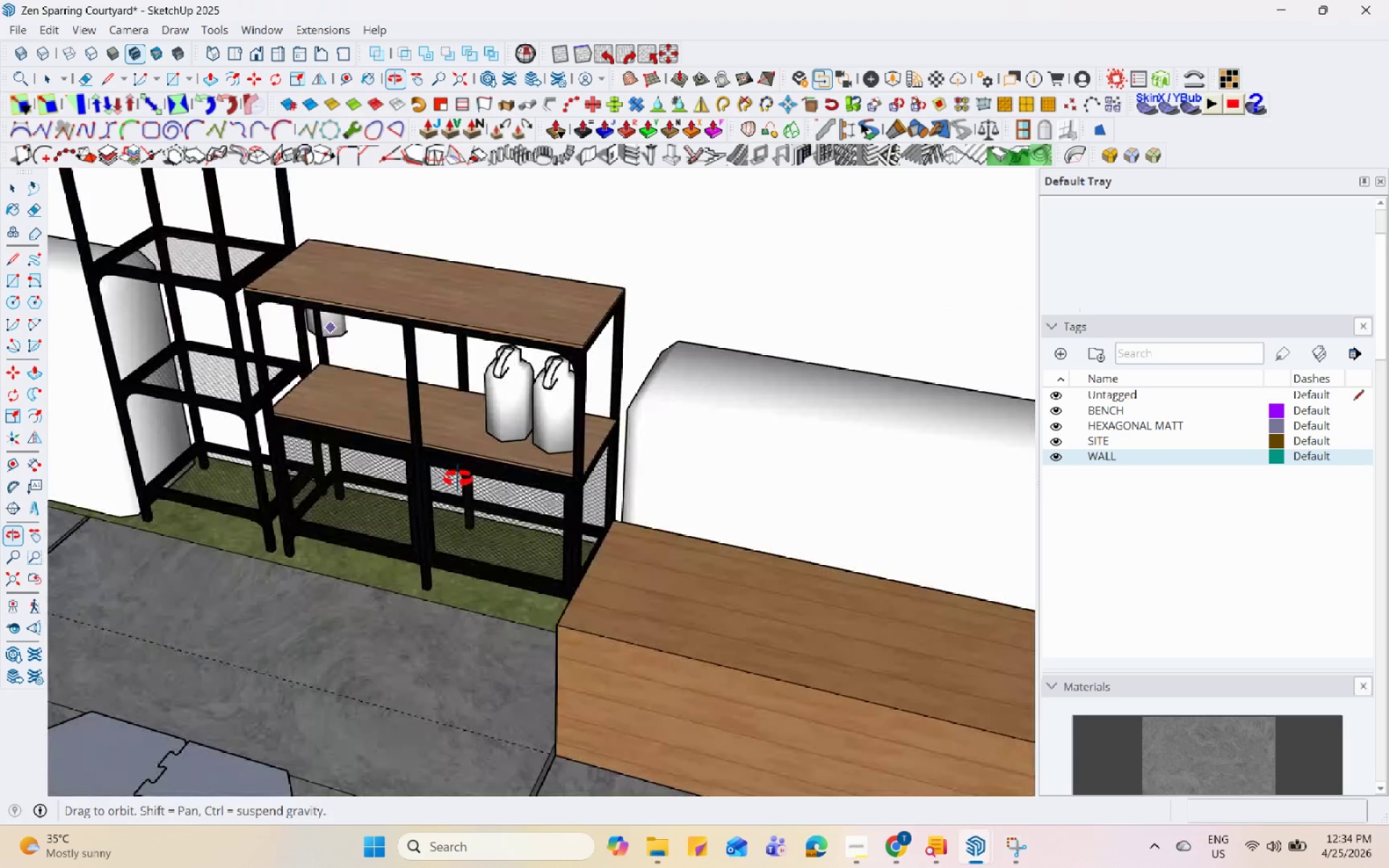 
scroll: coordinate [292, 326], scroll_direction: up, amount: 1.0
 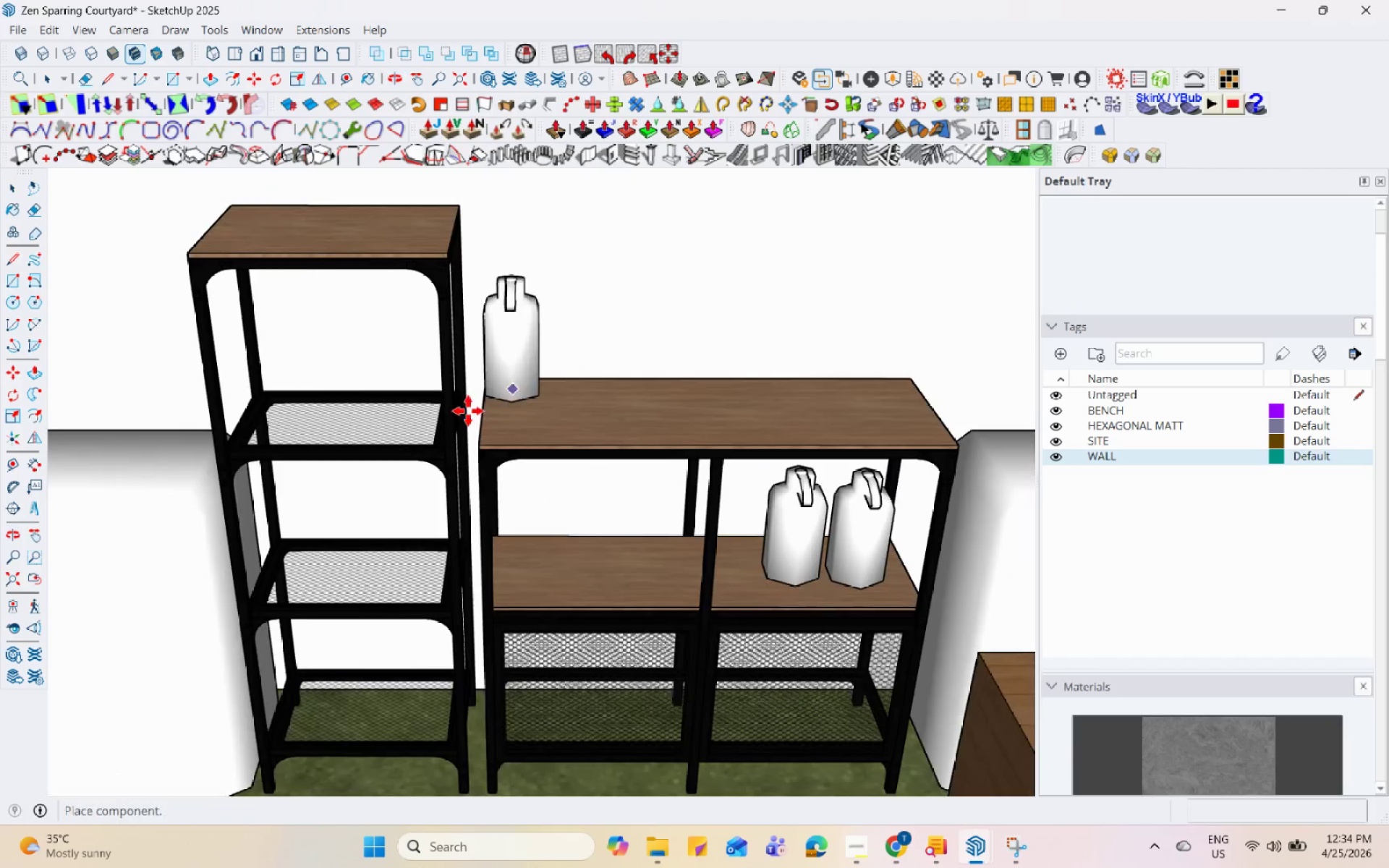 
scroll: coordinate [171, 506], scroll_direction: down, amount: 4.0
 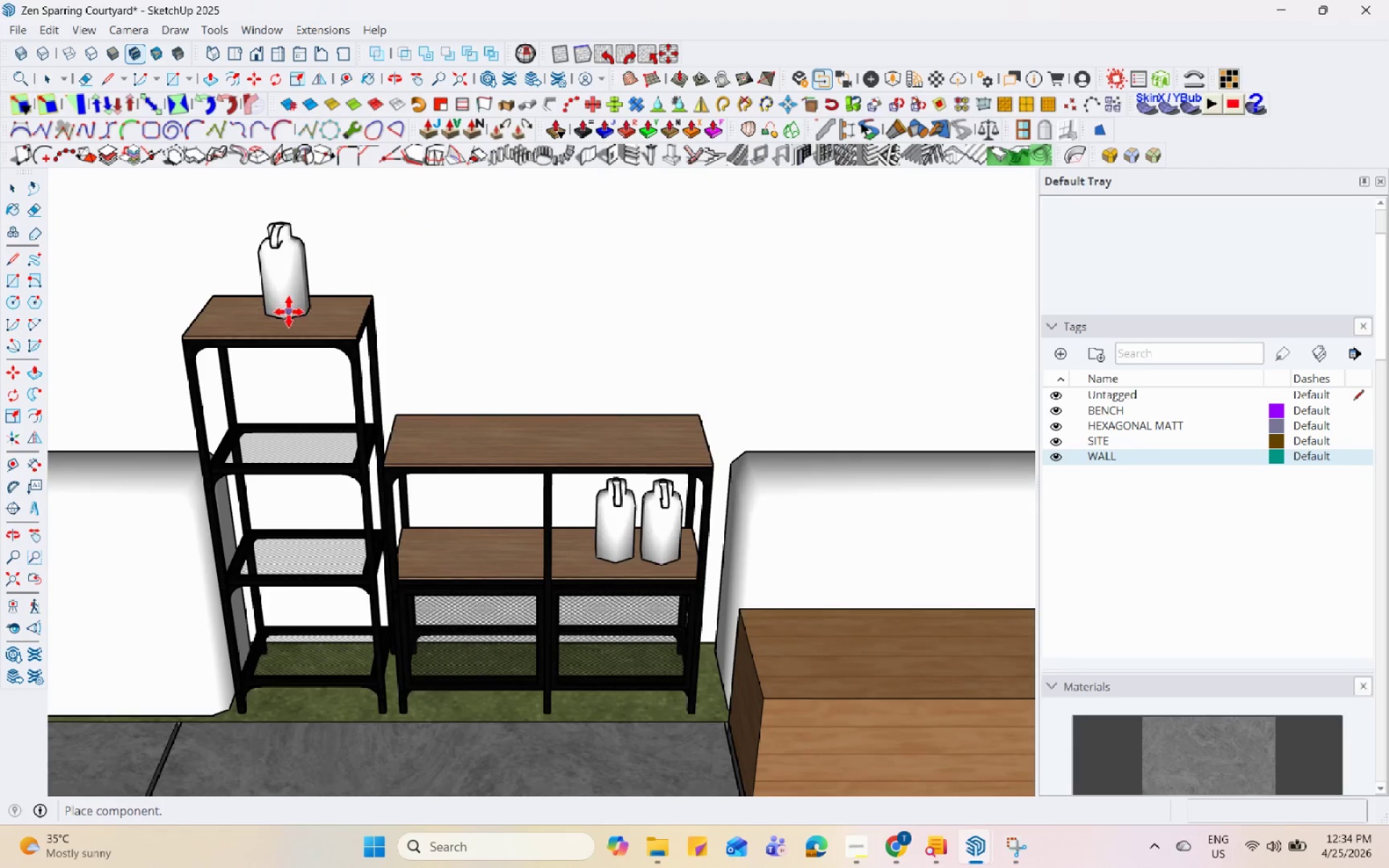 
key(Escape)
 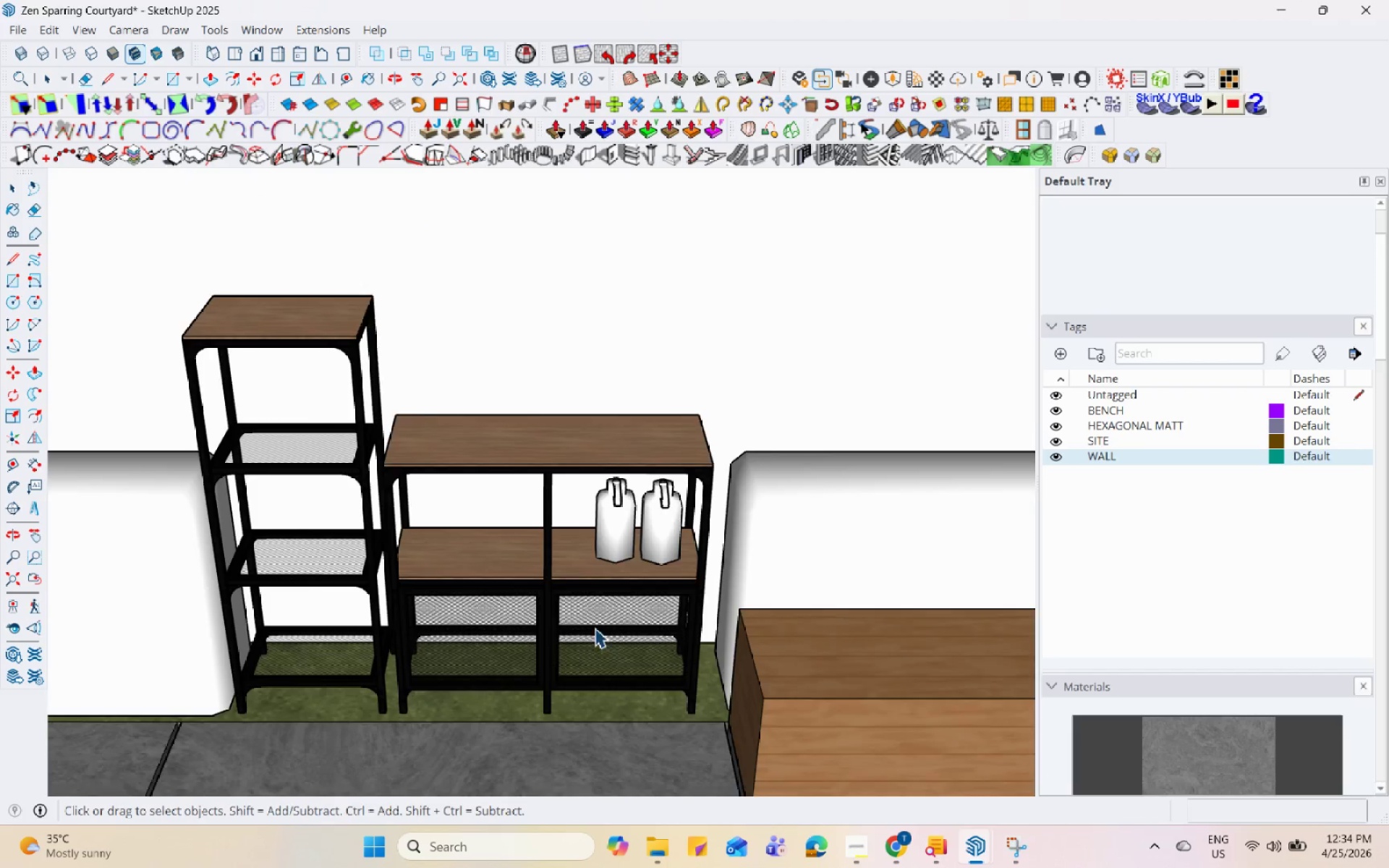 
double_click([642, 608])
 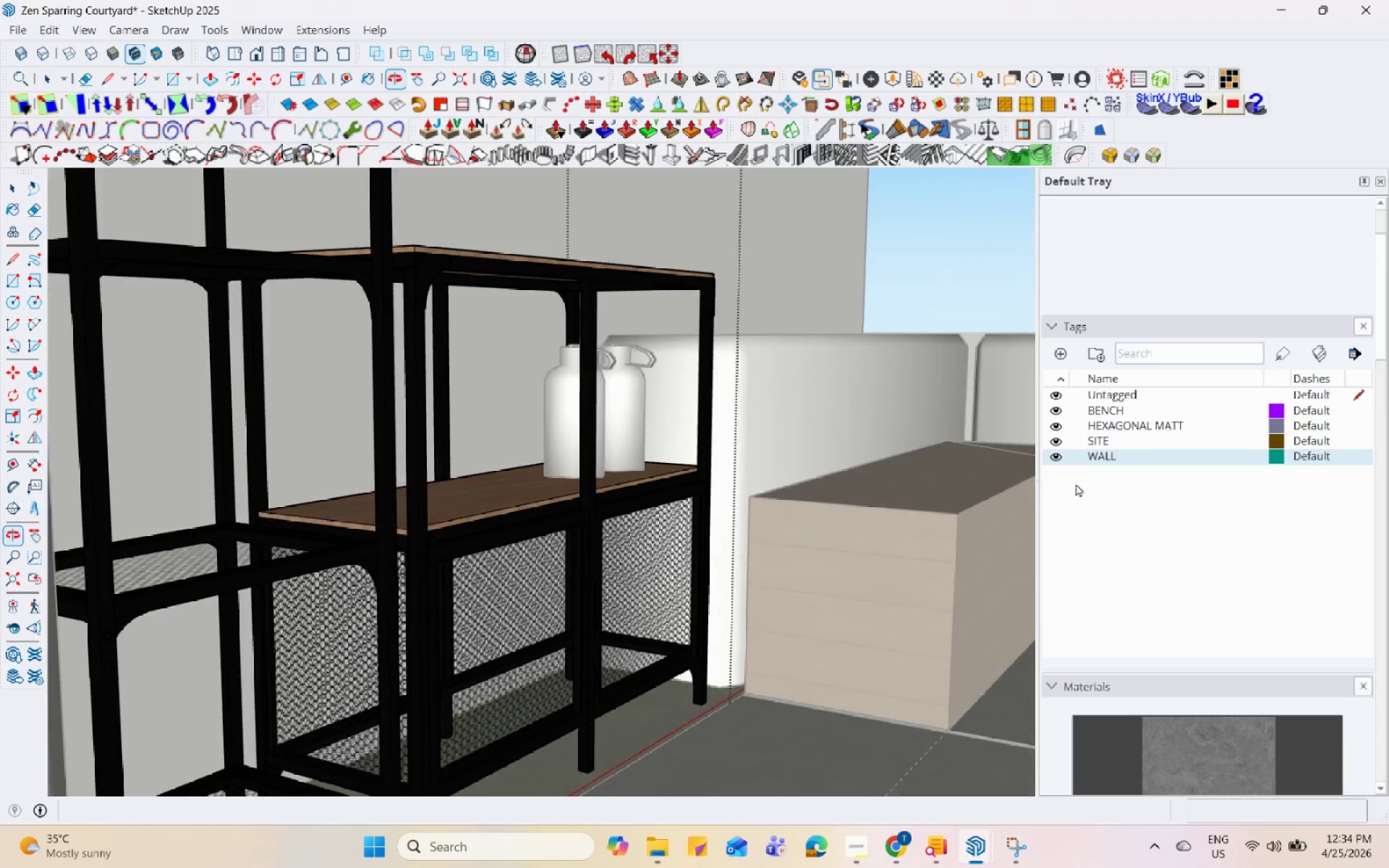 
scroll: coordinate [620, 659], scroll_direction: up, amount: 5.0
 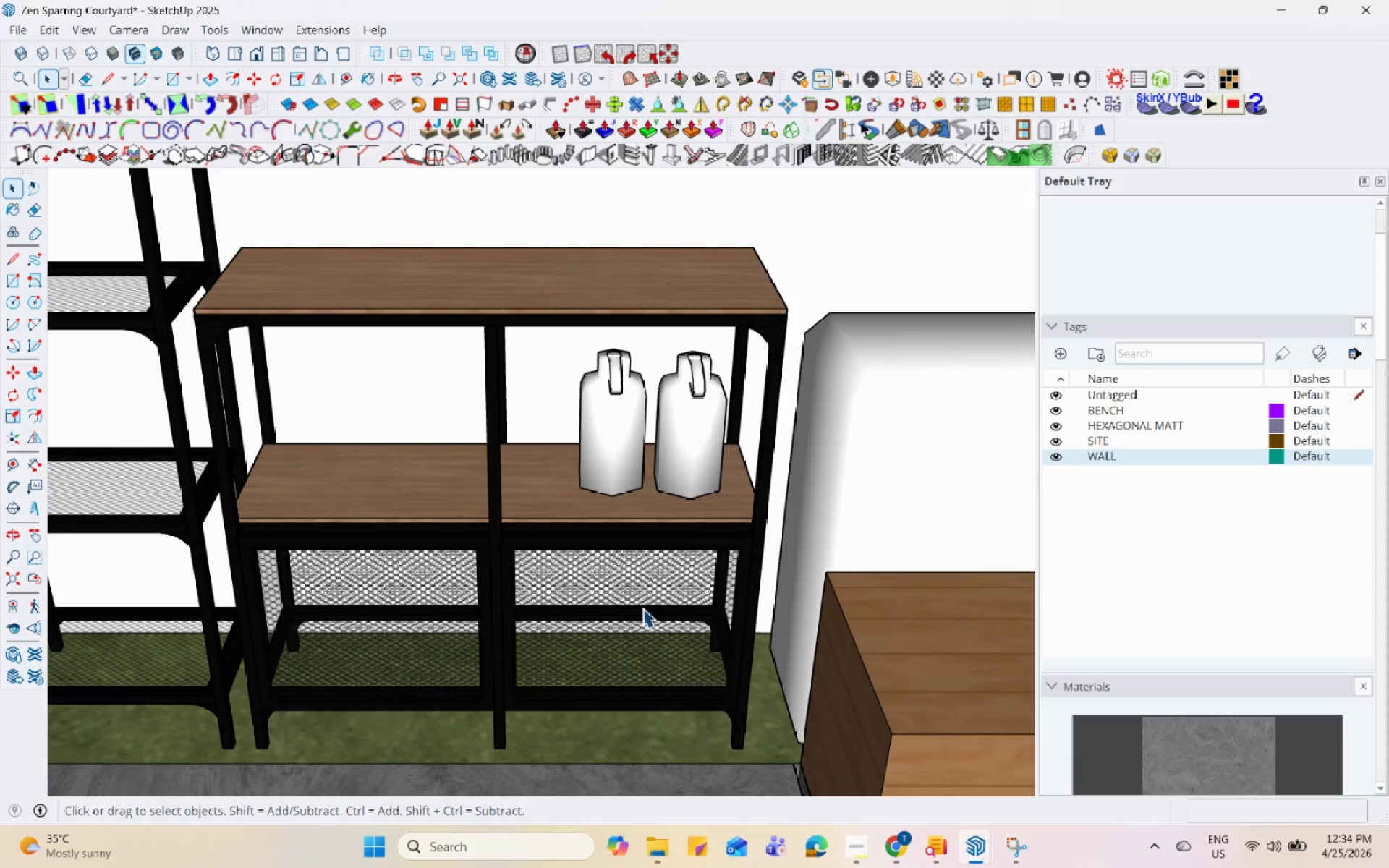 
double_click([629, 585])
 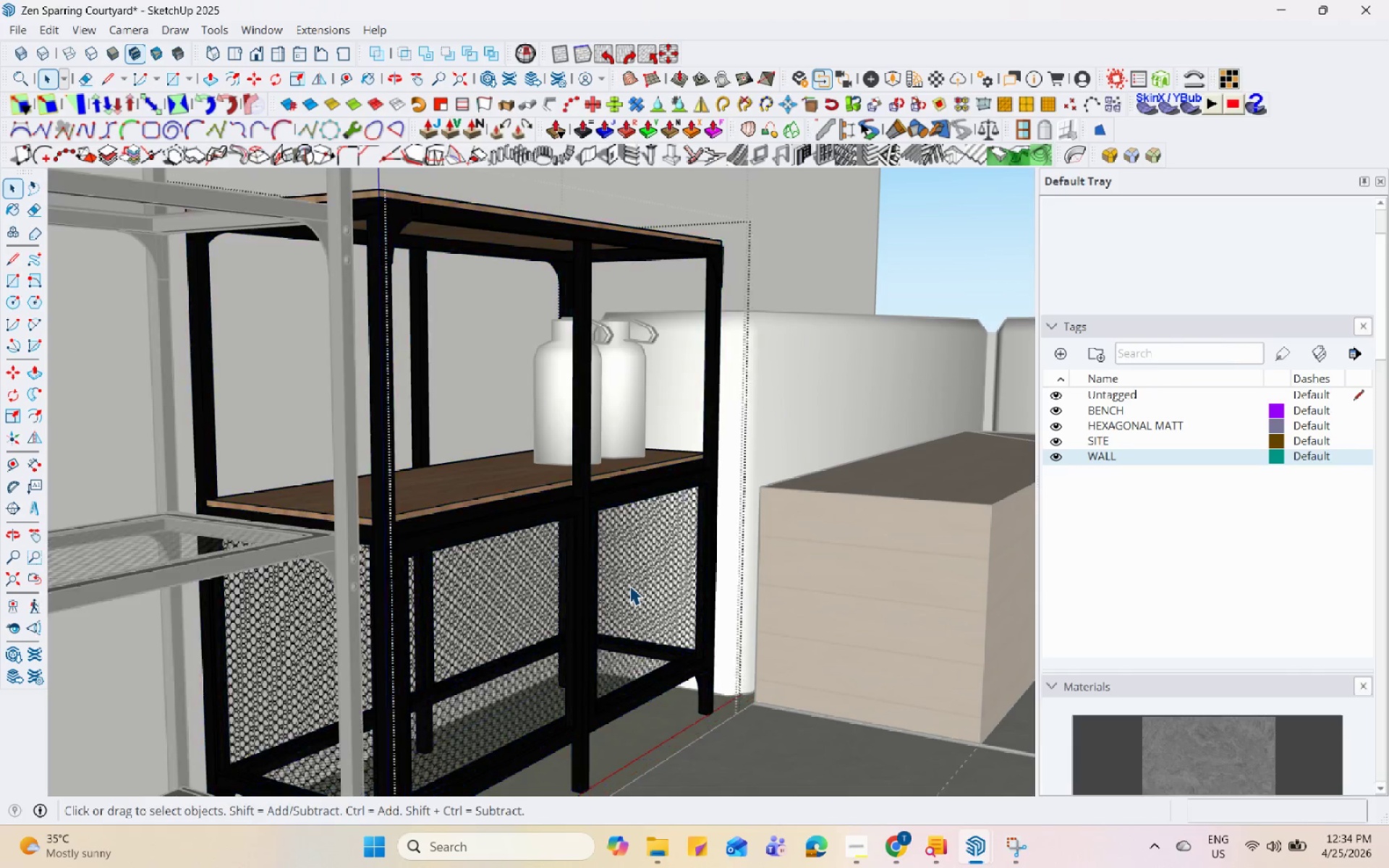 
triple_click([645, 577])
 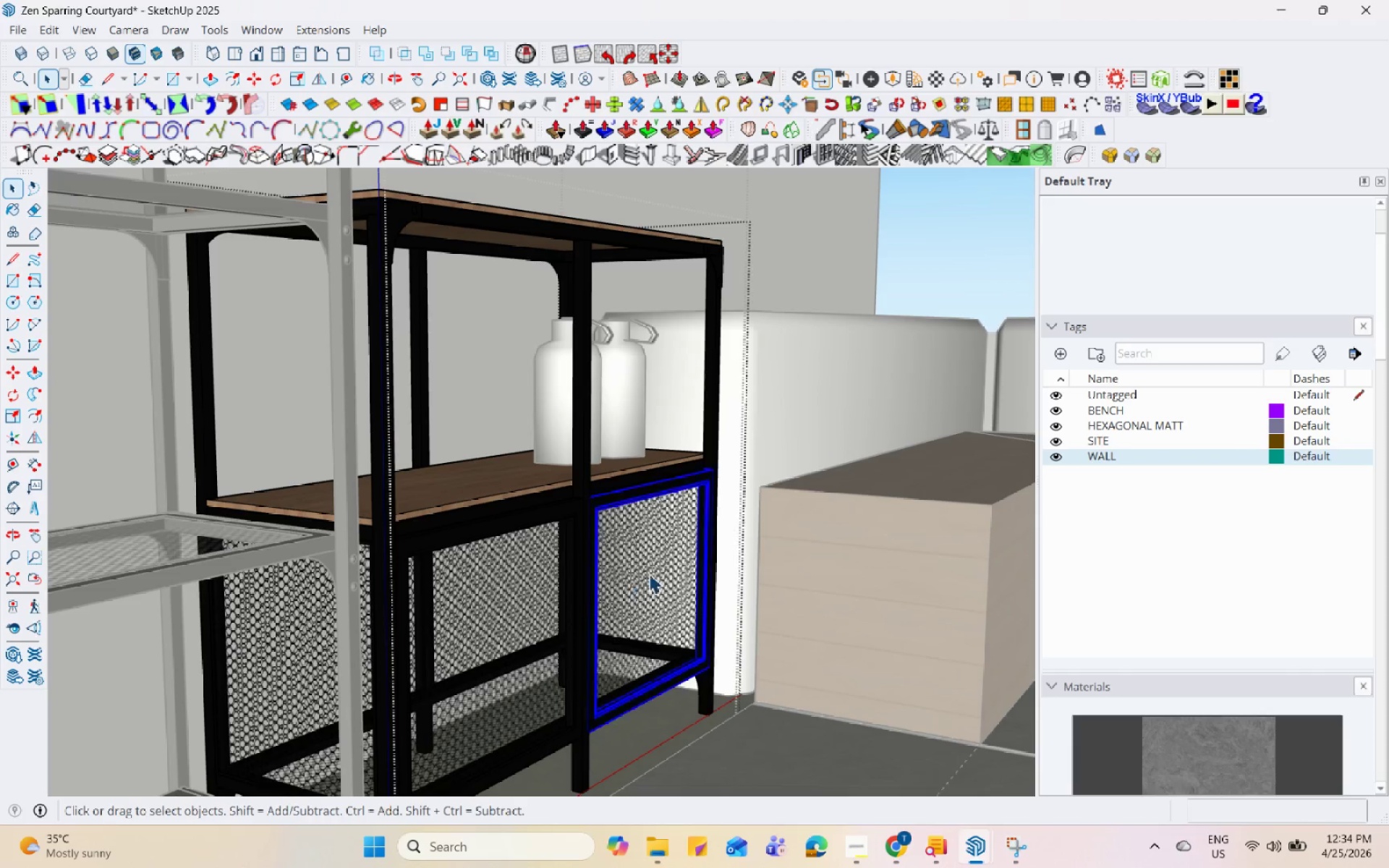 
scroll: coordinate [638, 599], scroll_direction: up, amount: 1.0
 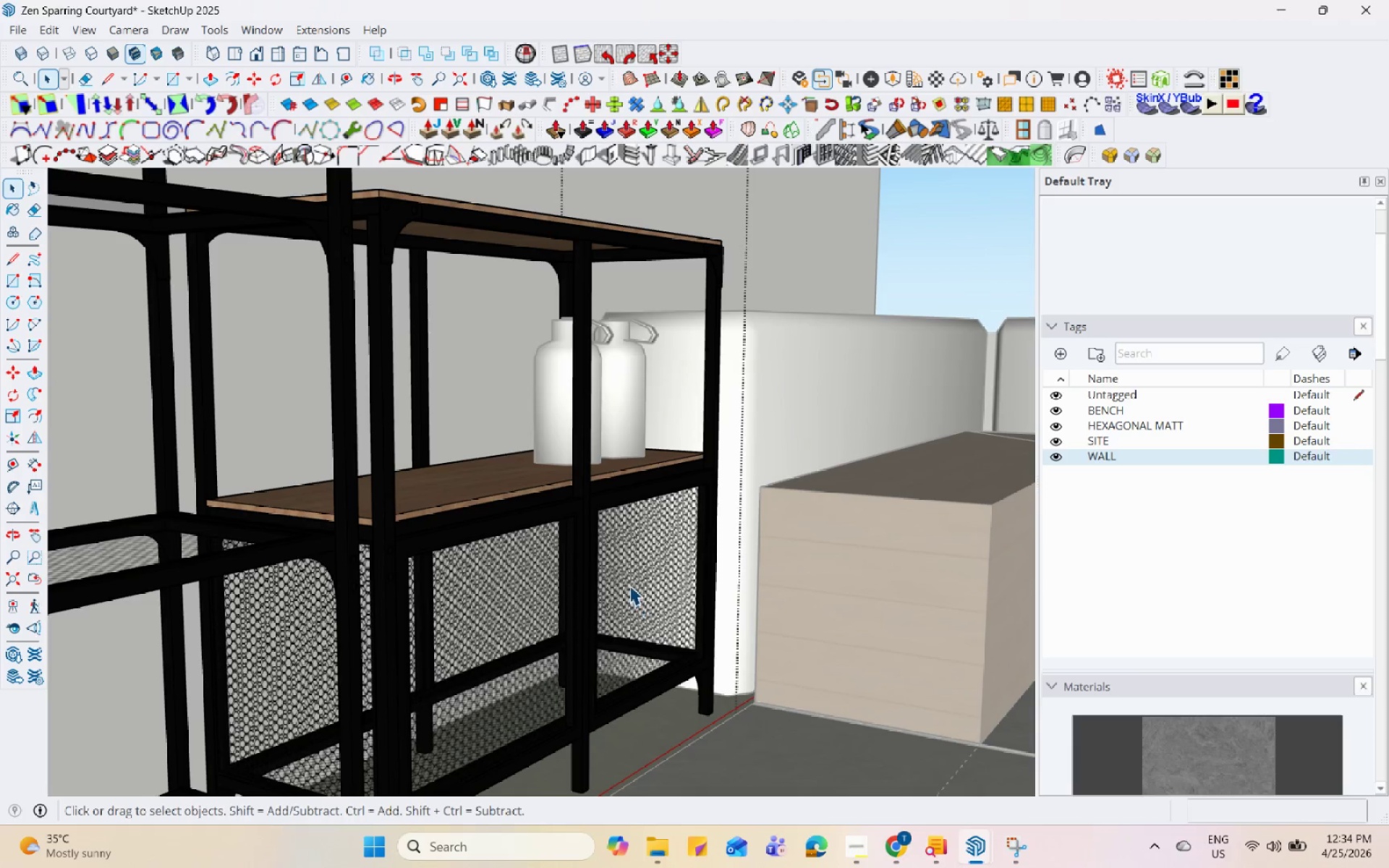 
triple_click([649, 574])
 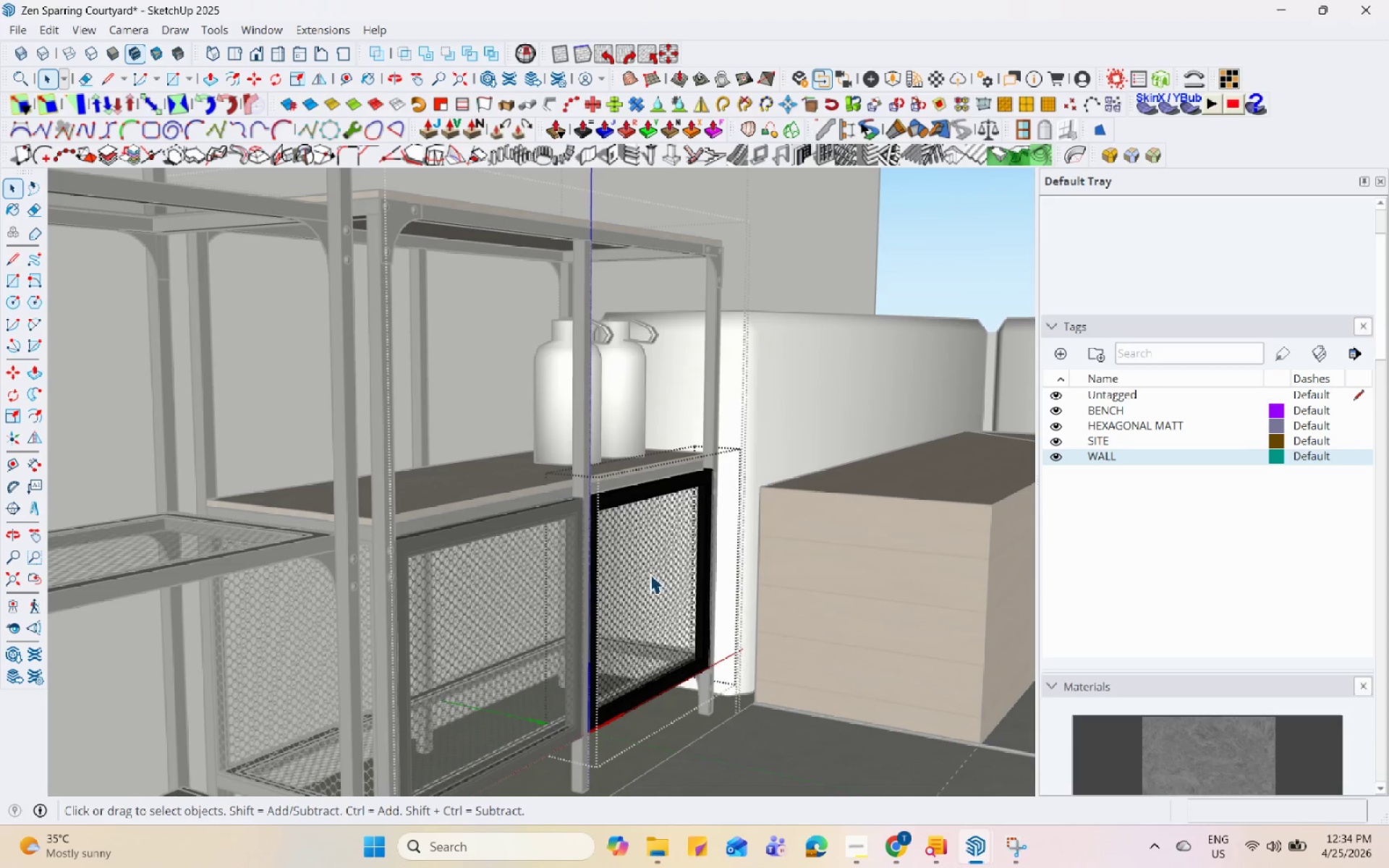 
triple_click([656, 565])
 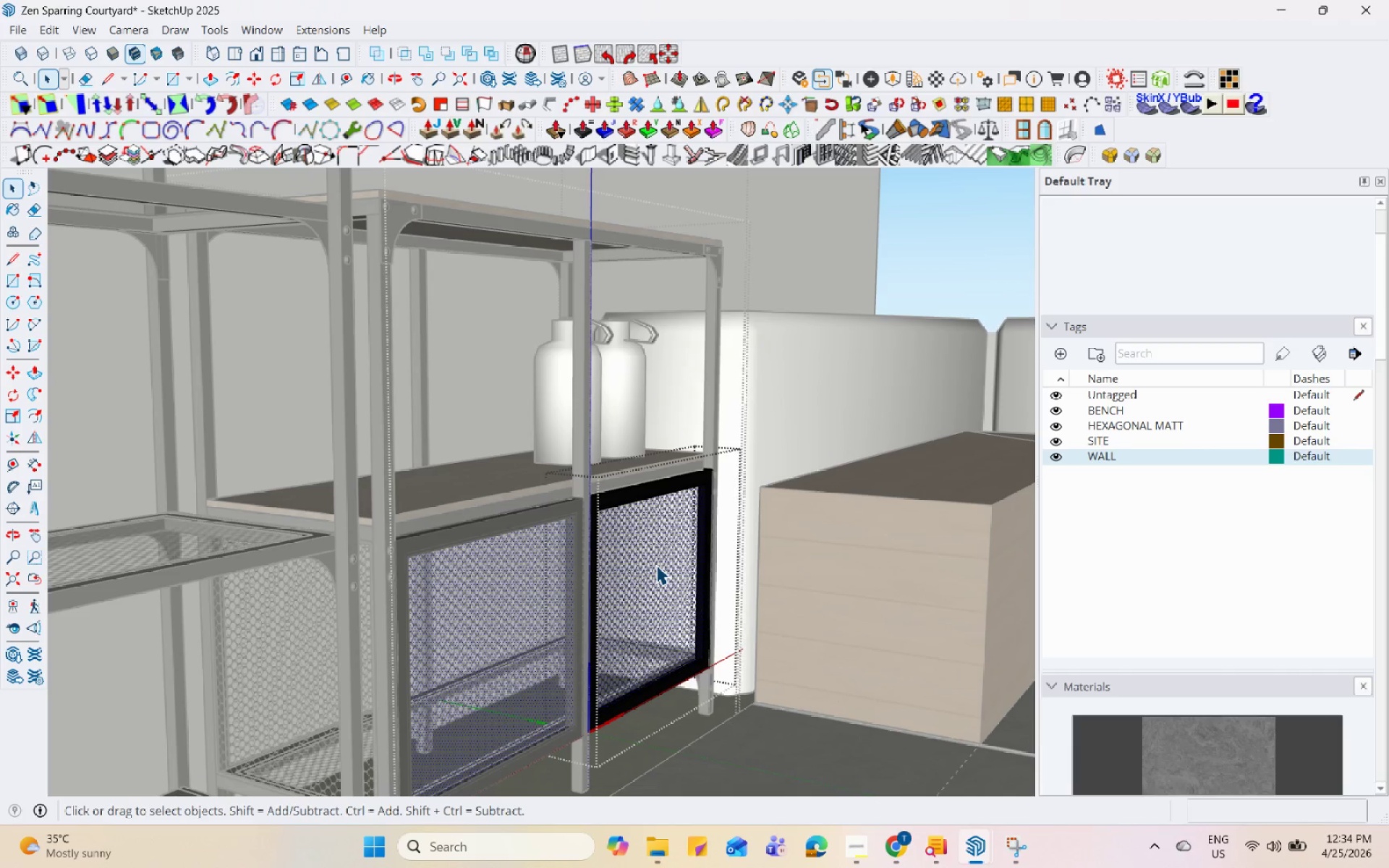 
triple_click([656, 565])
 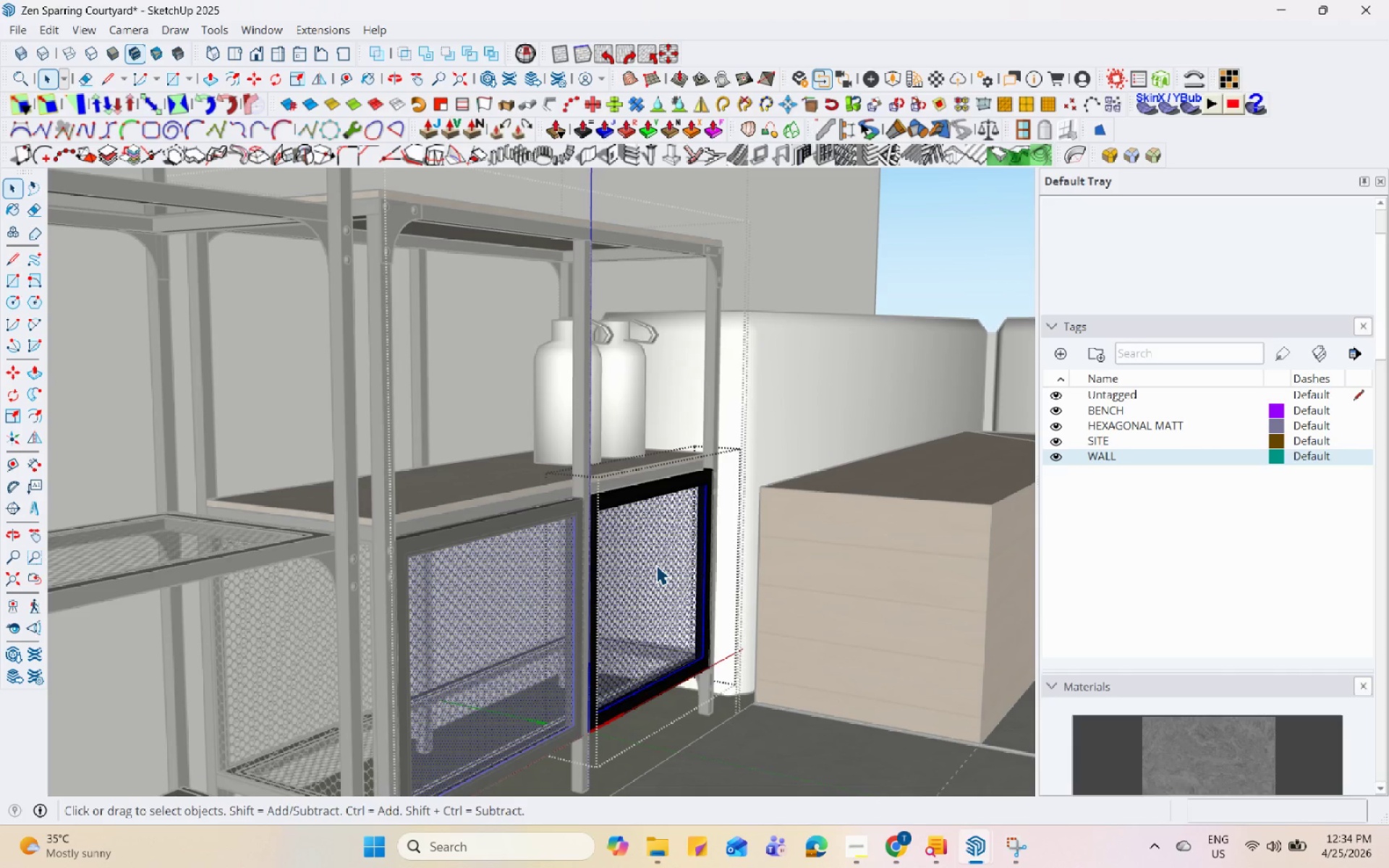 
right_click([656, 565])
 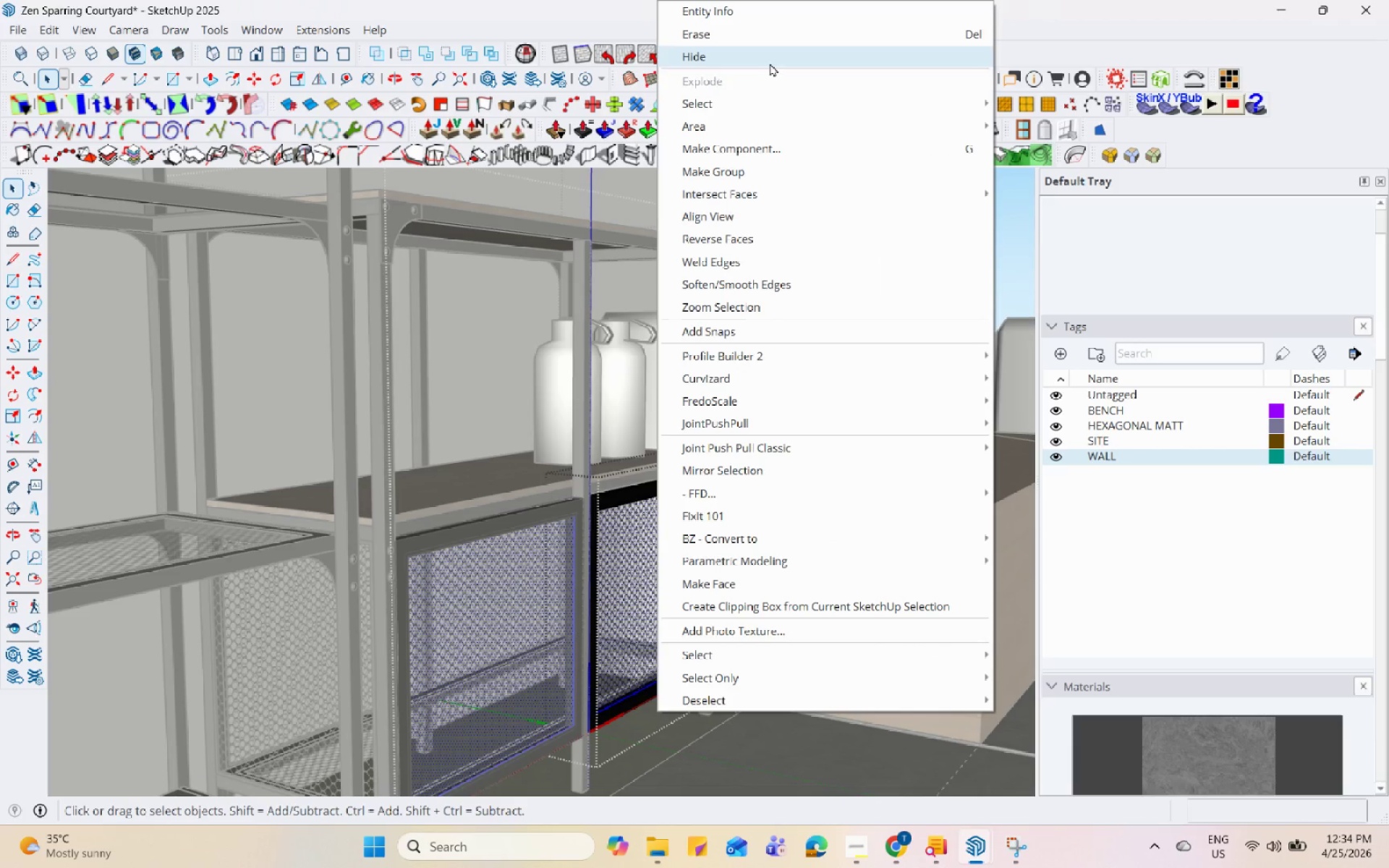 
left_click([773, 31])
 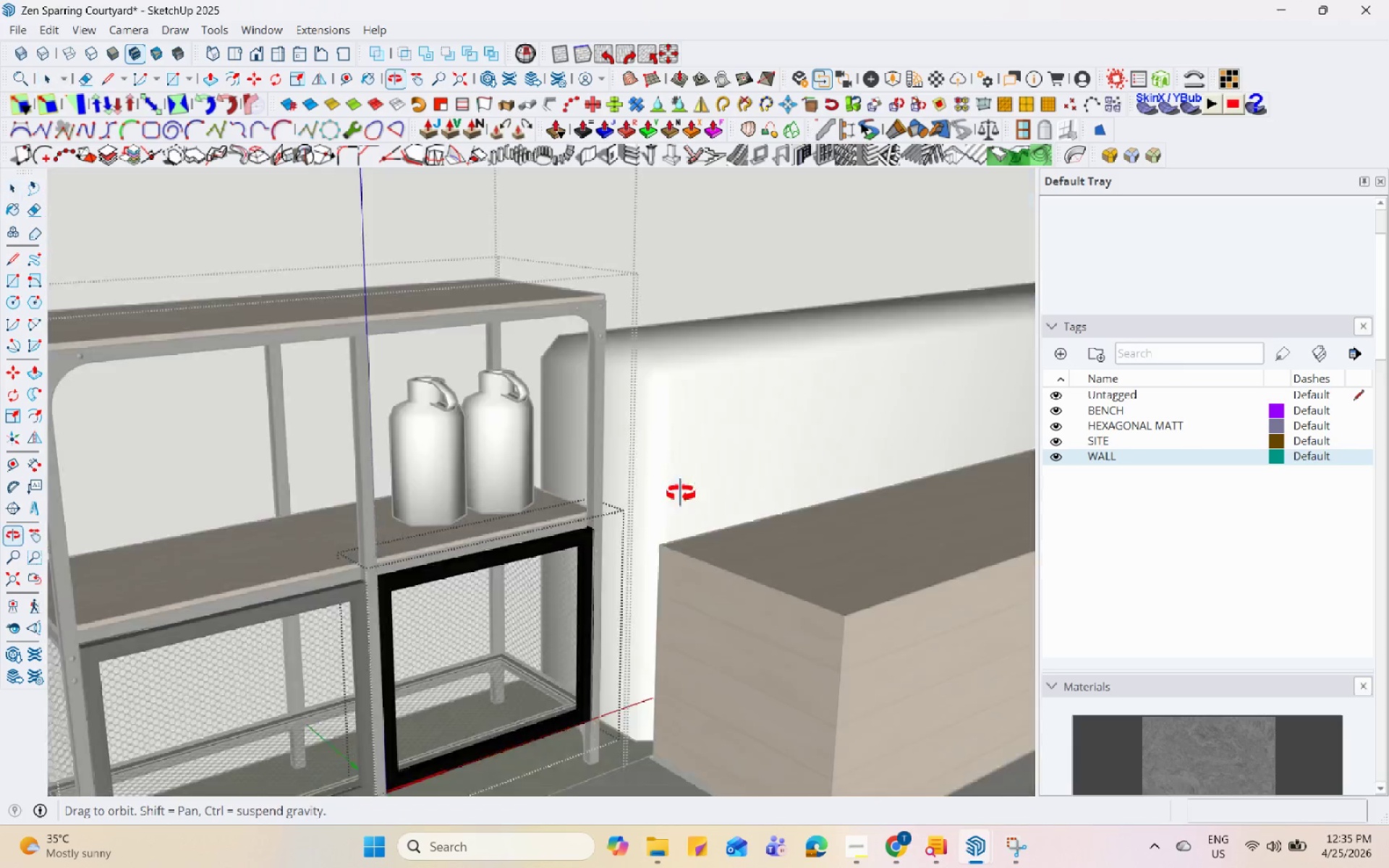 
key(Escape)
 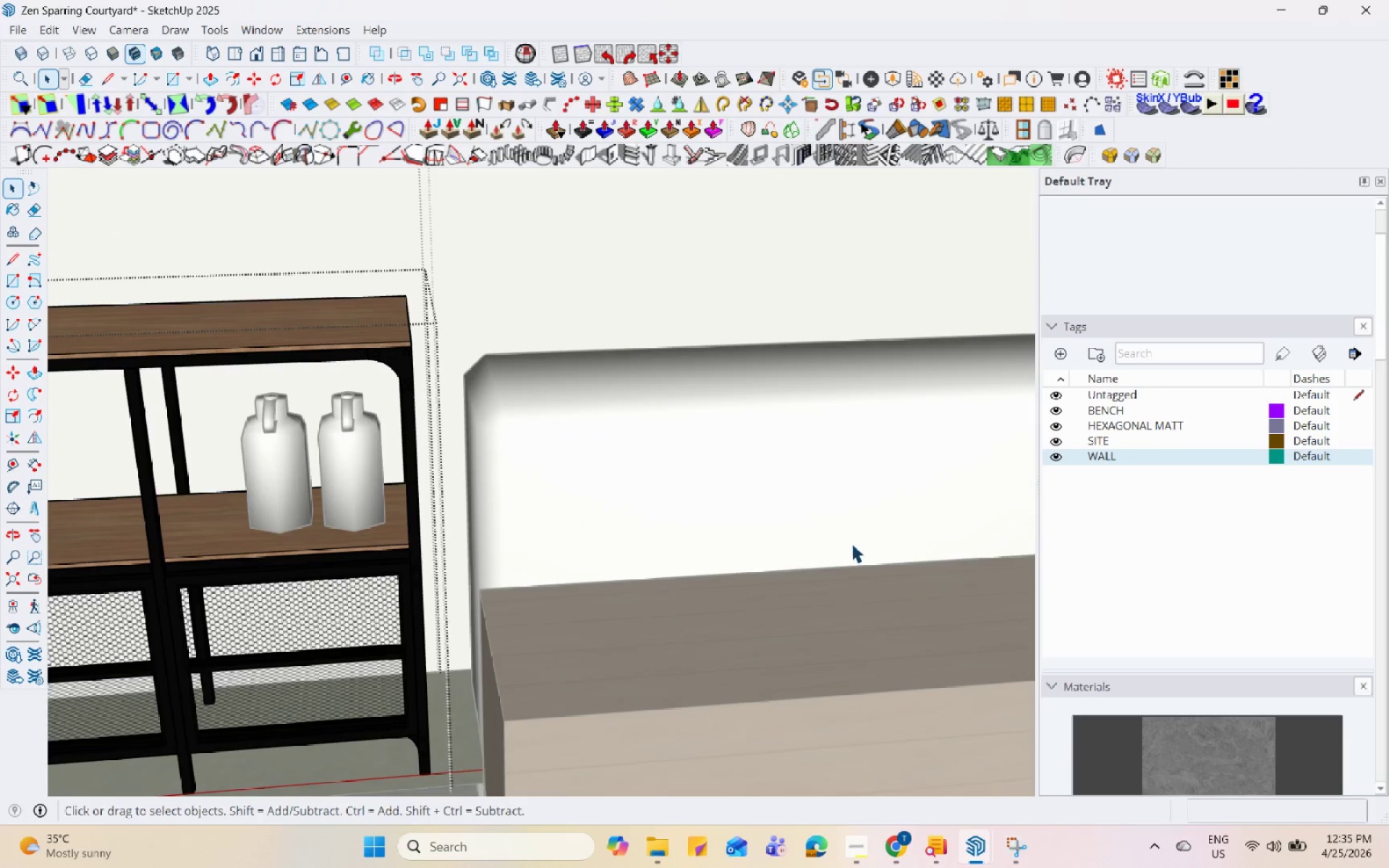 
key(Escape)
 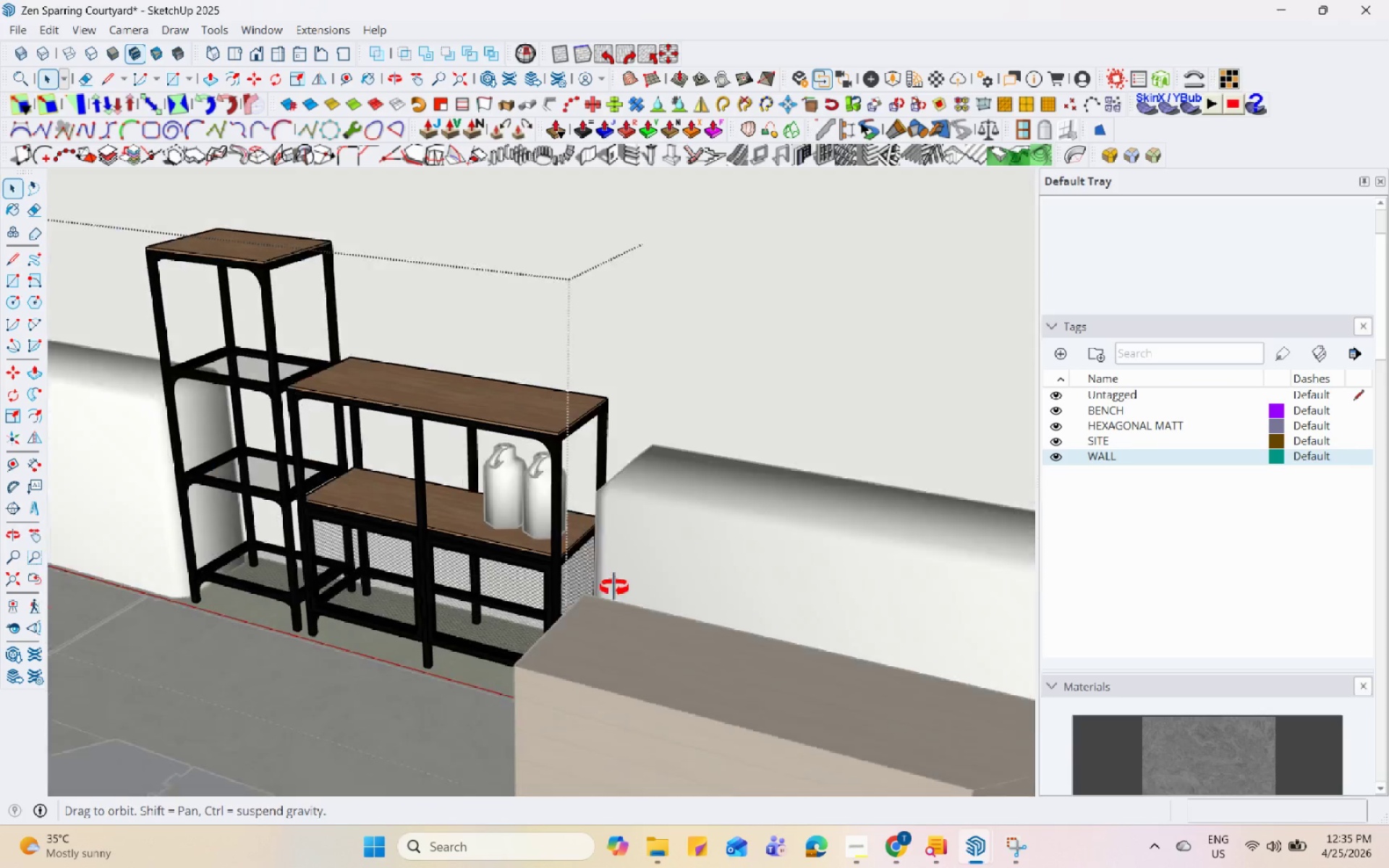 
scroll: coordinate [883, 550], scroll_direction: down, amount: 5.0
 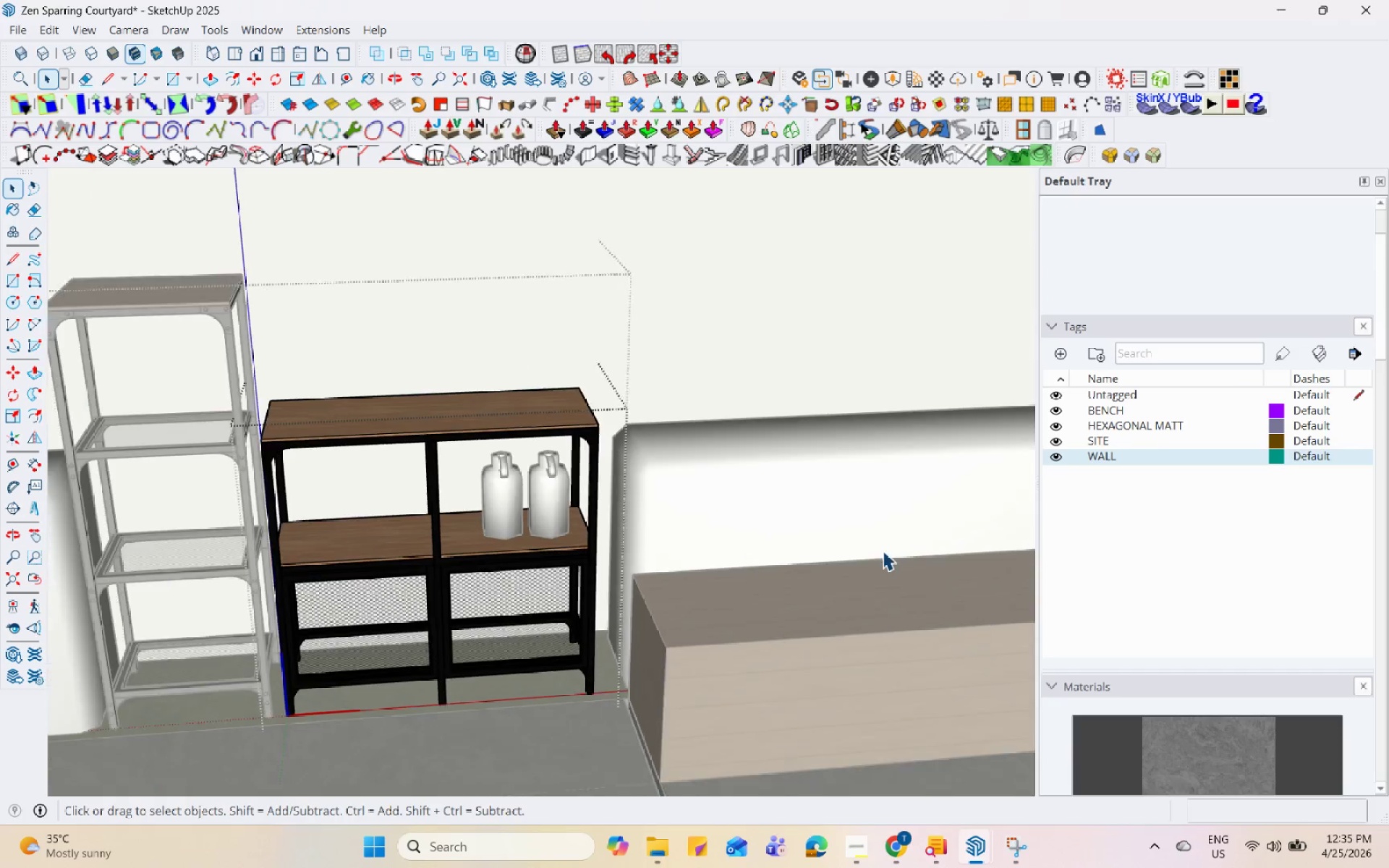 
scroll: coordinate [440, 560], scroll_direction: up, amount: 5.0
 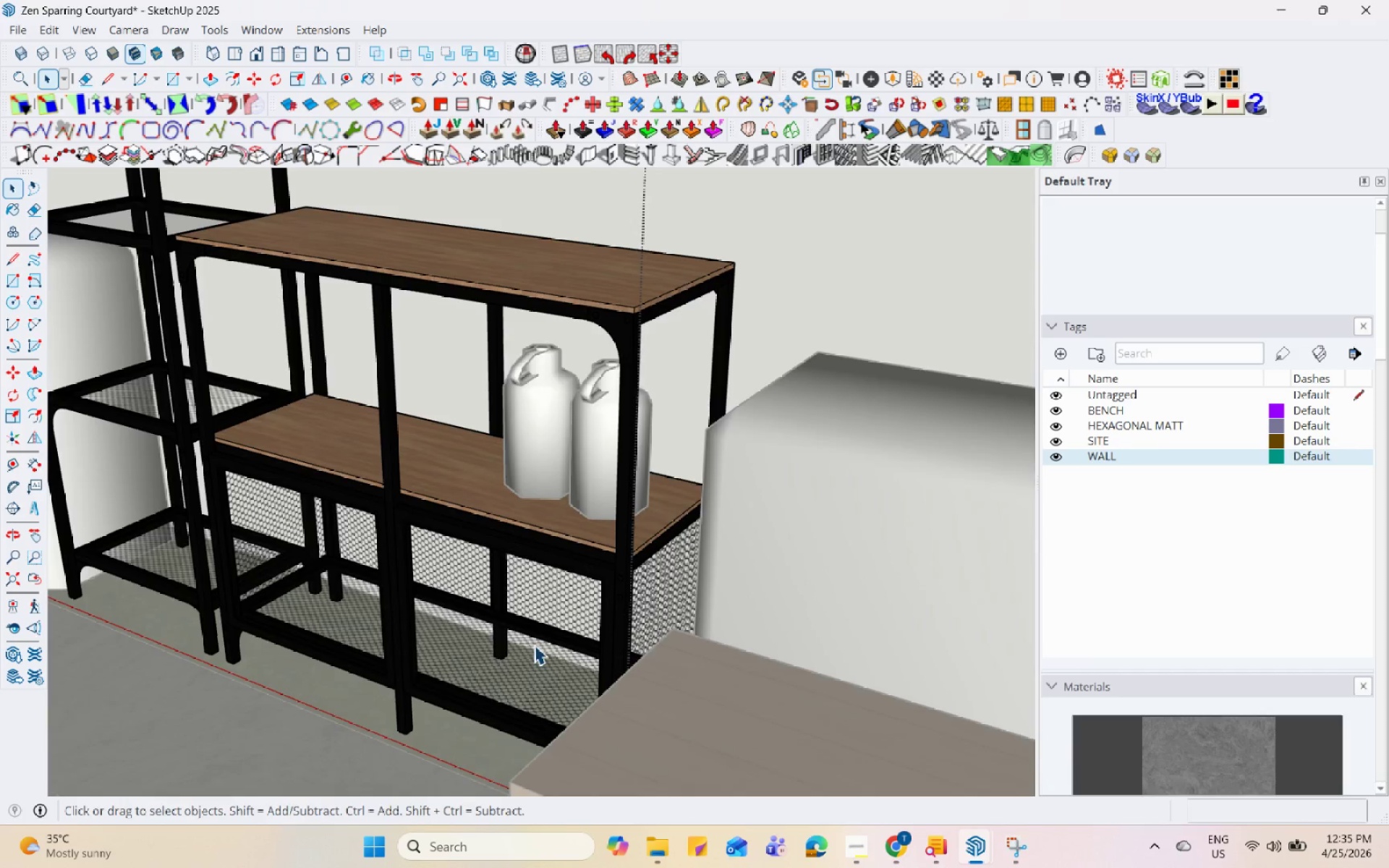 
scroll: coordinate [457, 595], scroll_direction: down, amount: 7.0
 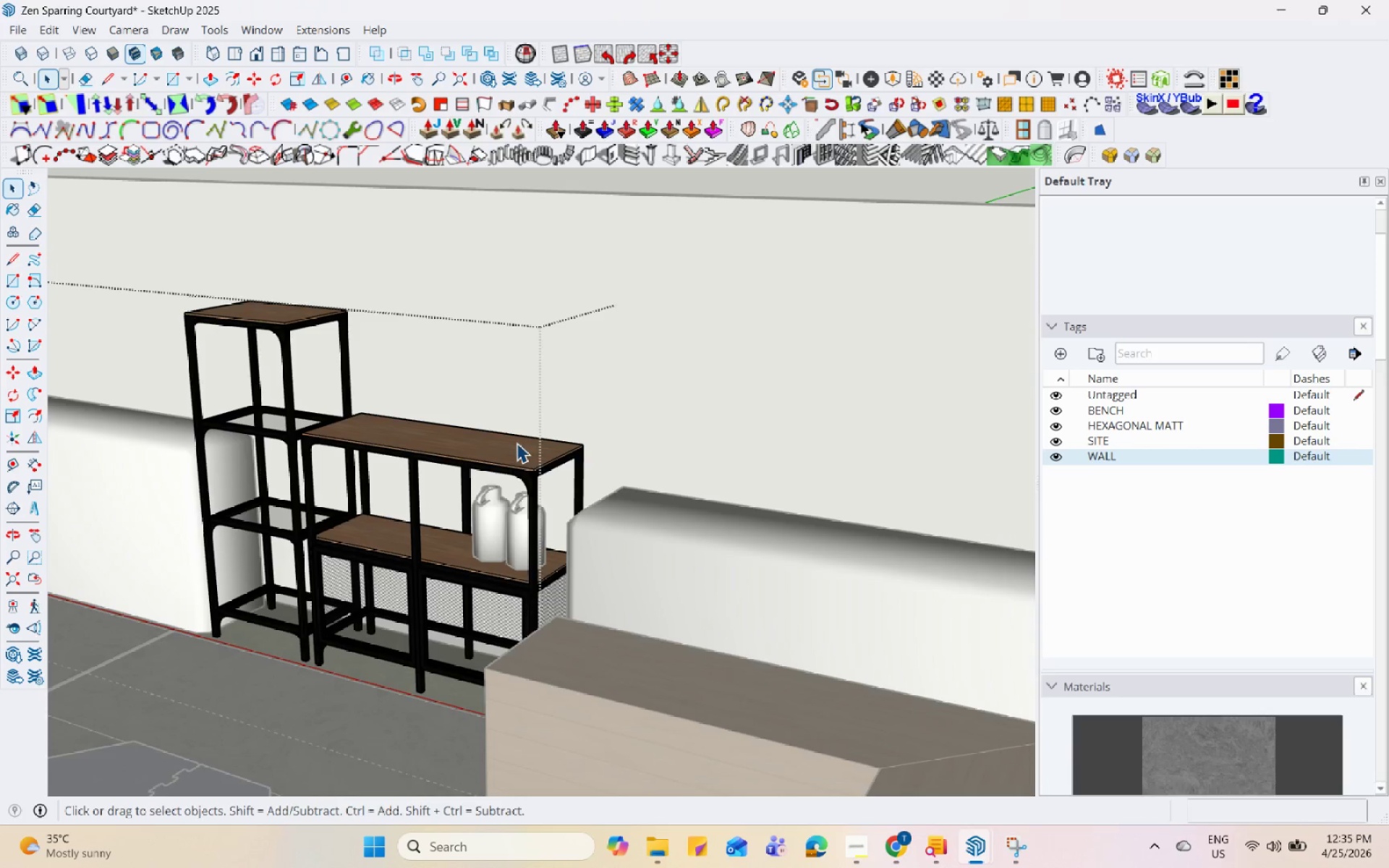 
key(Escape)
 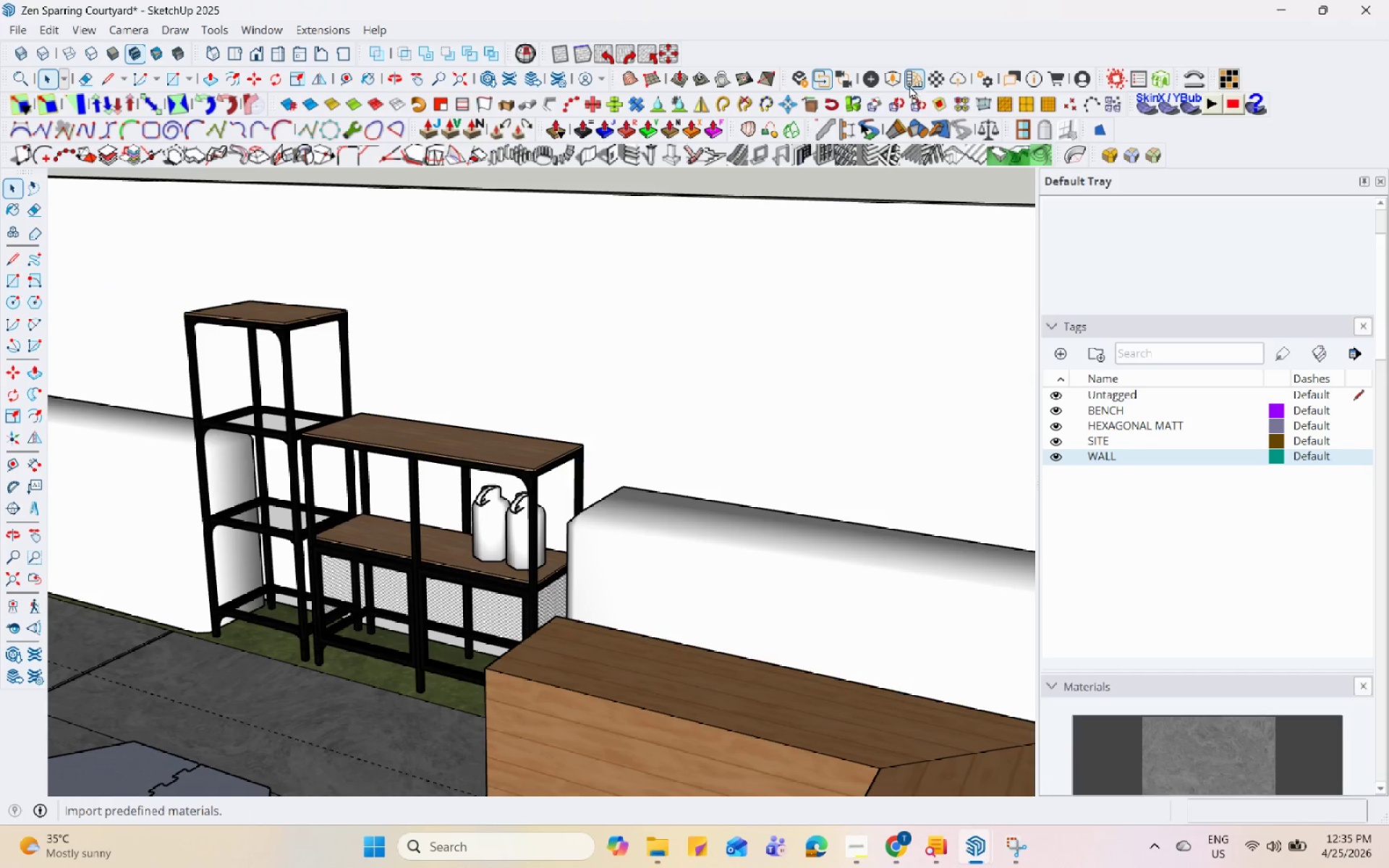 
left_click([899, 88])
 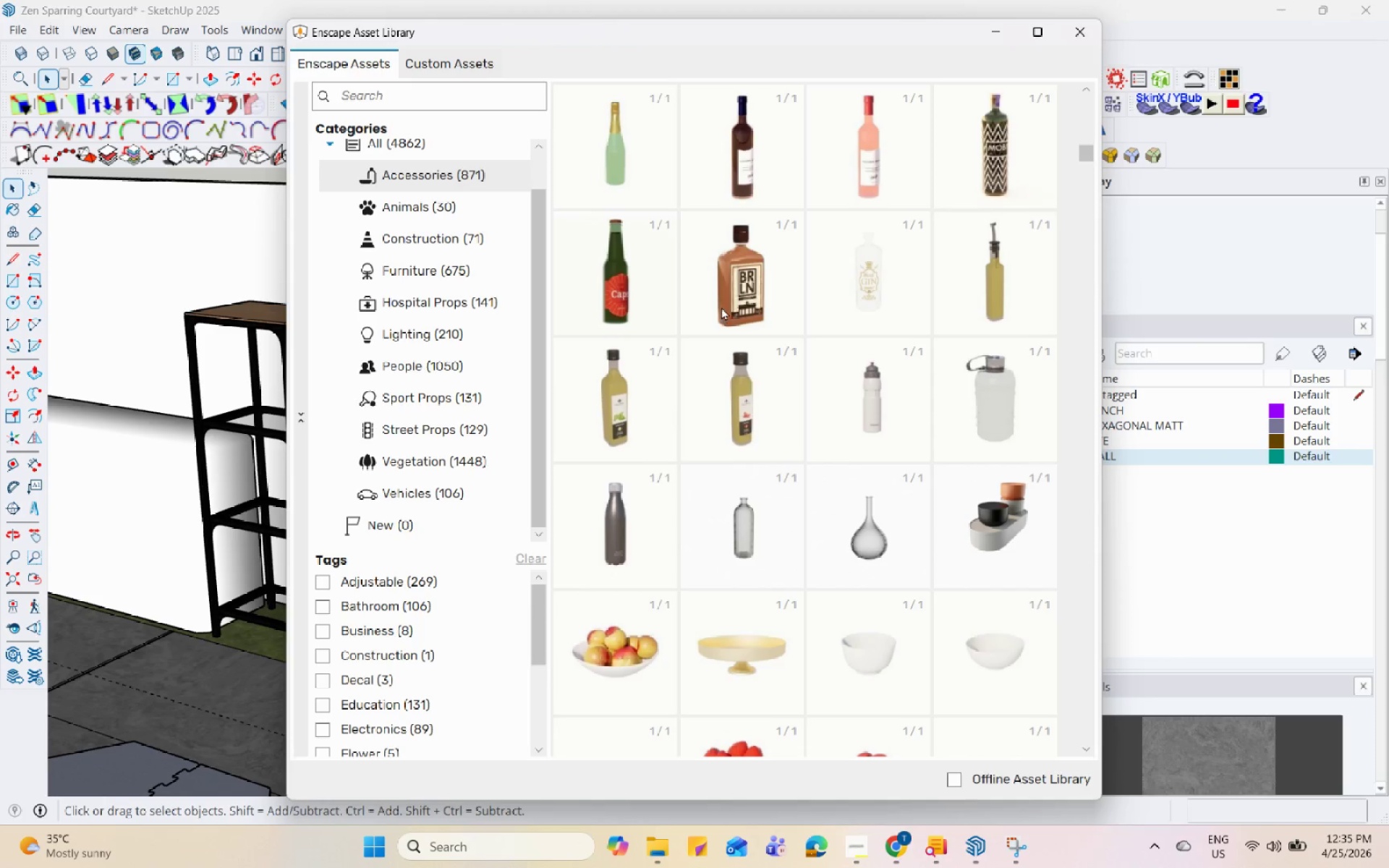 
scroll: coordinate [829, 328], scroll_direction: up, amount: 1.0
 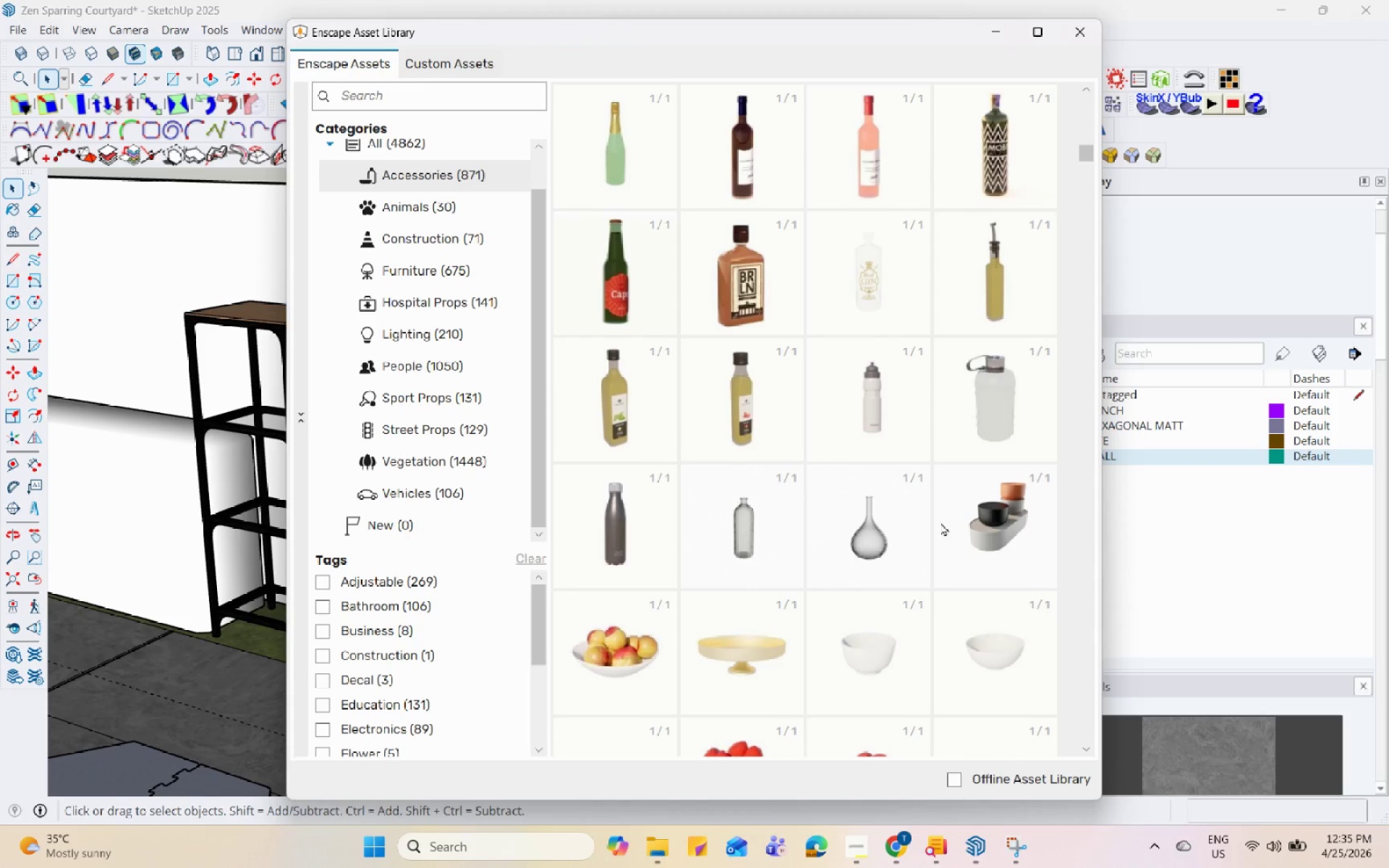 
left_click([882, 418])
 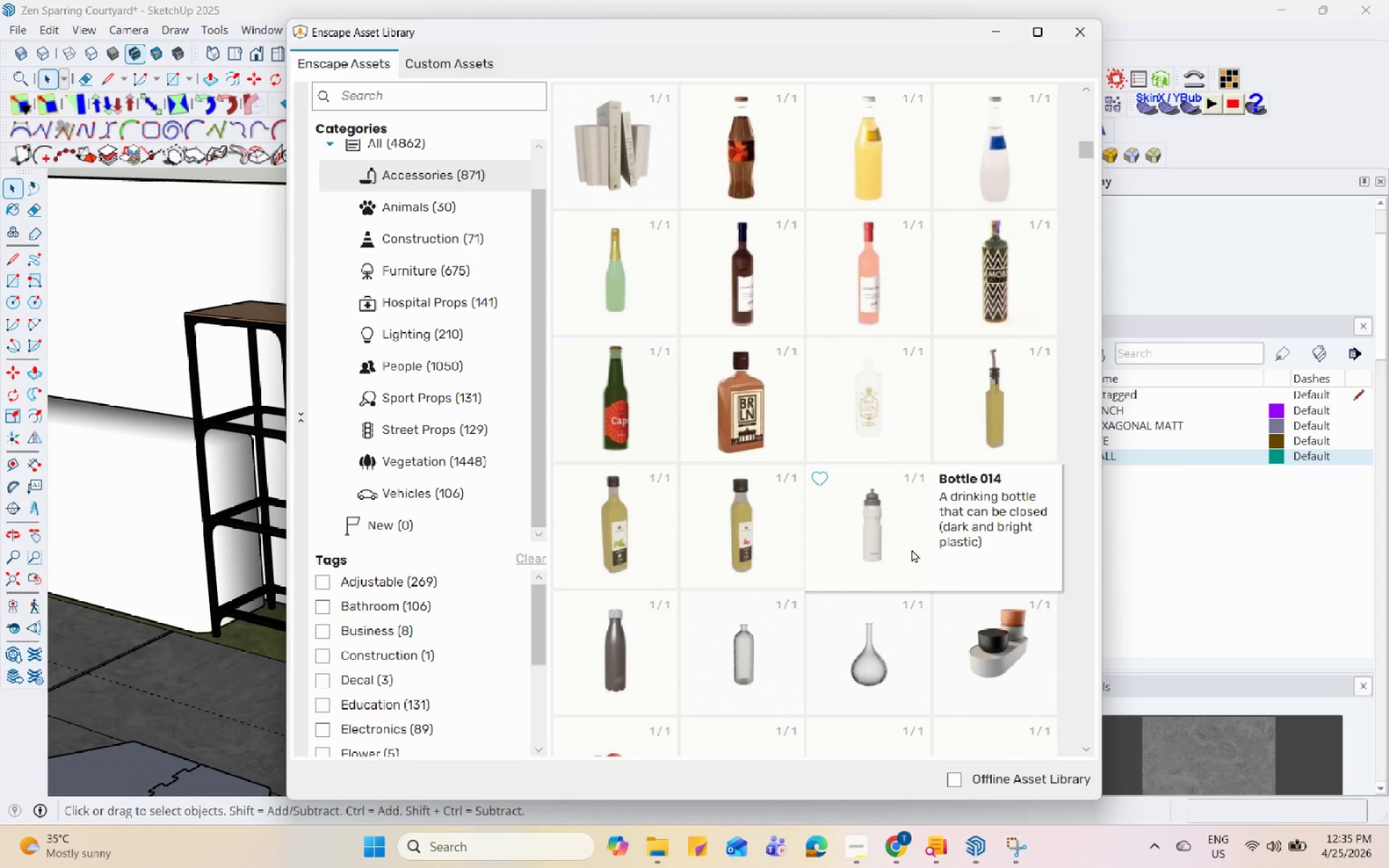 
left_click([903, 548])
 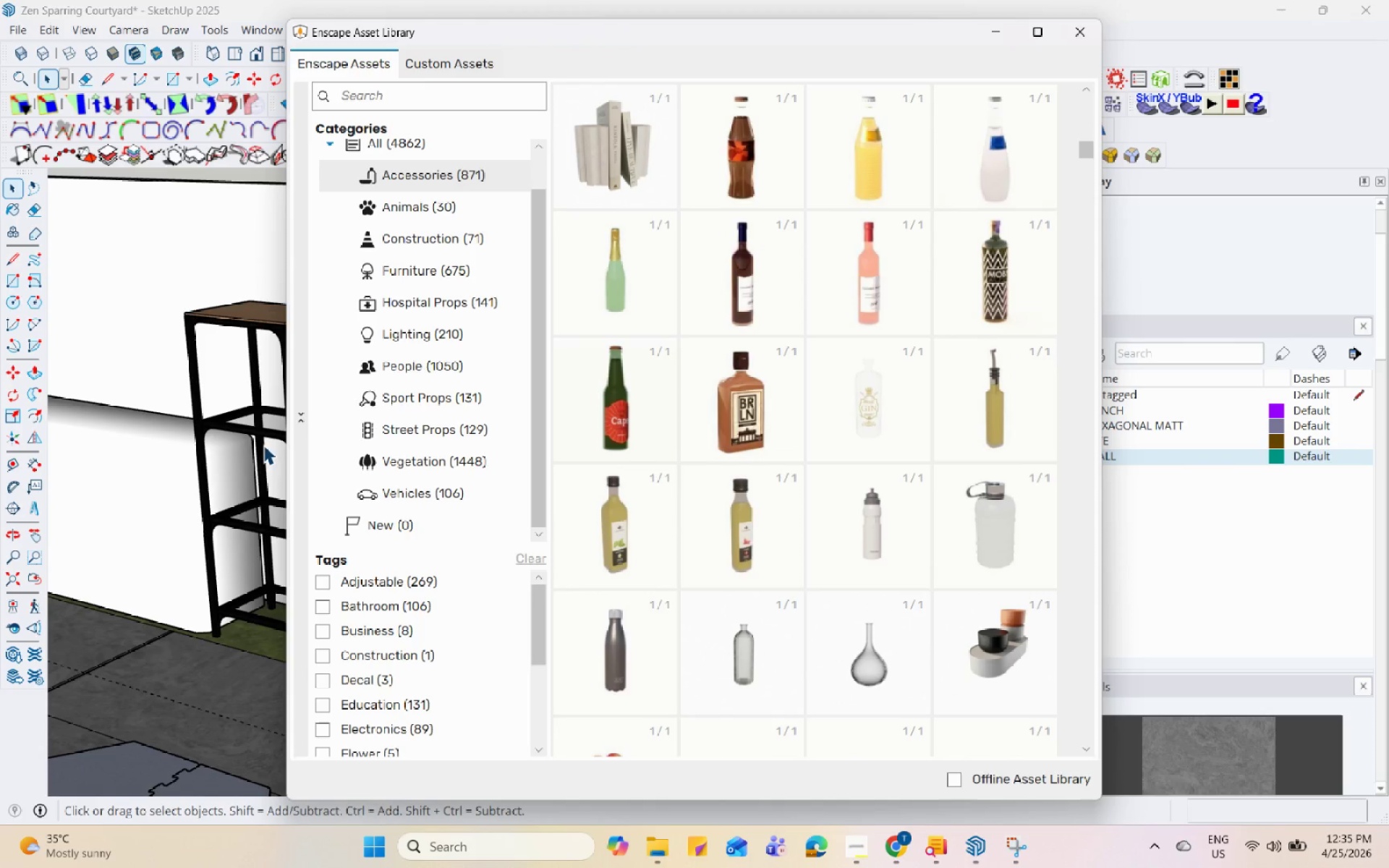 
scroll: coordinate [297, 525], scroll_direction: up, amount: 6.0
 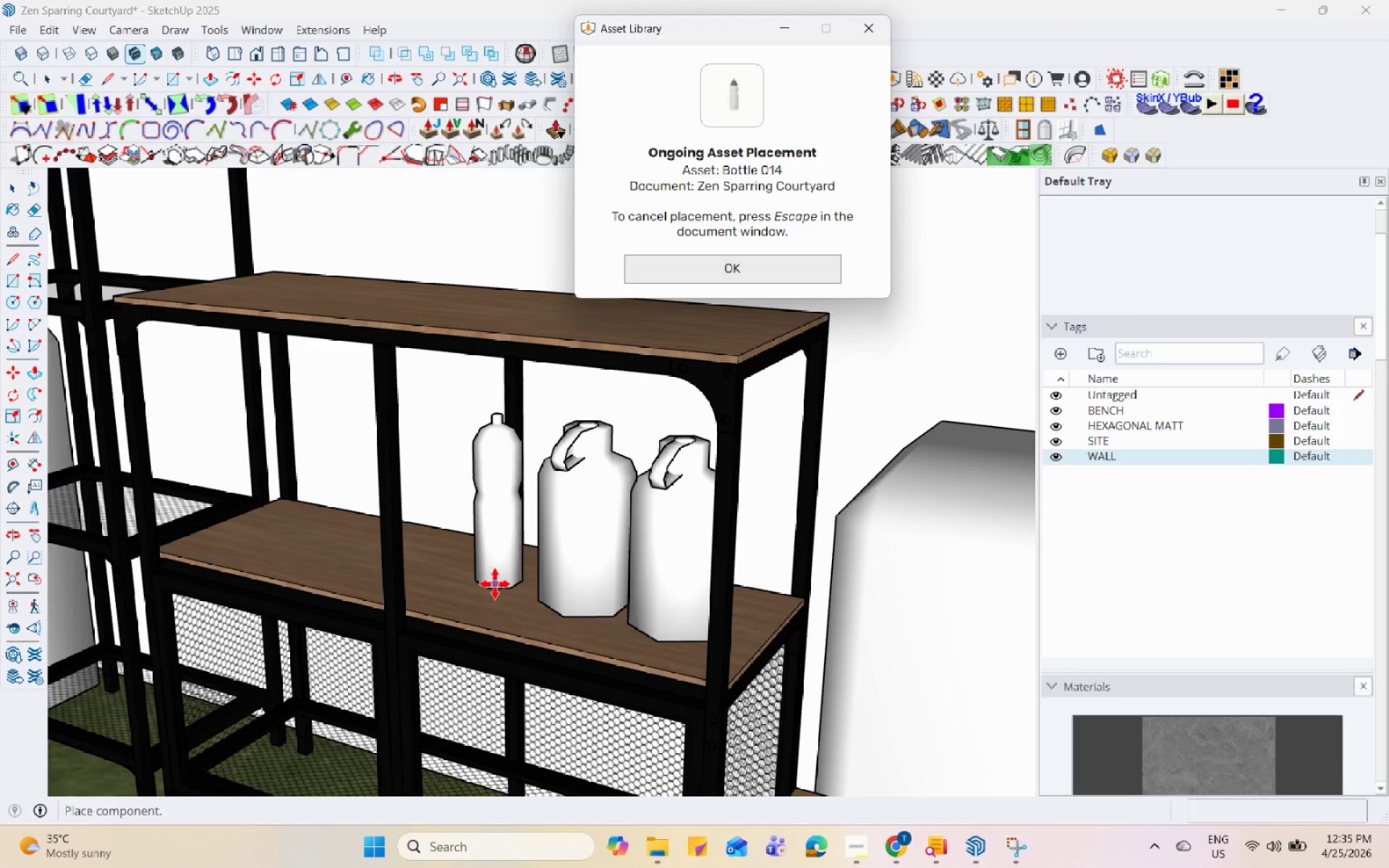 
left_click([495, 585])
 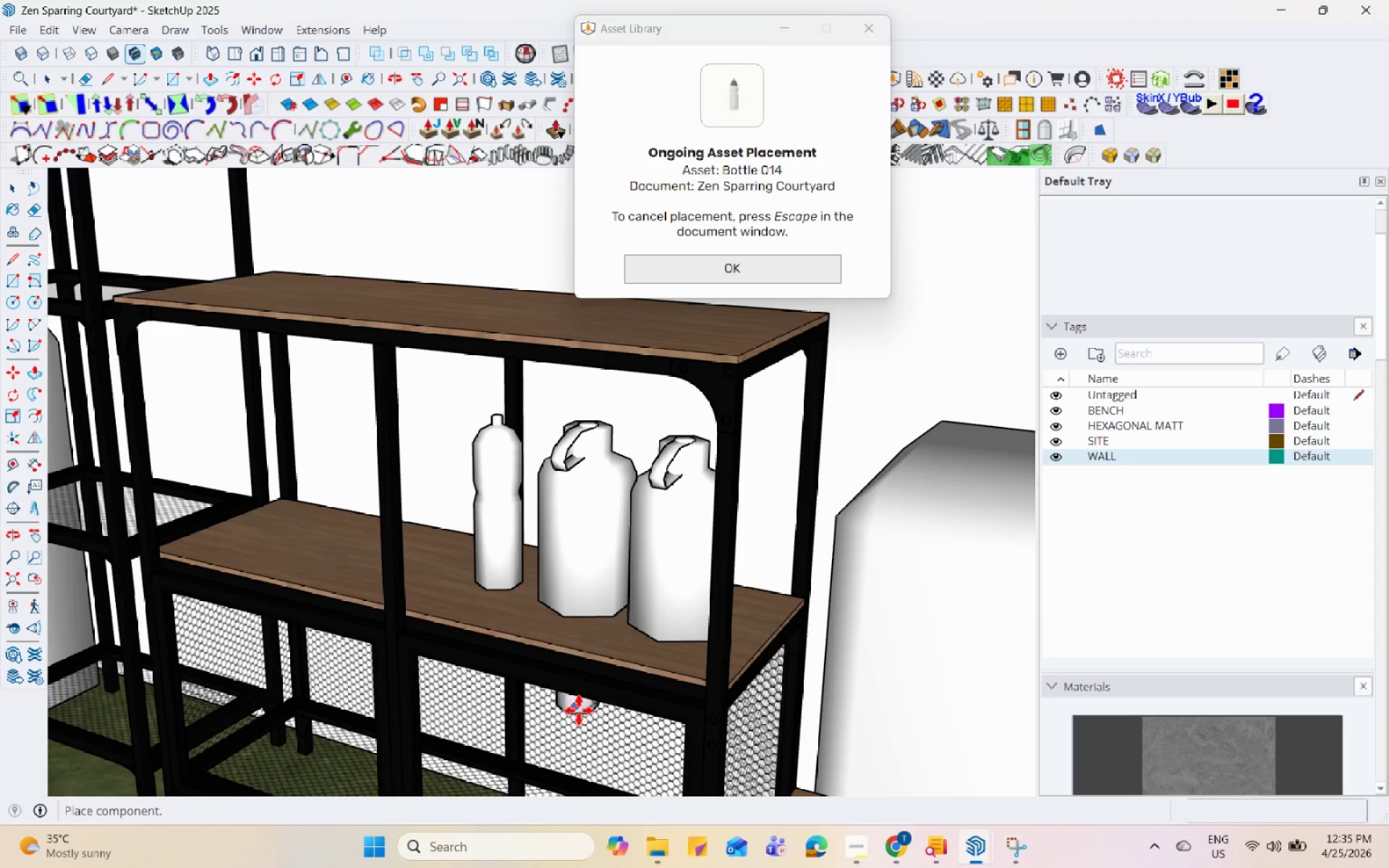 
key(Escape)
 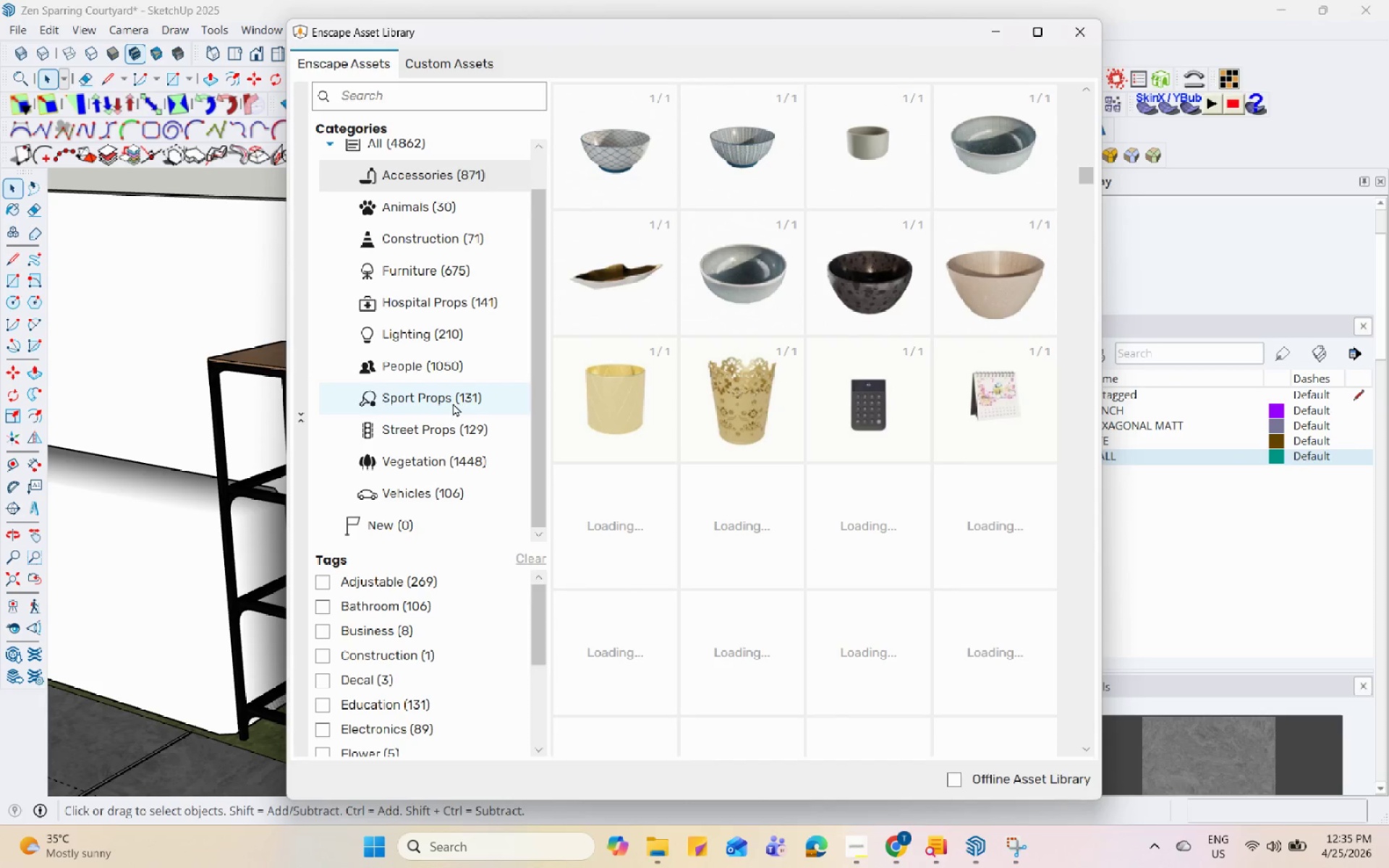 
scroll: coordinate [747, 383], scroll_direction: down, amount: 22.0
 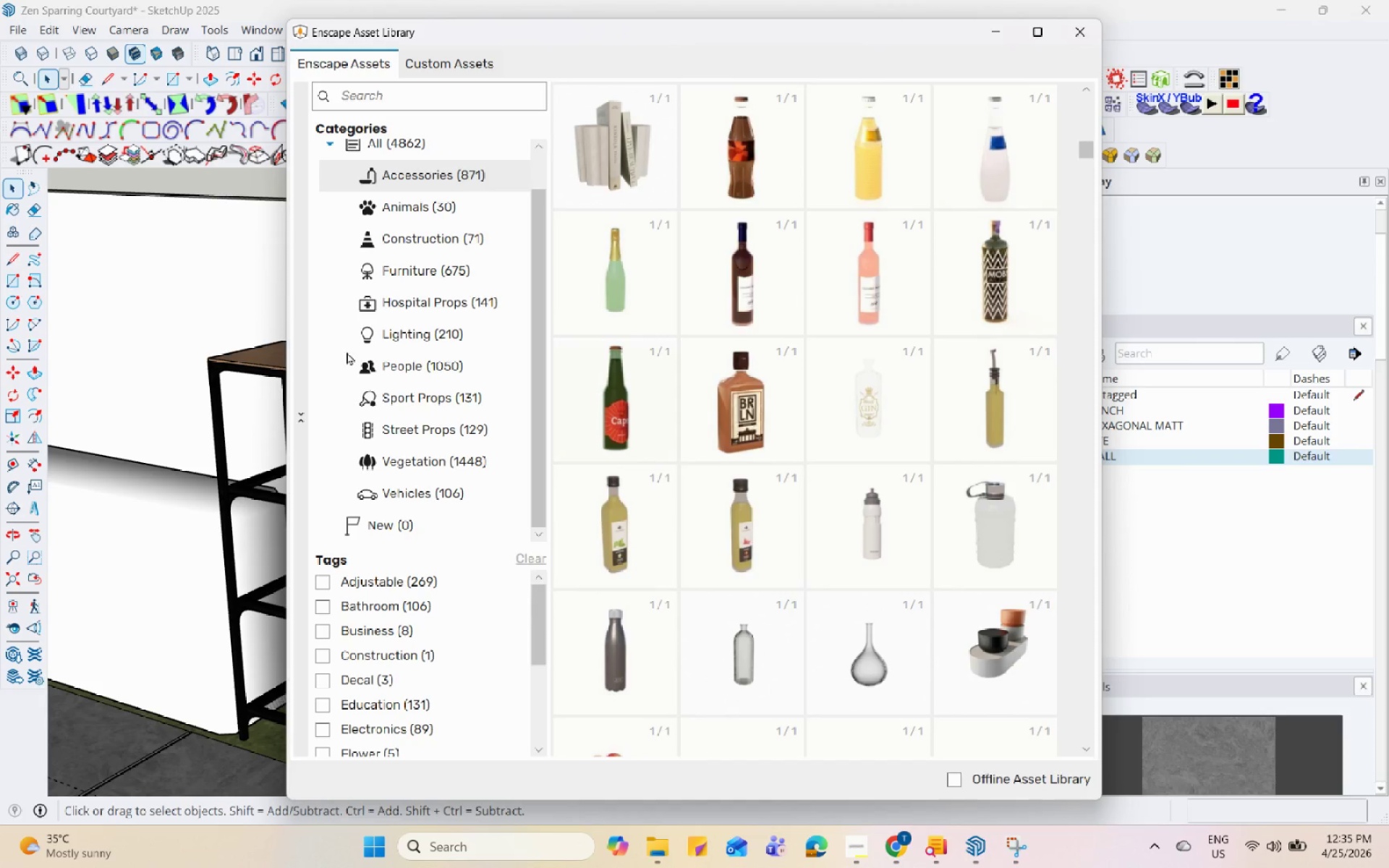 
mouse_move([1010, 805])
 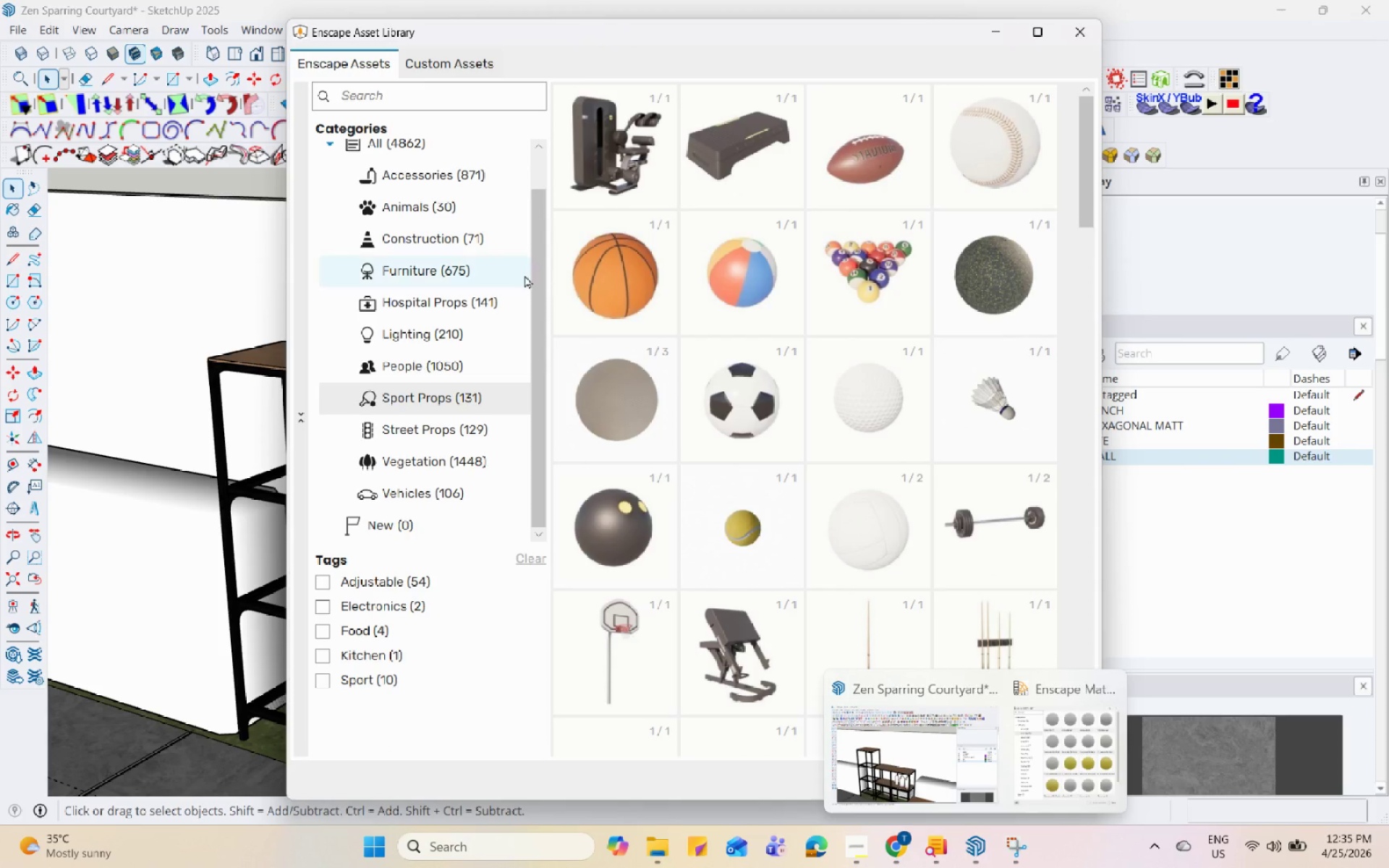 
scroll: coordinate [791, 466], scroll_direction: down, amount: 3.0
 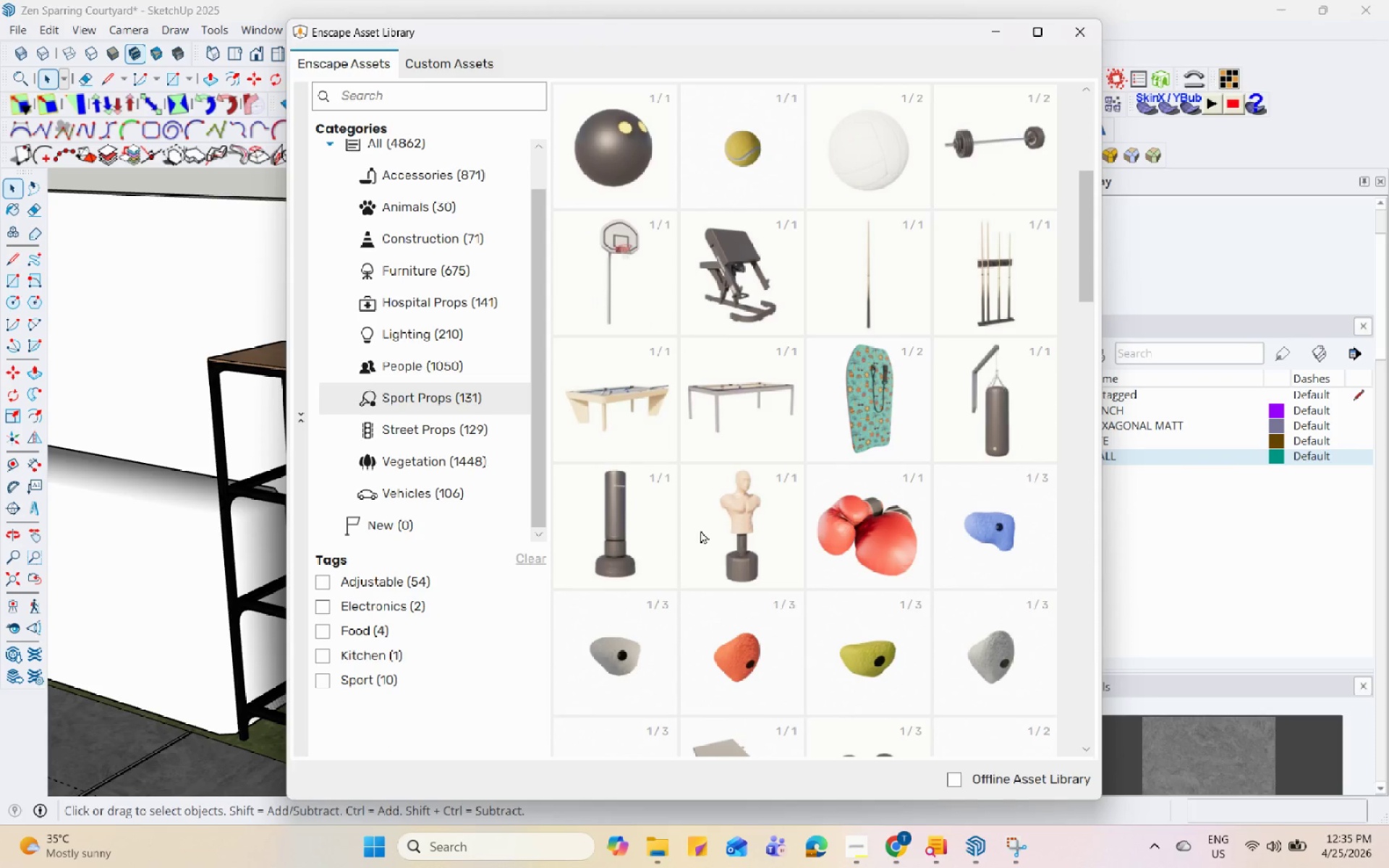 
left_click([760, 520])
 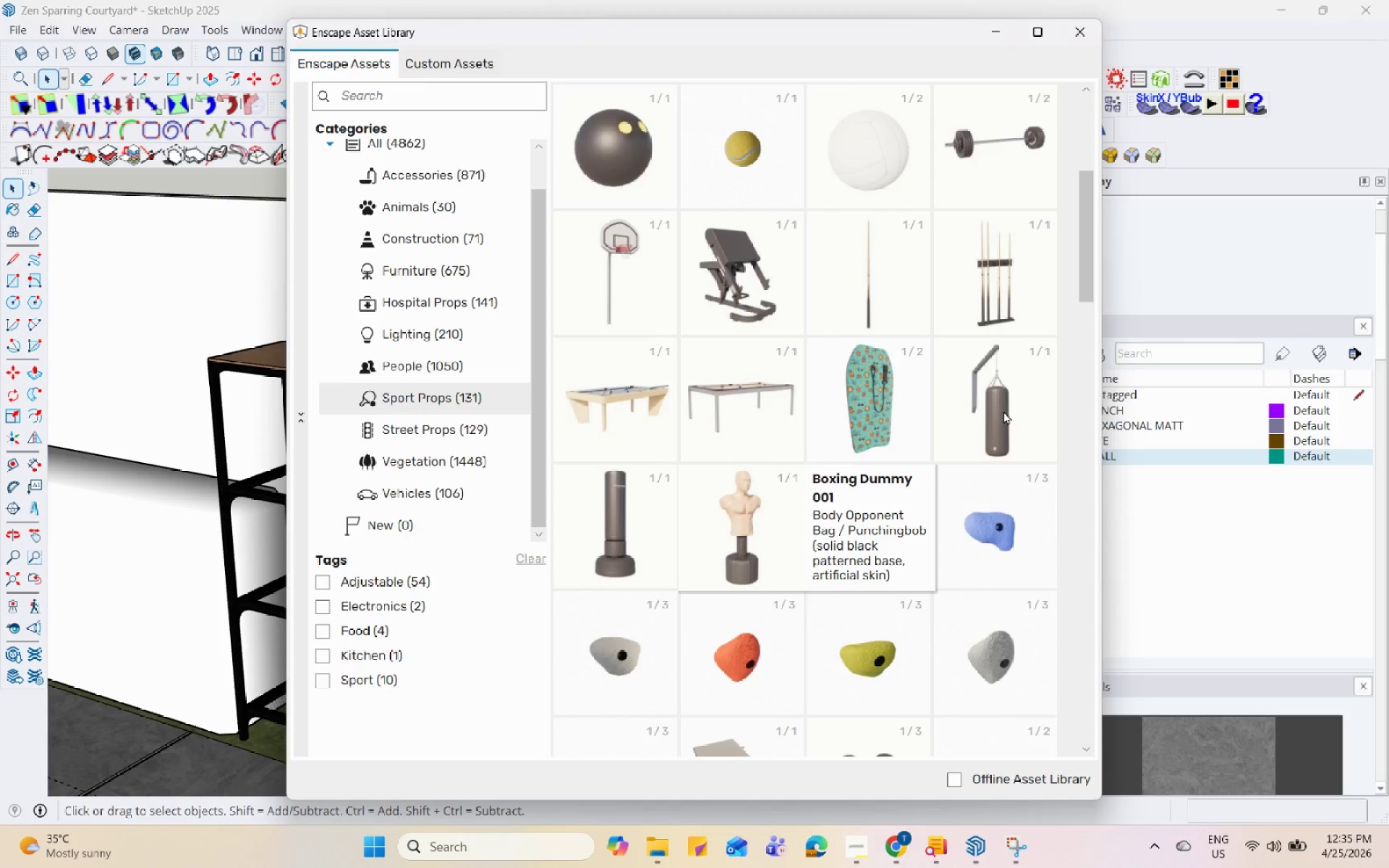 
left_click([582, 542])
 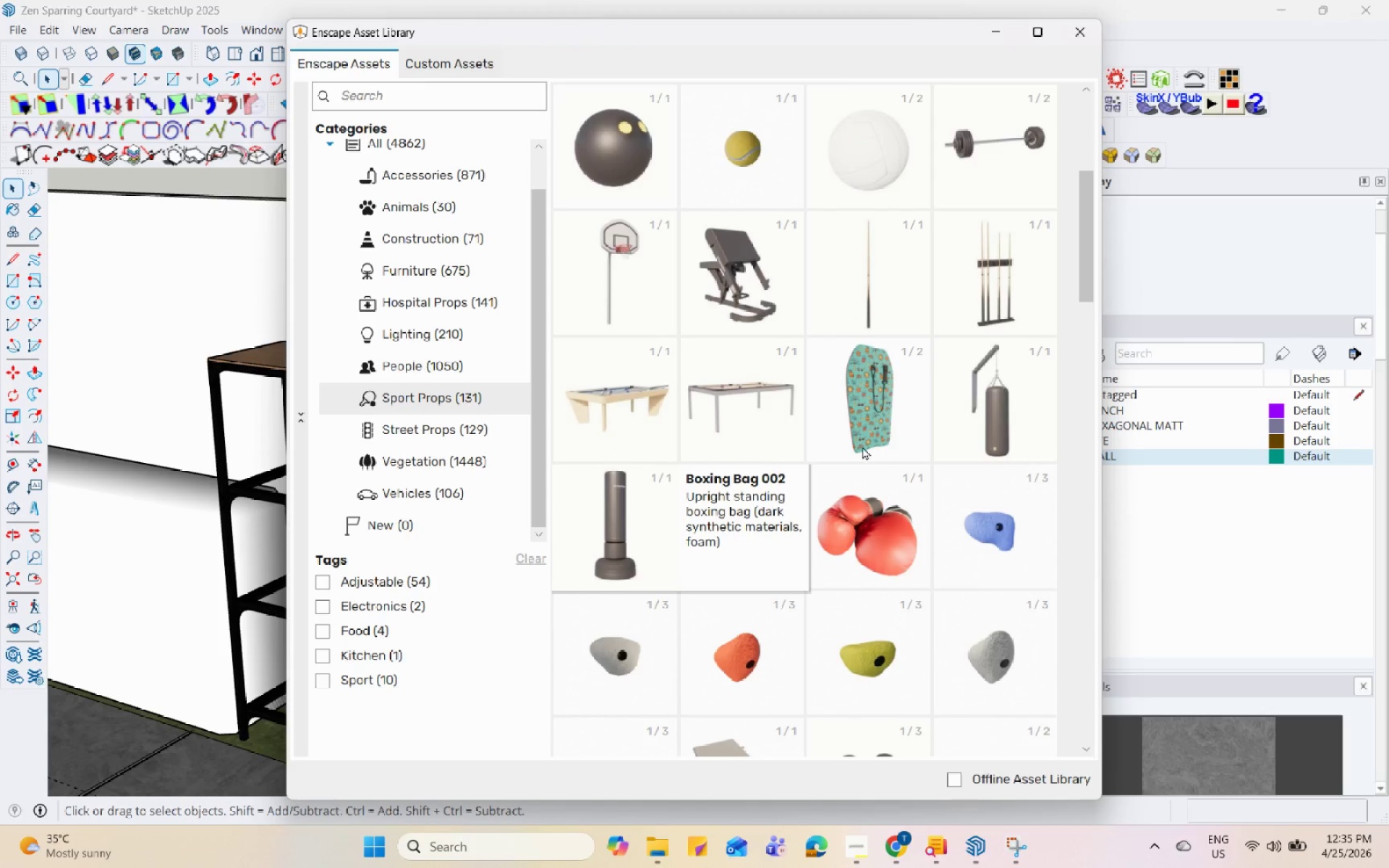 
left_click([893, 426])
 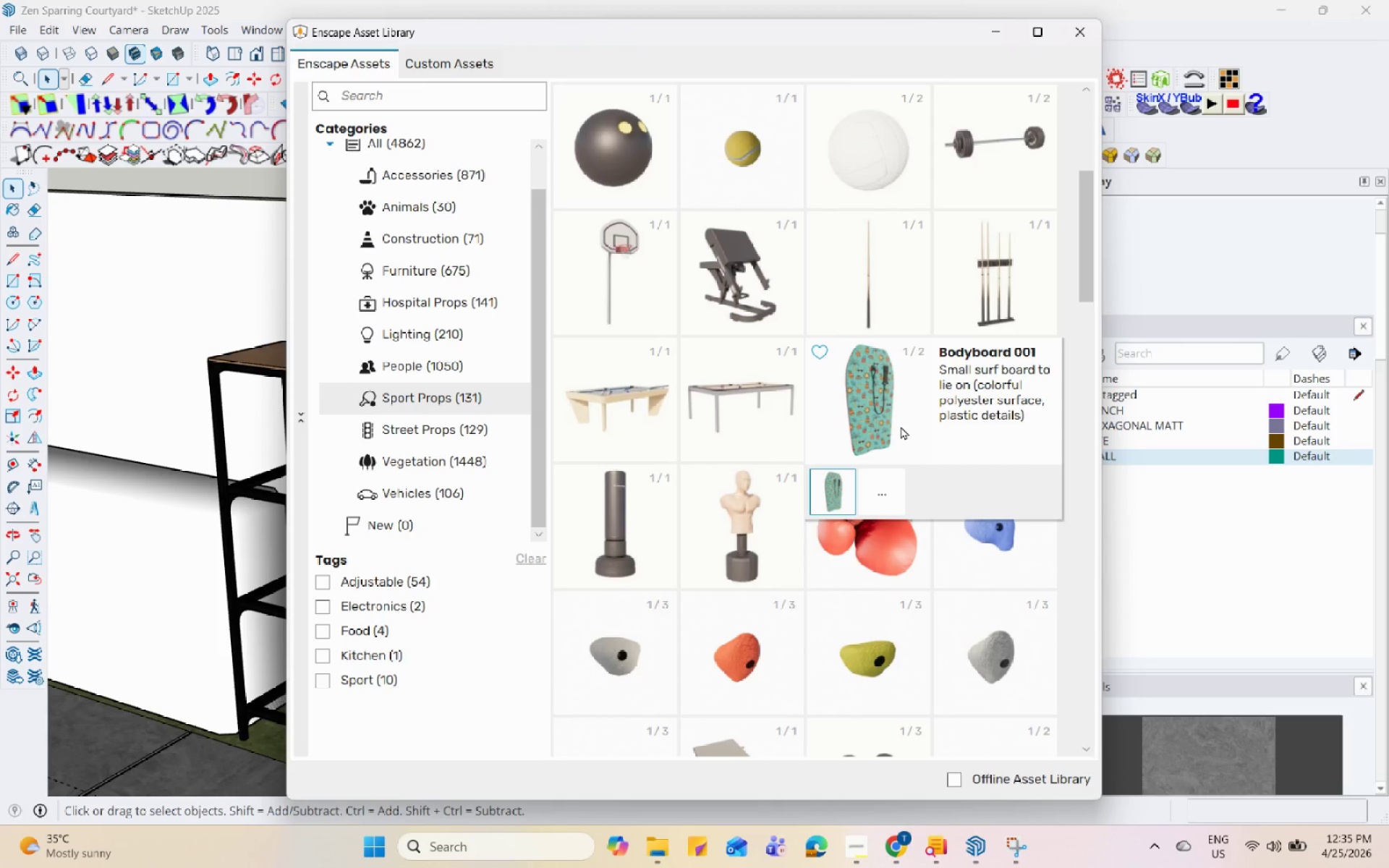 
scroll: coordinate [901, 426], scroll_direction: down, amount: 2.0
 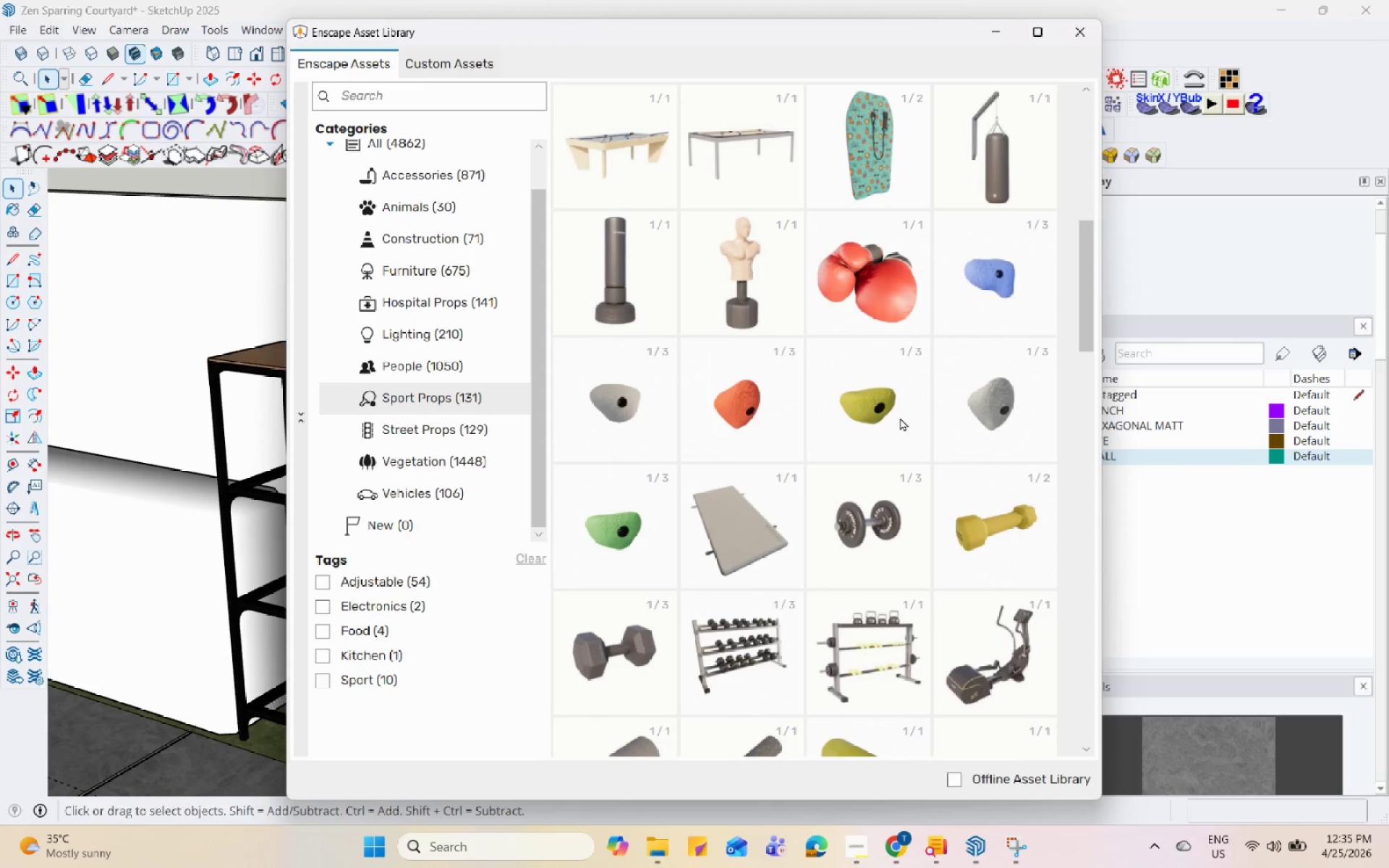 
left_click([893, 271])
 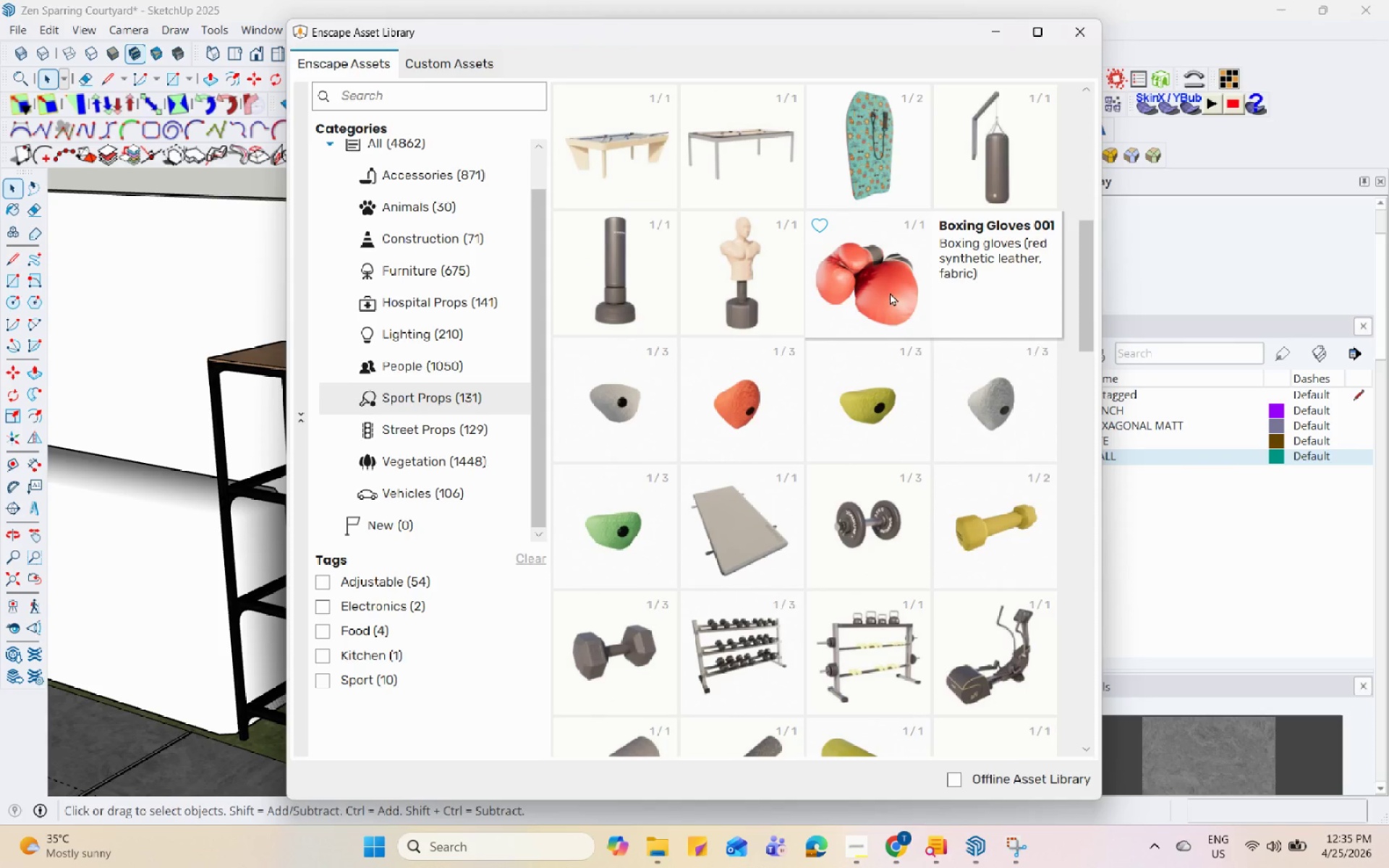 
left_click([890, 292])
 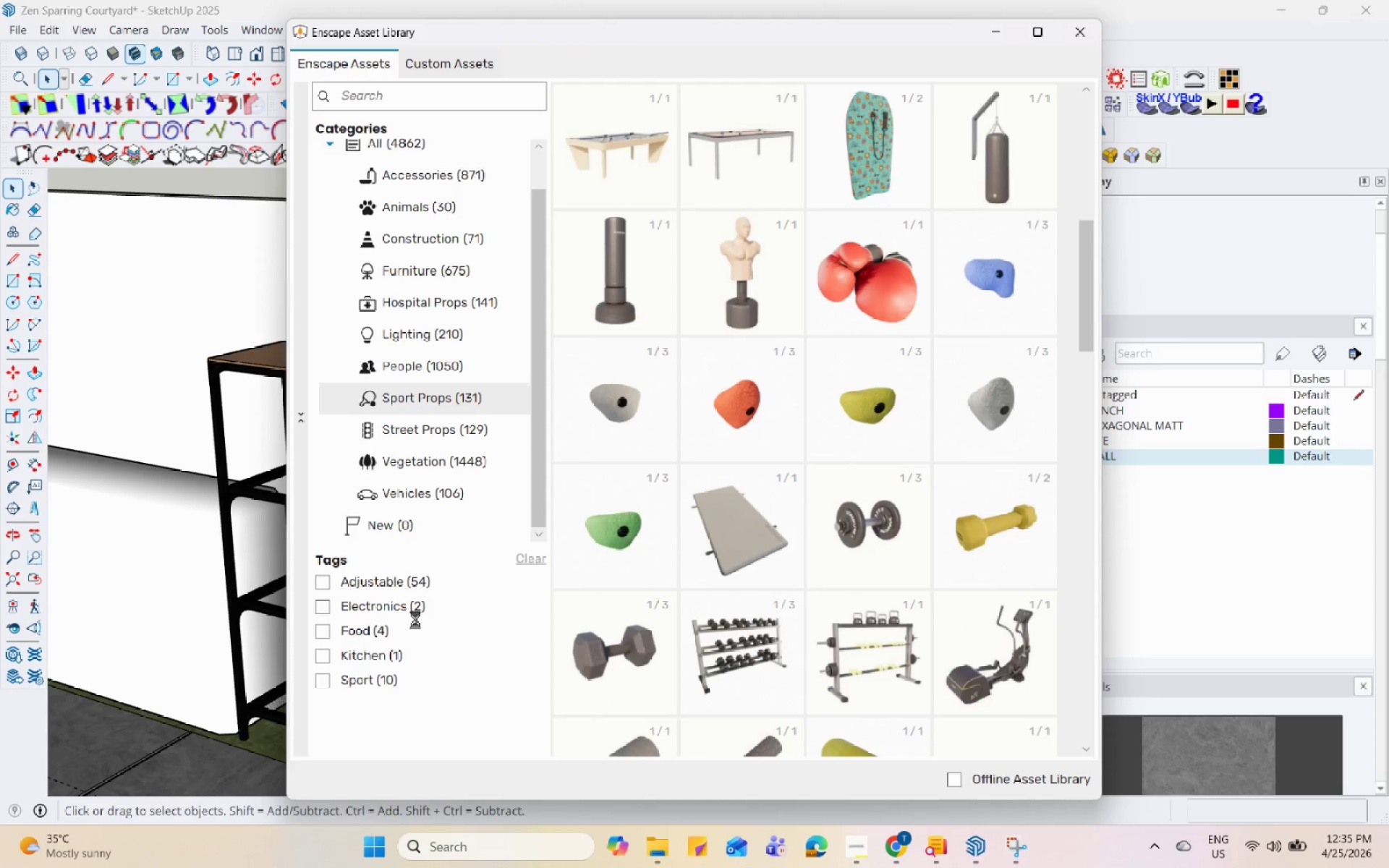 
scroll: coordinate [445, 535], scroll_direction: up, amount: 6.0
 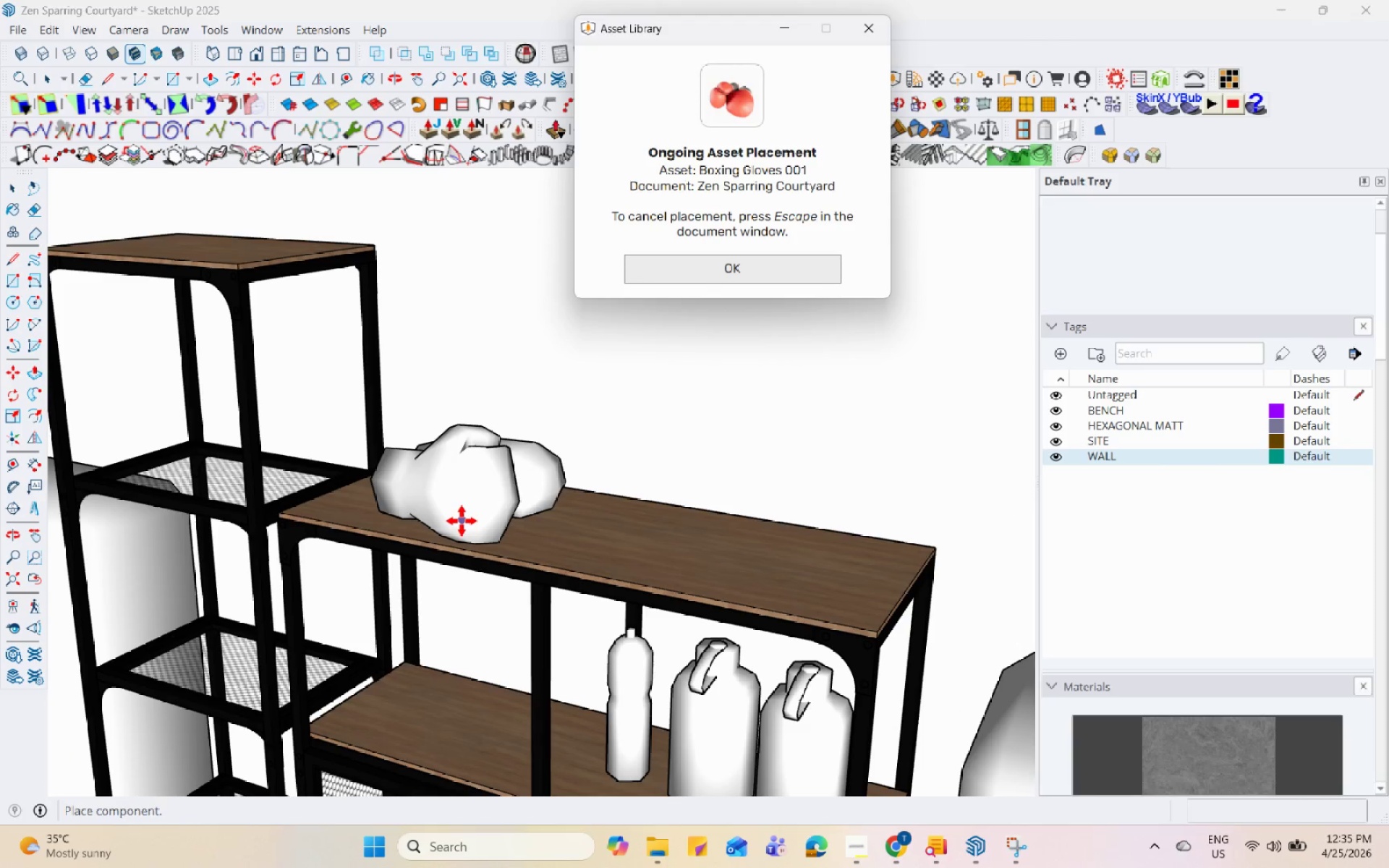 
left_click([462, 522])
 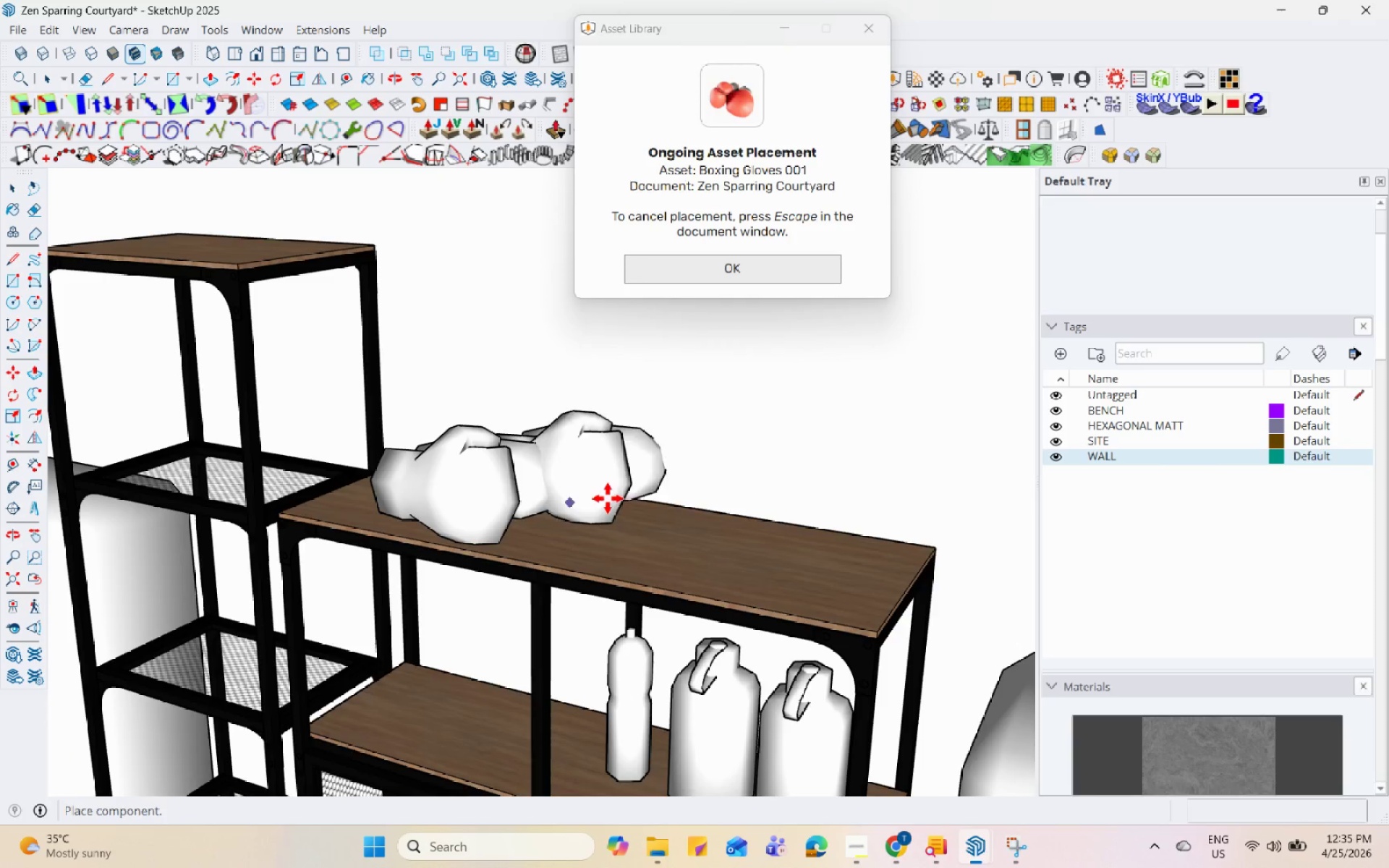 
scroll: coordinate [644, 550], scroll_direction: down, amount: 2.0
 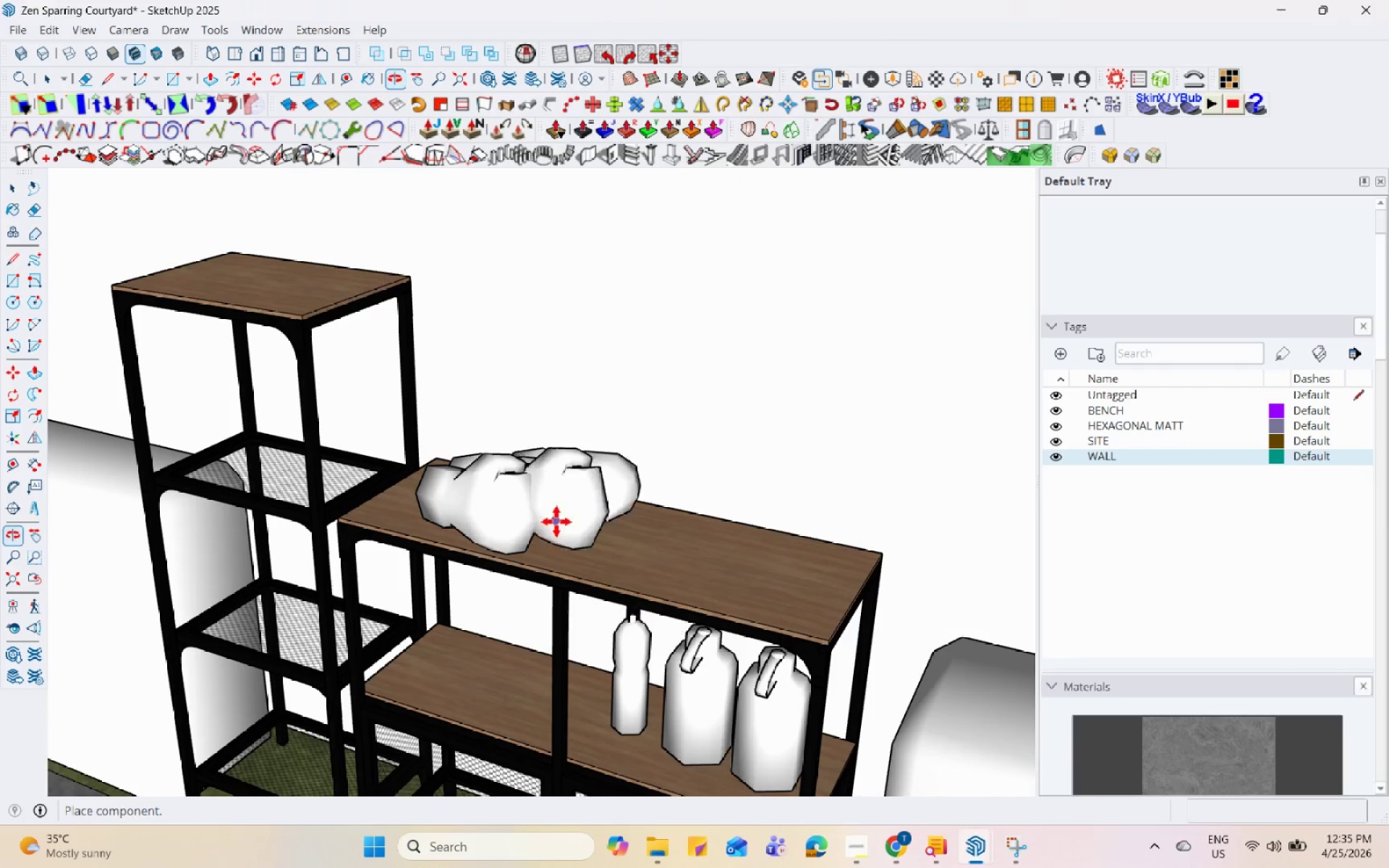 
key(Escape)
 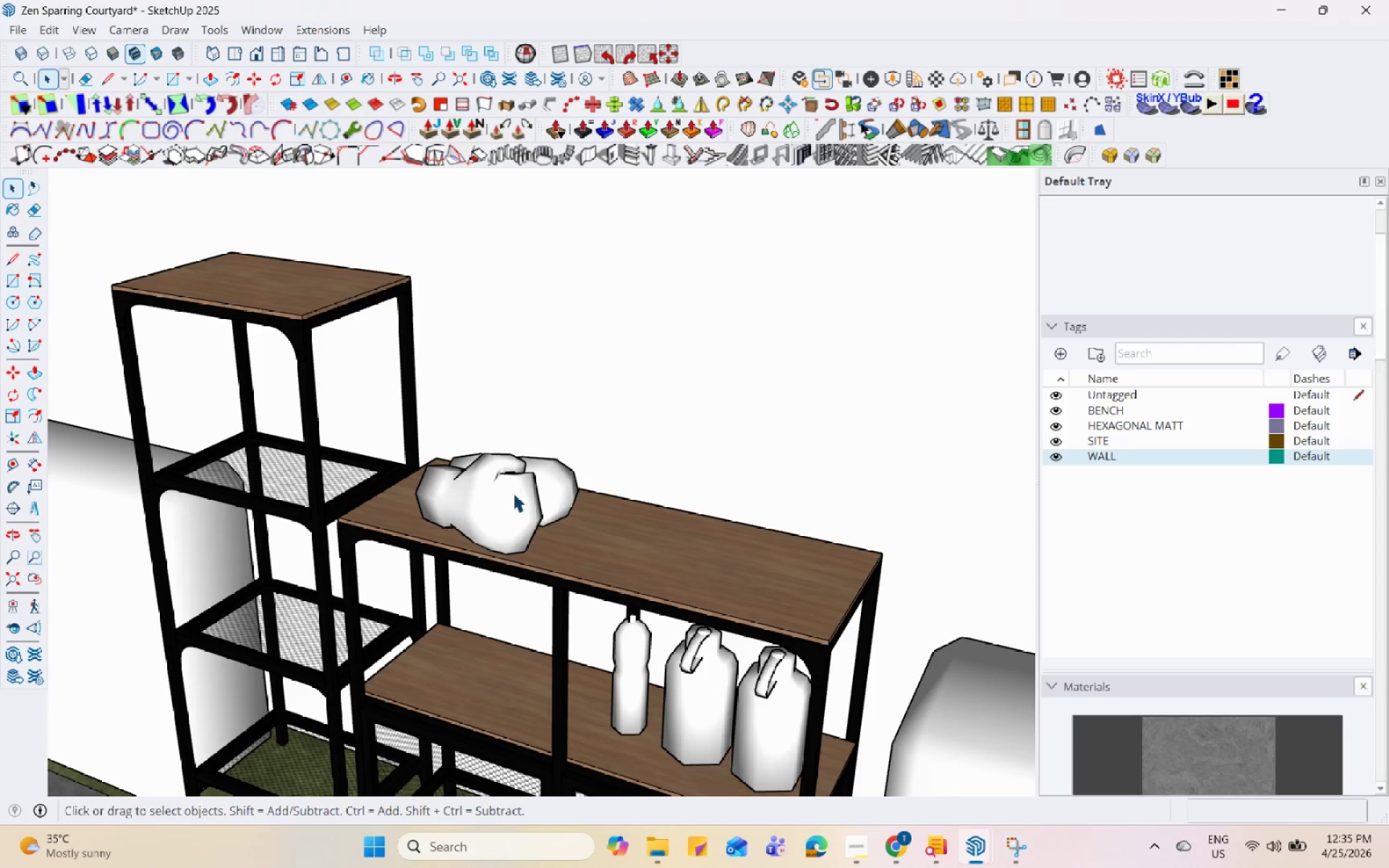 
left_click([509, 491])
 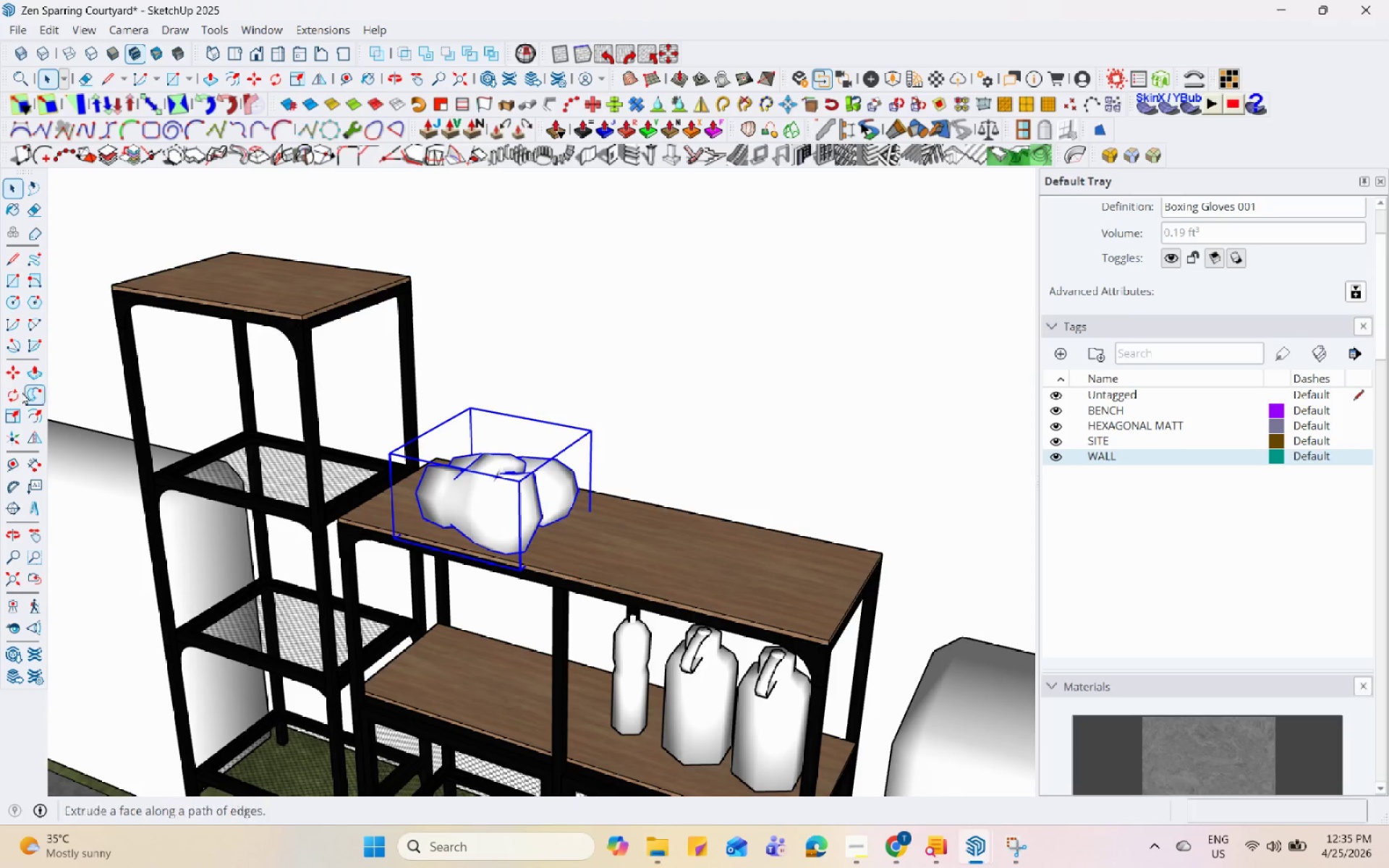 
left_click([14, 398])
 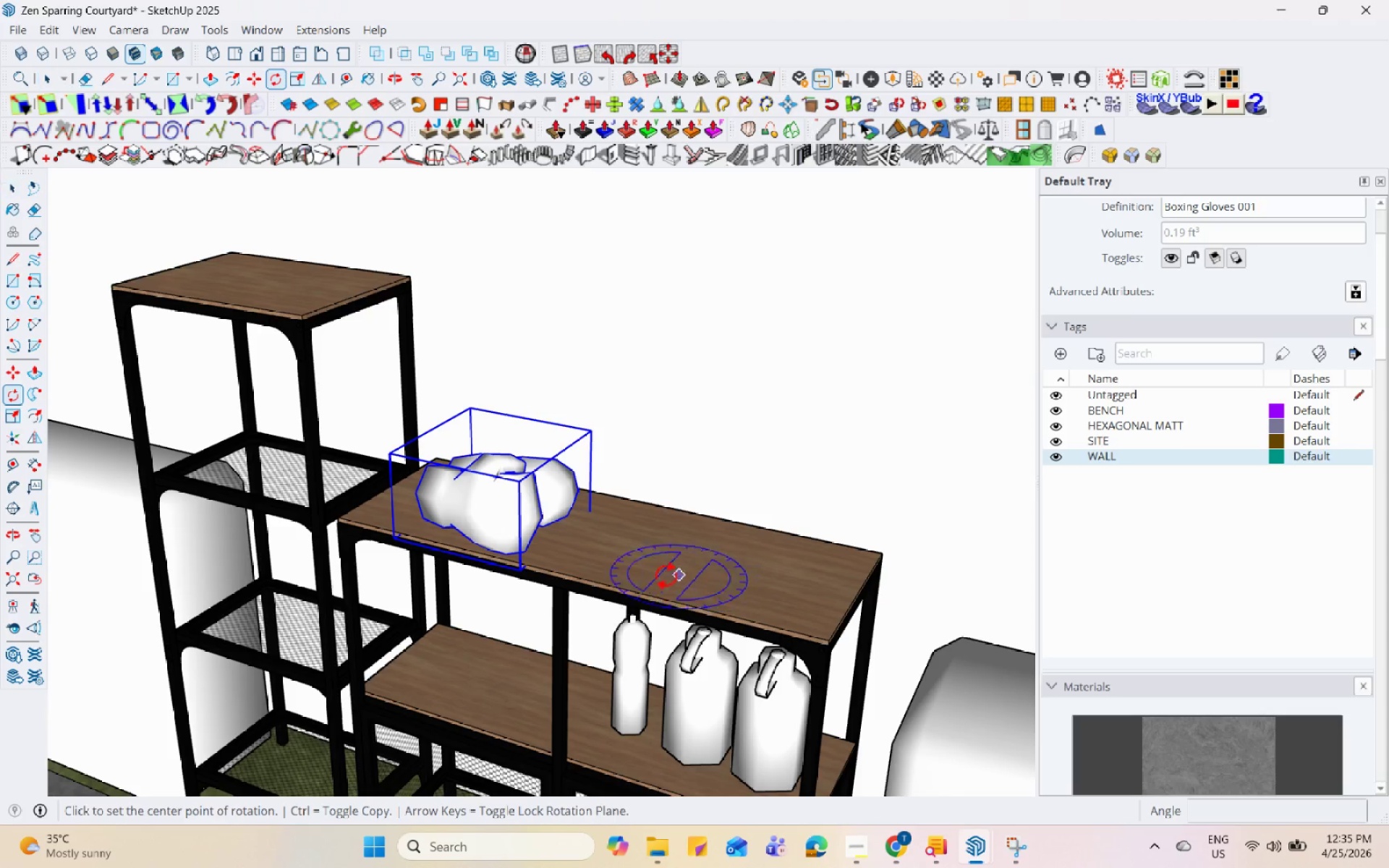 
left_click([646, 573])
 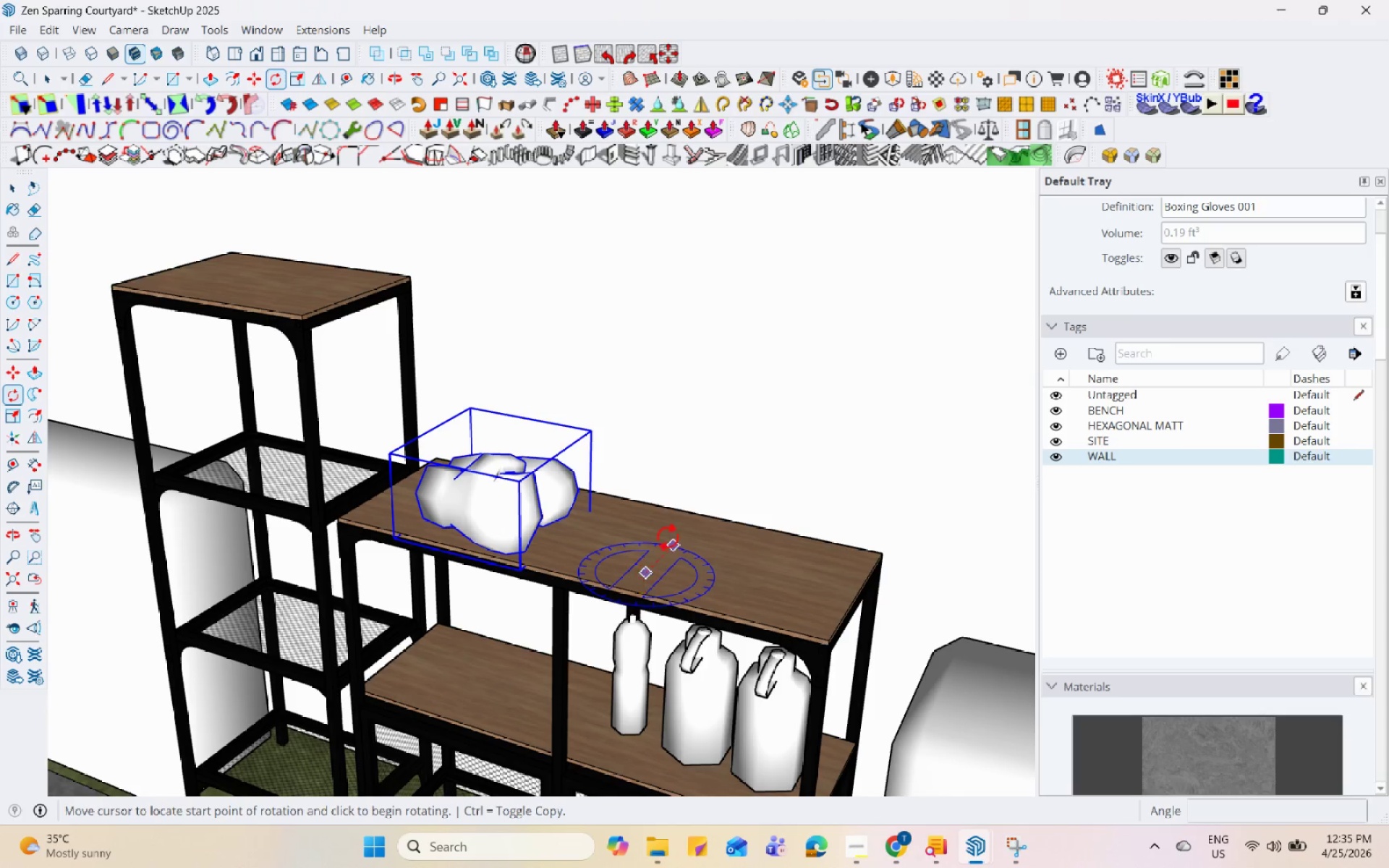 
left_click([669, 537])
 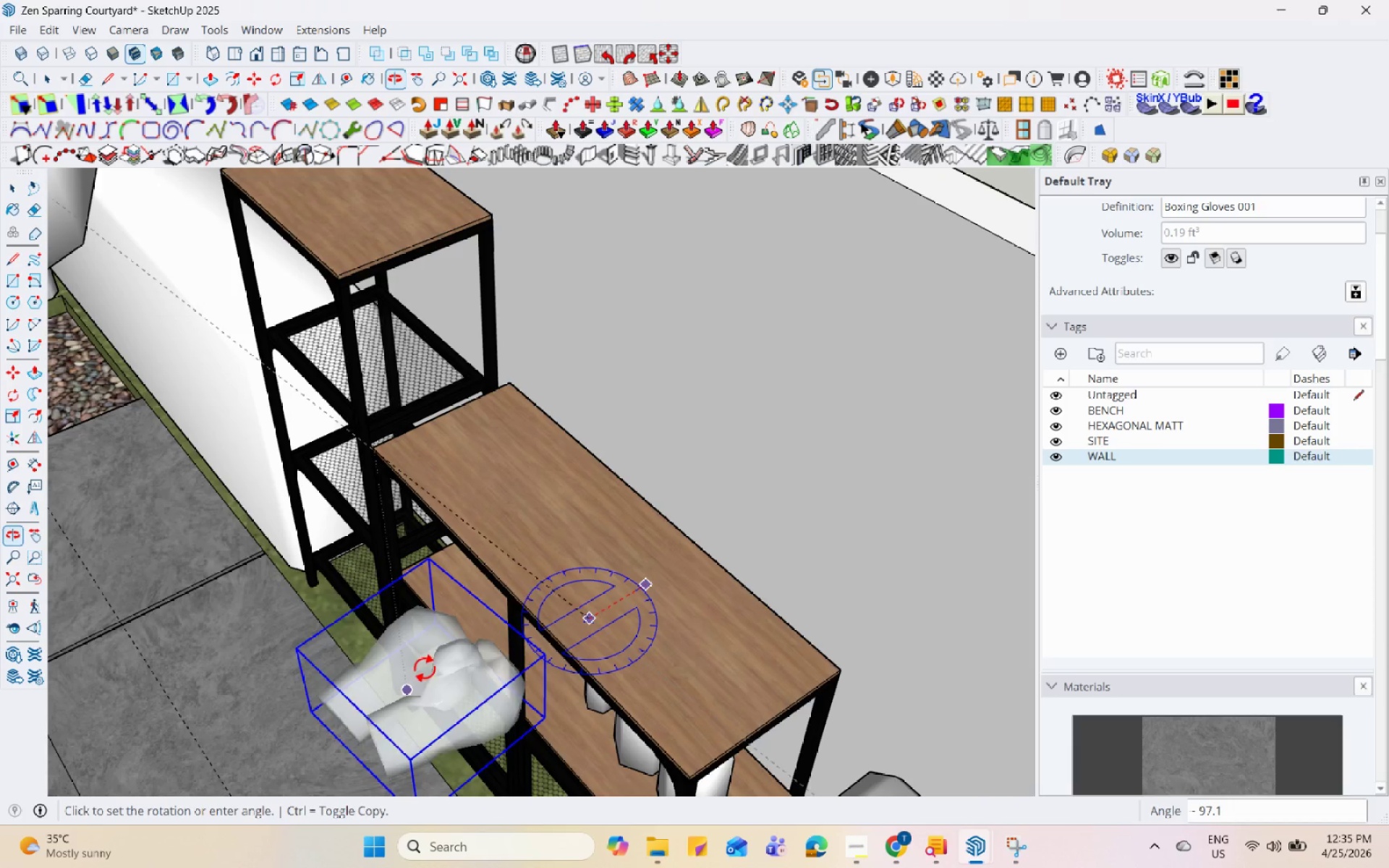 
left_click([531, 565])
 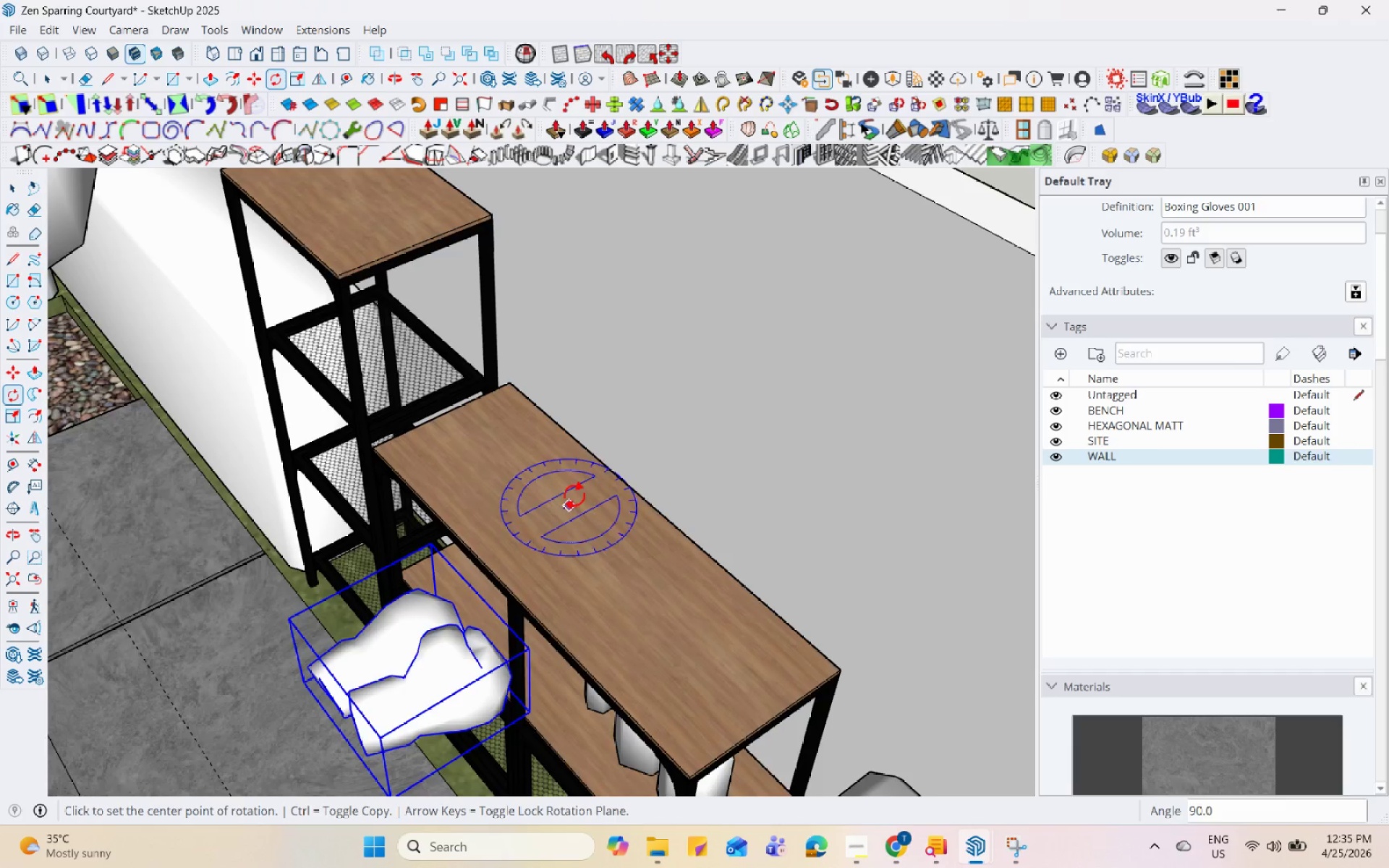 
key(M)
 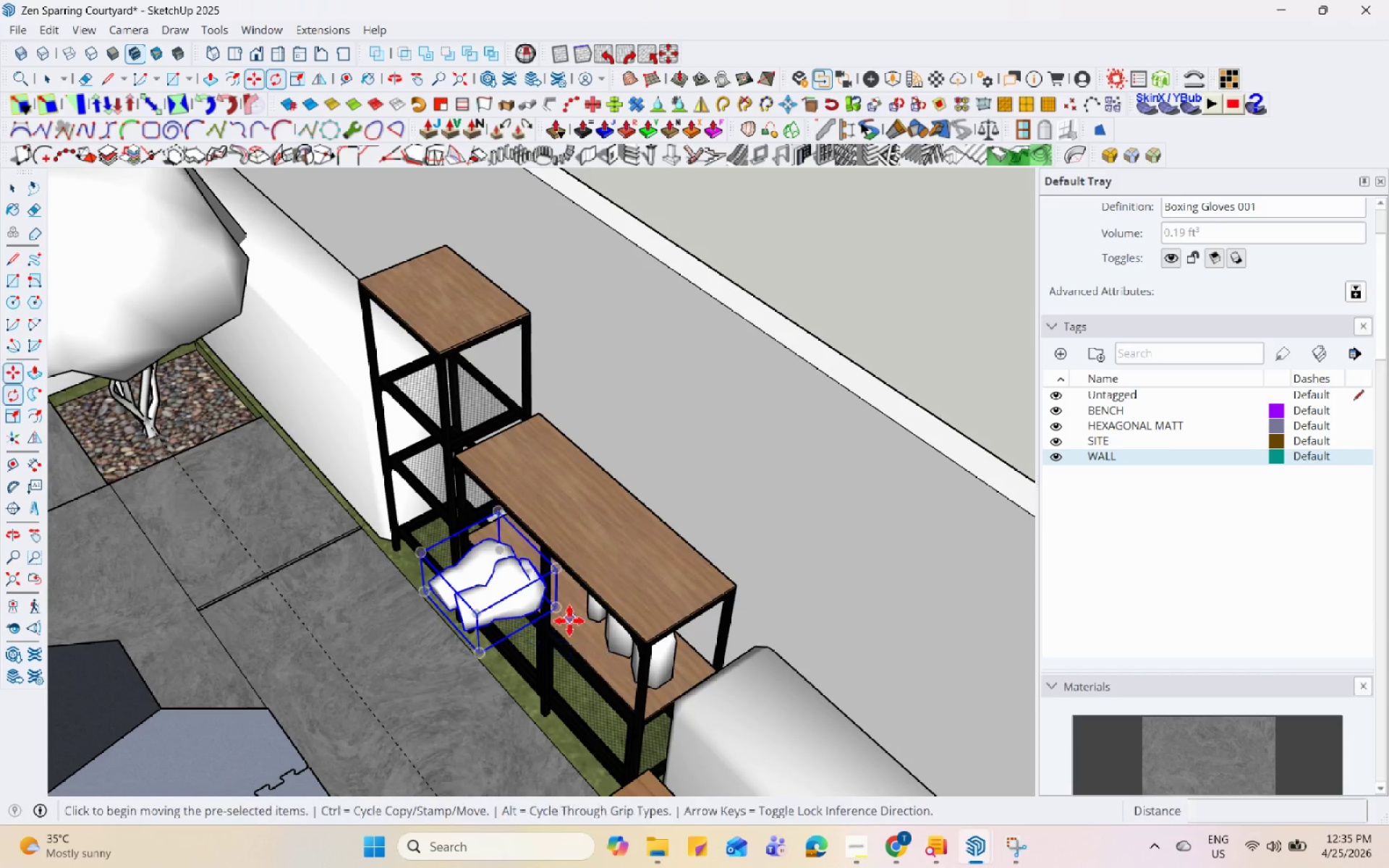 
scroll: coordinate [591, 469], scroll_direction: down, amount: 5.0
 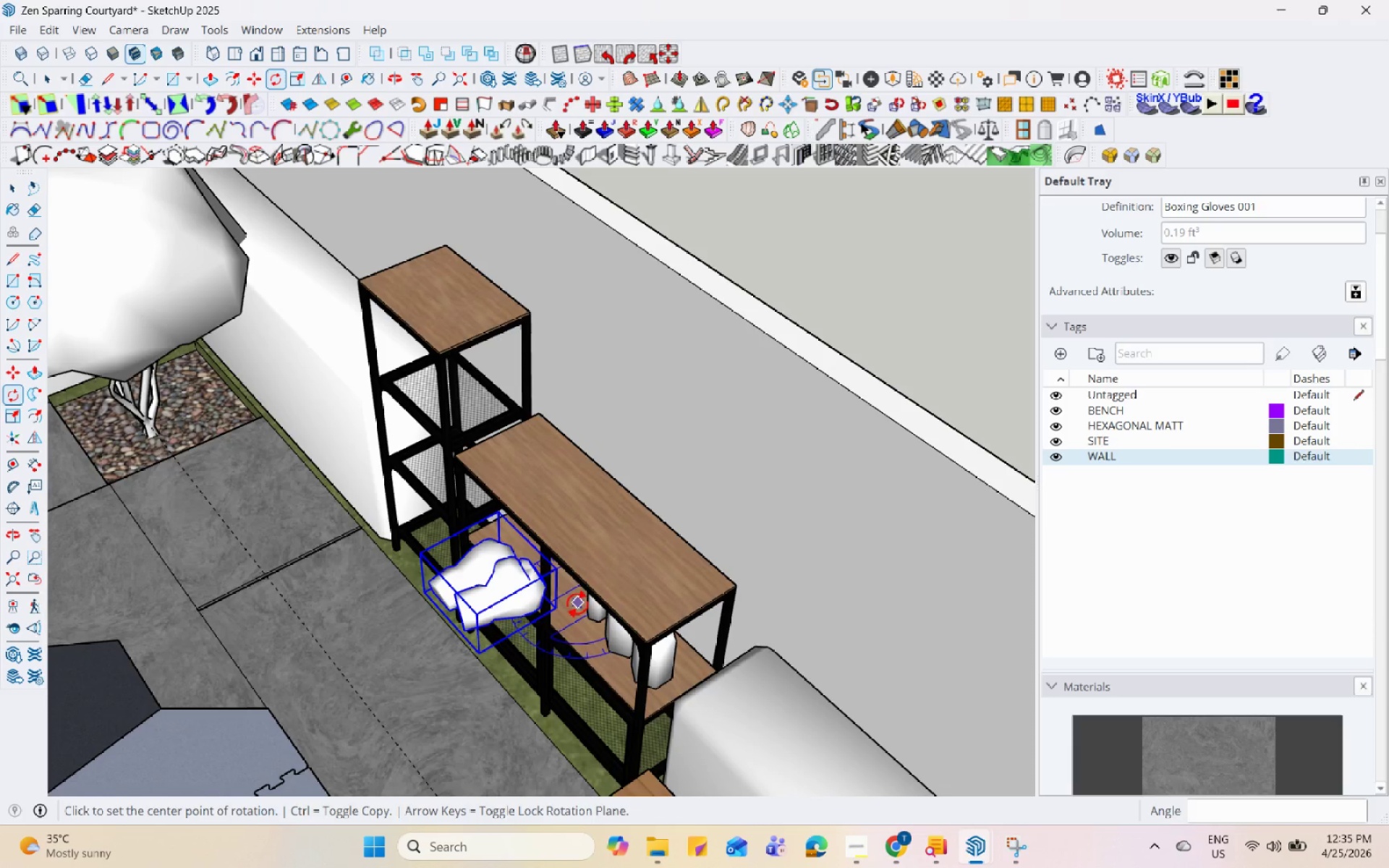 
left_click_drag(start_coordinate=[552, 602], to_coordinate=[552, 598])
 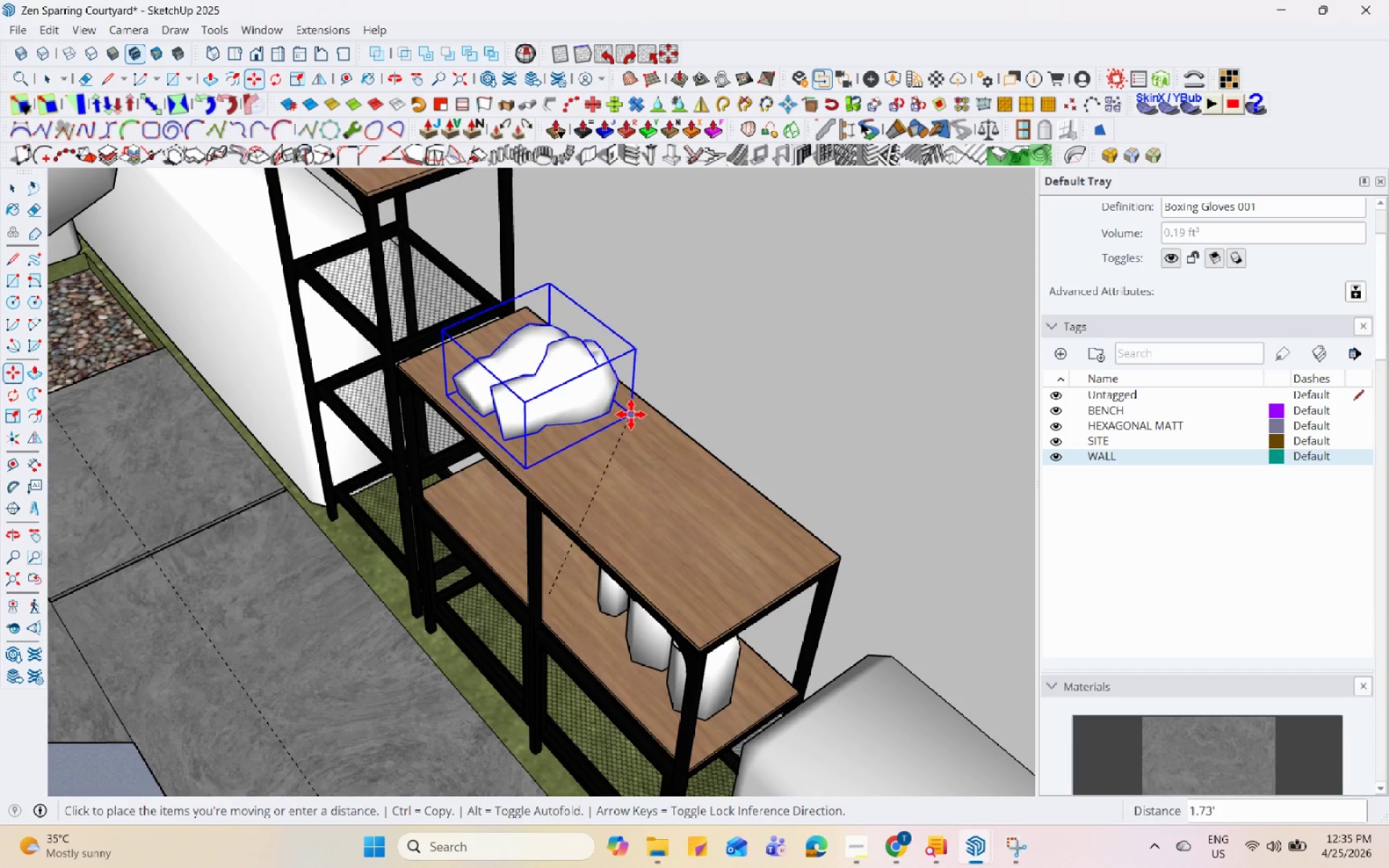 
scroll: coordinate [566, 632], scroll_direction: up, amount: 4.0
 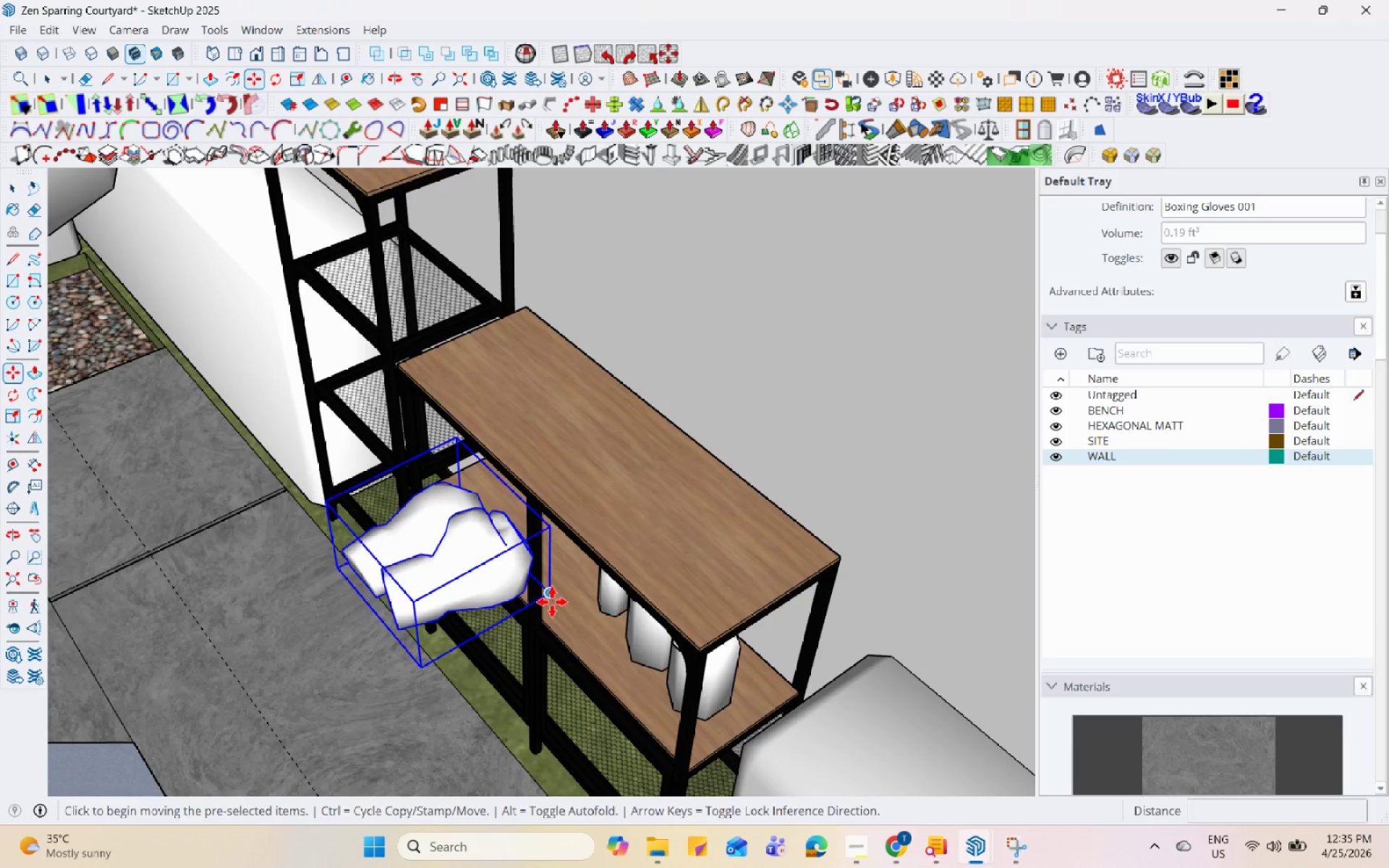 
left_click([624, 417])
 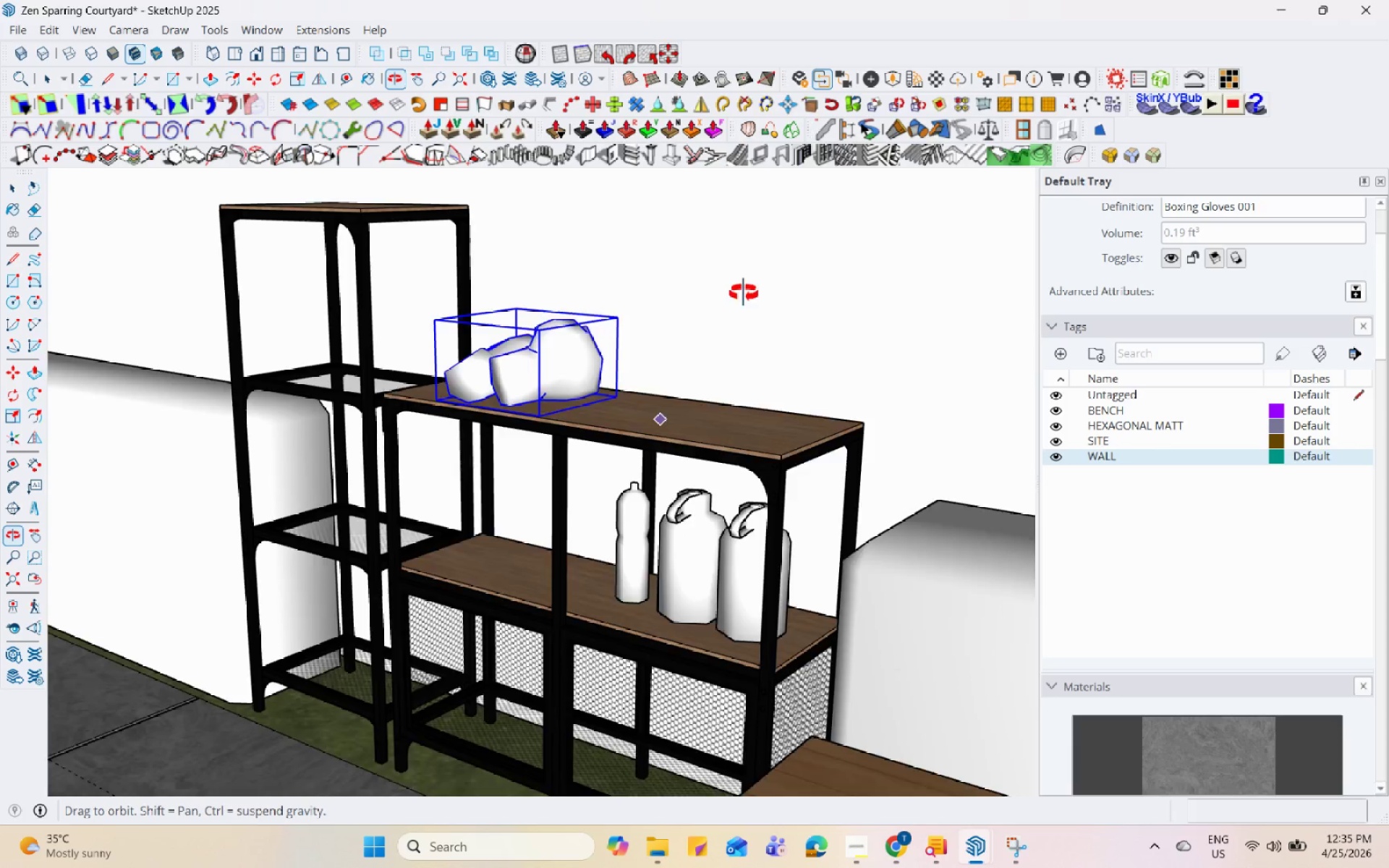 
key(Space)
 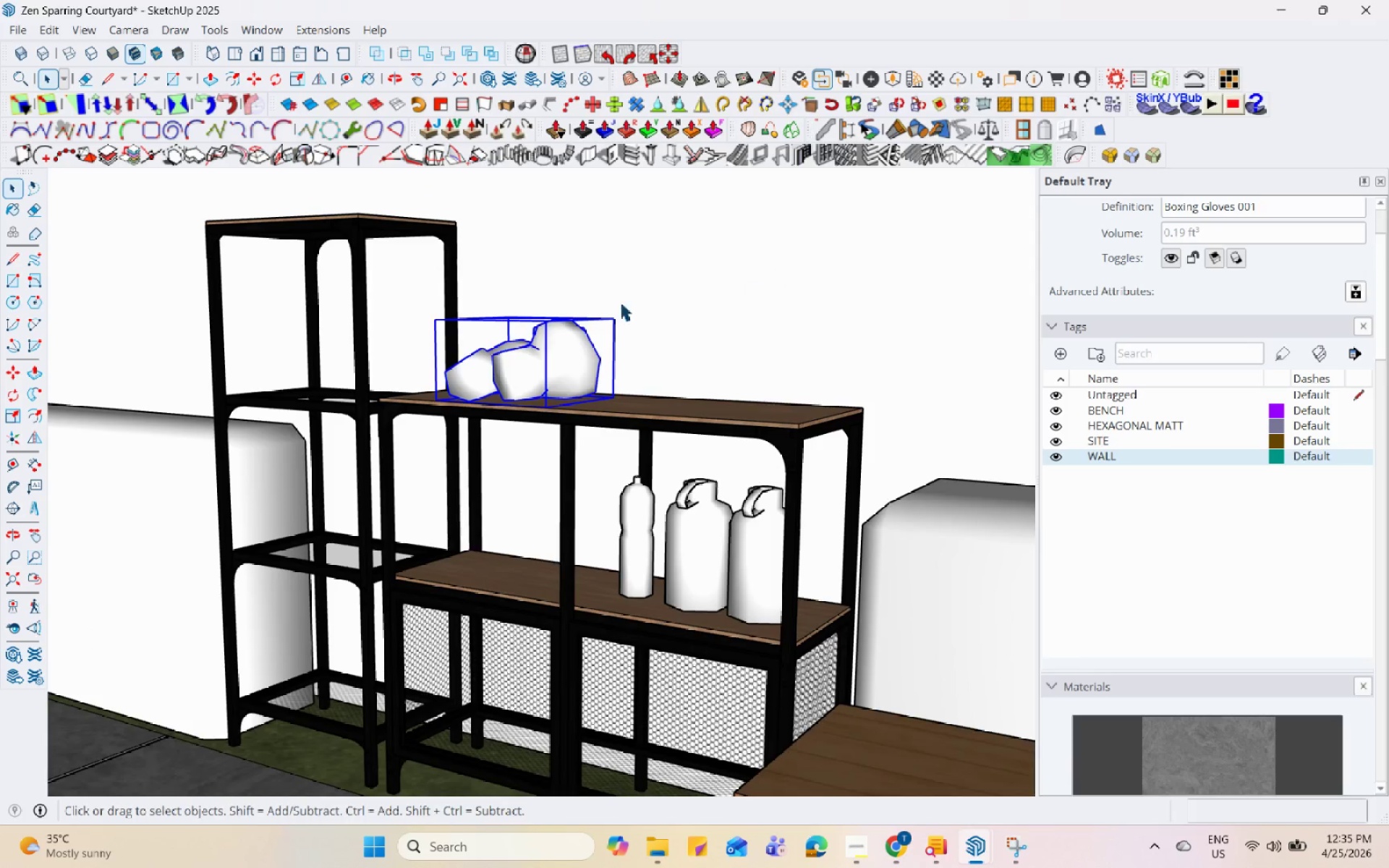 
scroll: coordinate [758, 856], scroll_direction: down, amount: 2.0
 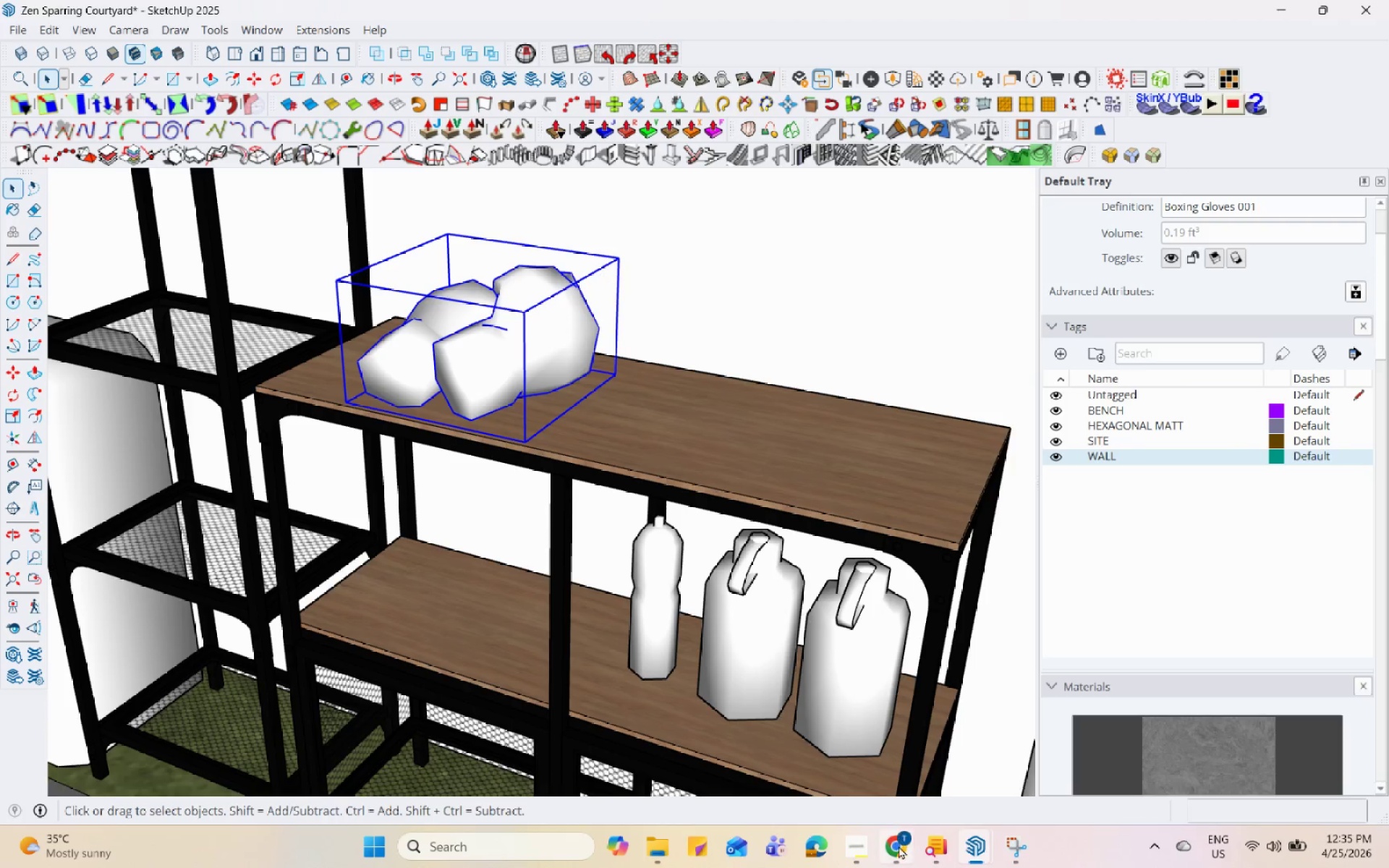 
left_click([901, 846])
 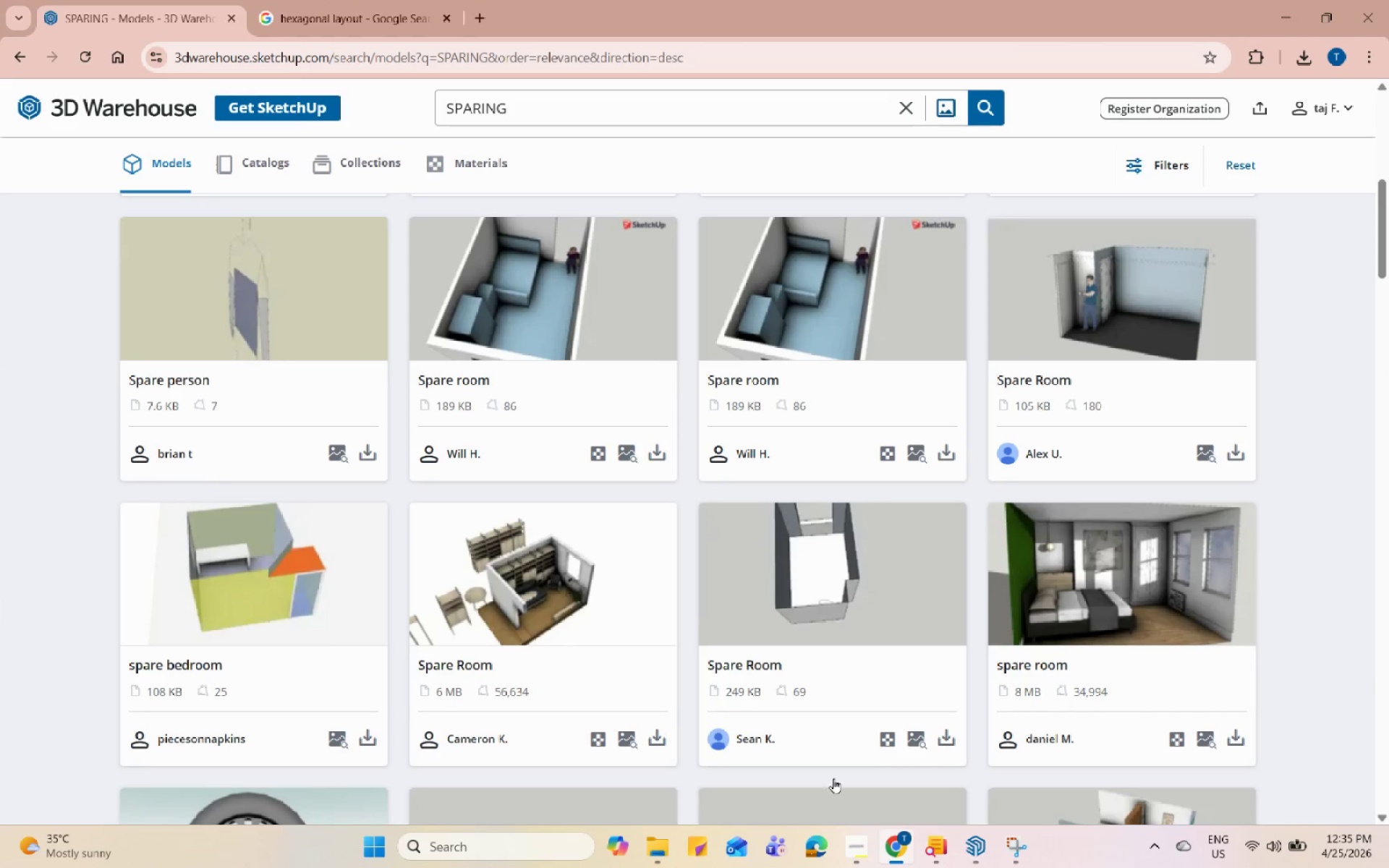 
scroll: coordinate [643, 598], scroll_direction: down, amount: 8.0
 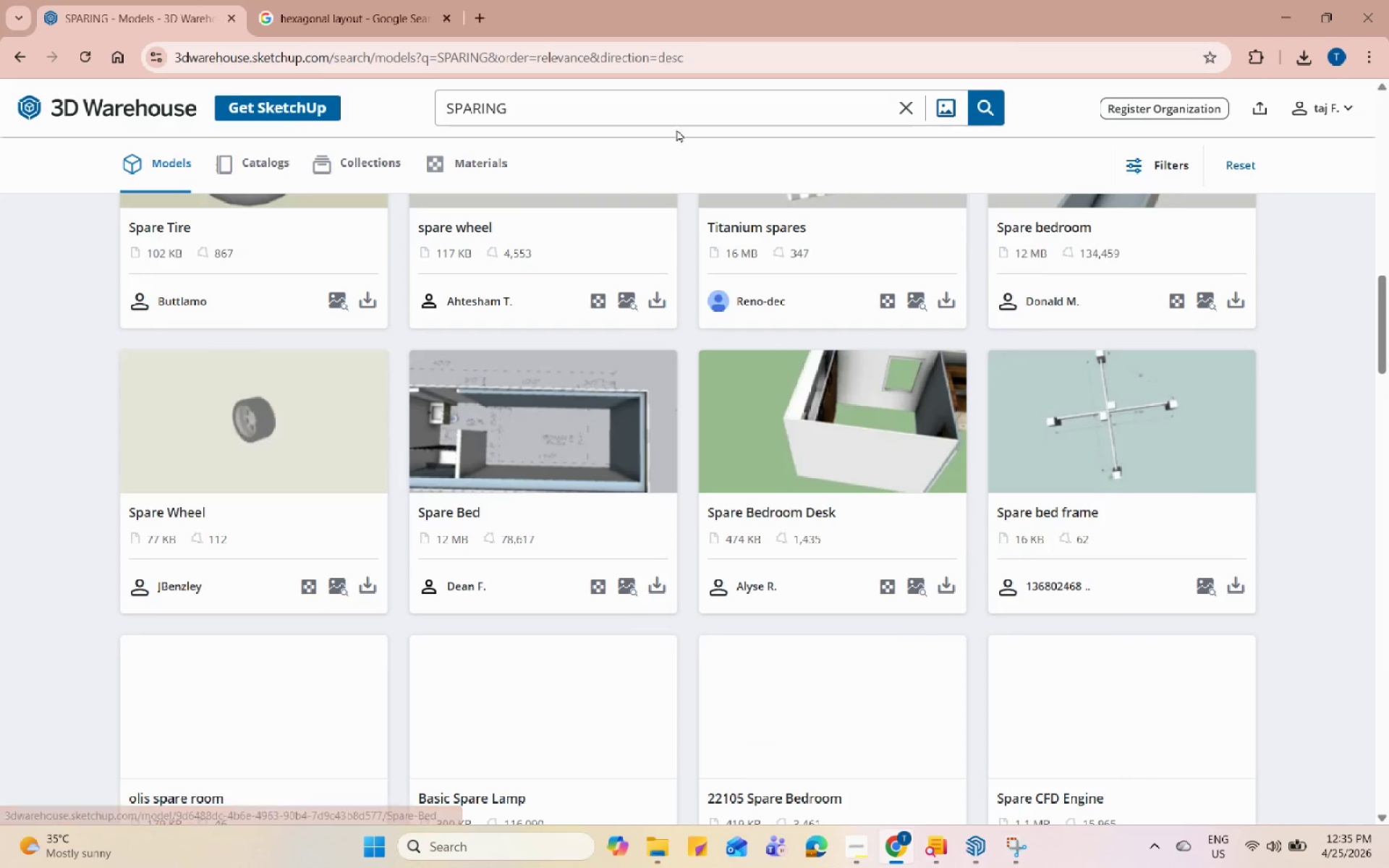 
double_click([674, 111])
 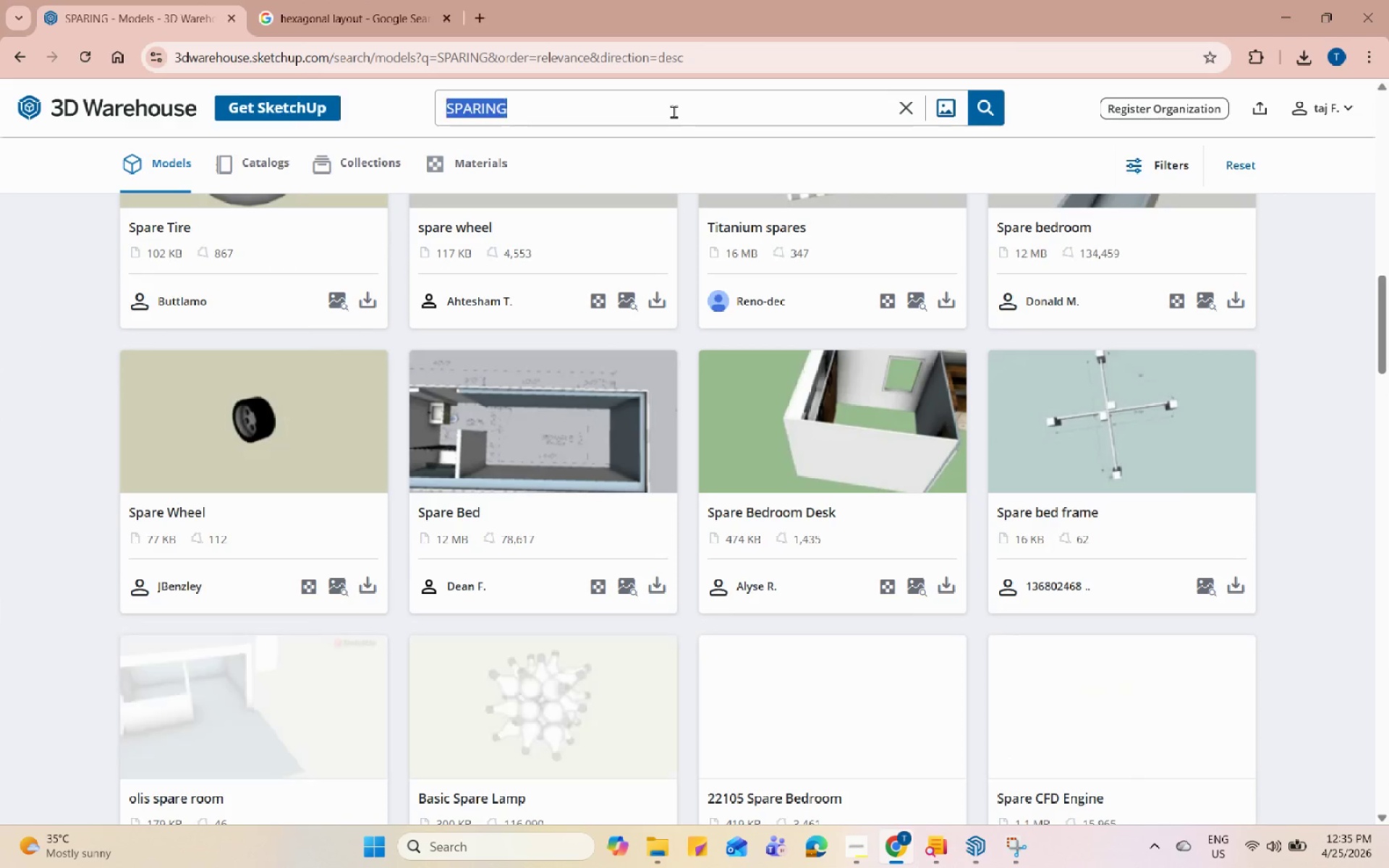 
triple_click([674, 111])
 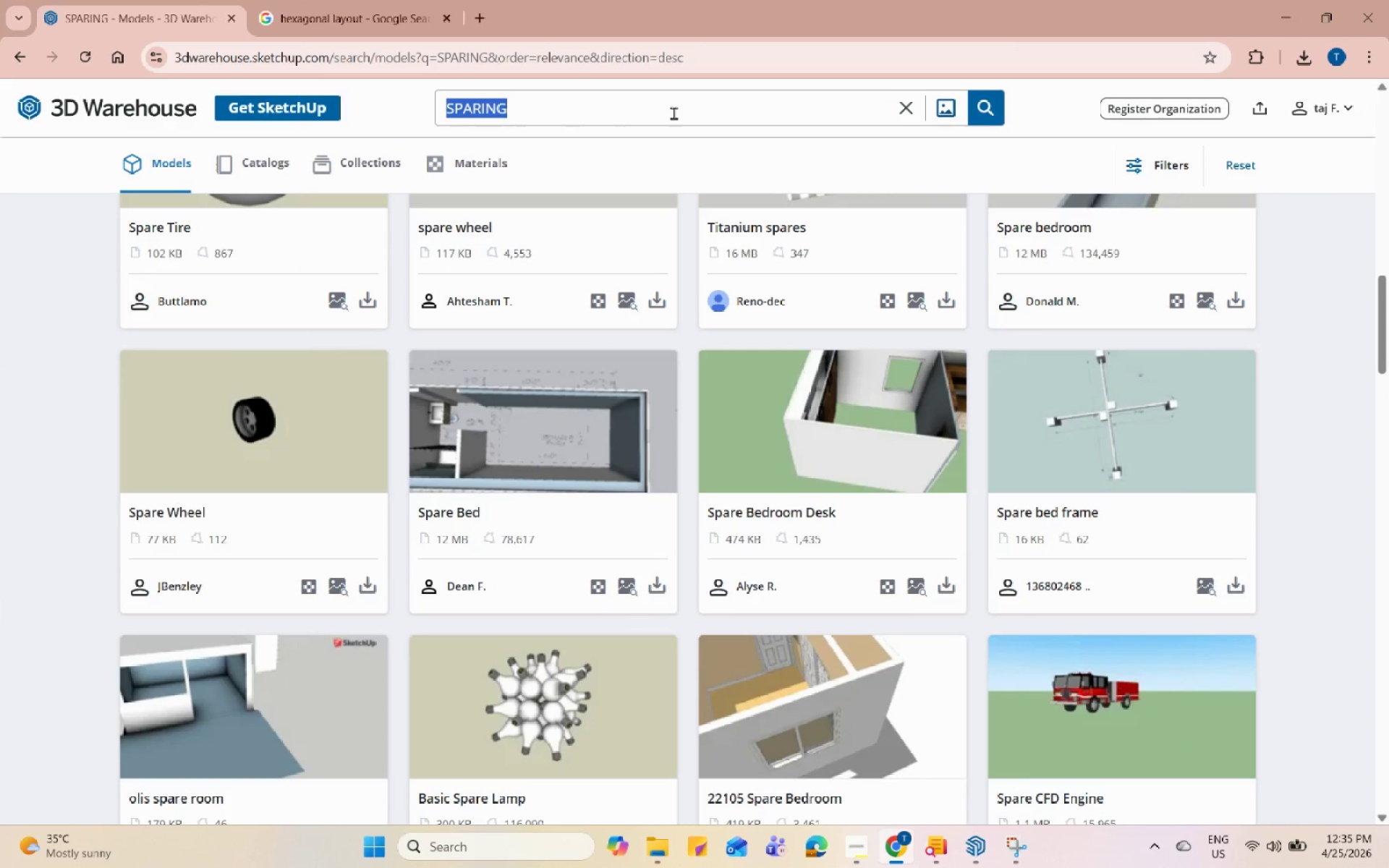 
type(BOXUN)
key(Backspace)
key(Backspace)
type(ING GLOVES)
 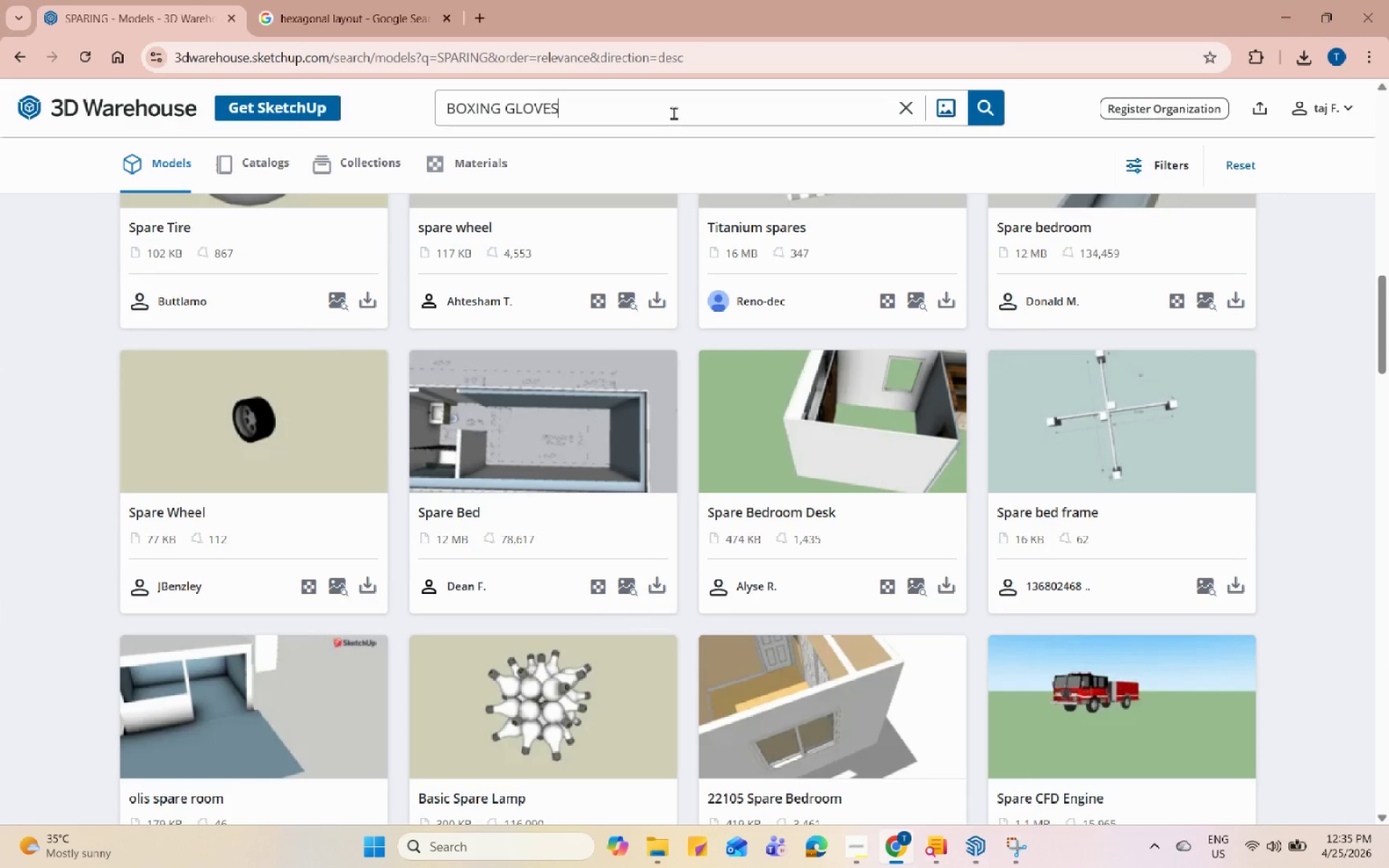 
key(Enter)
 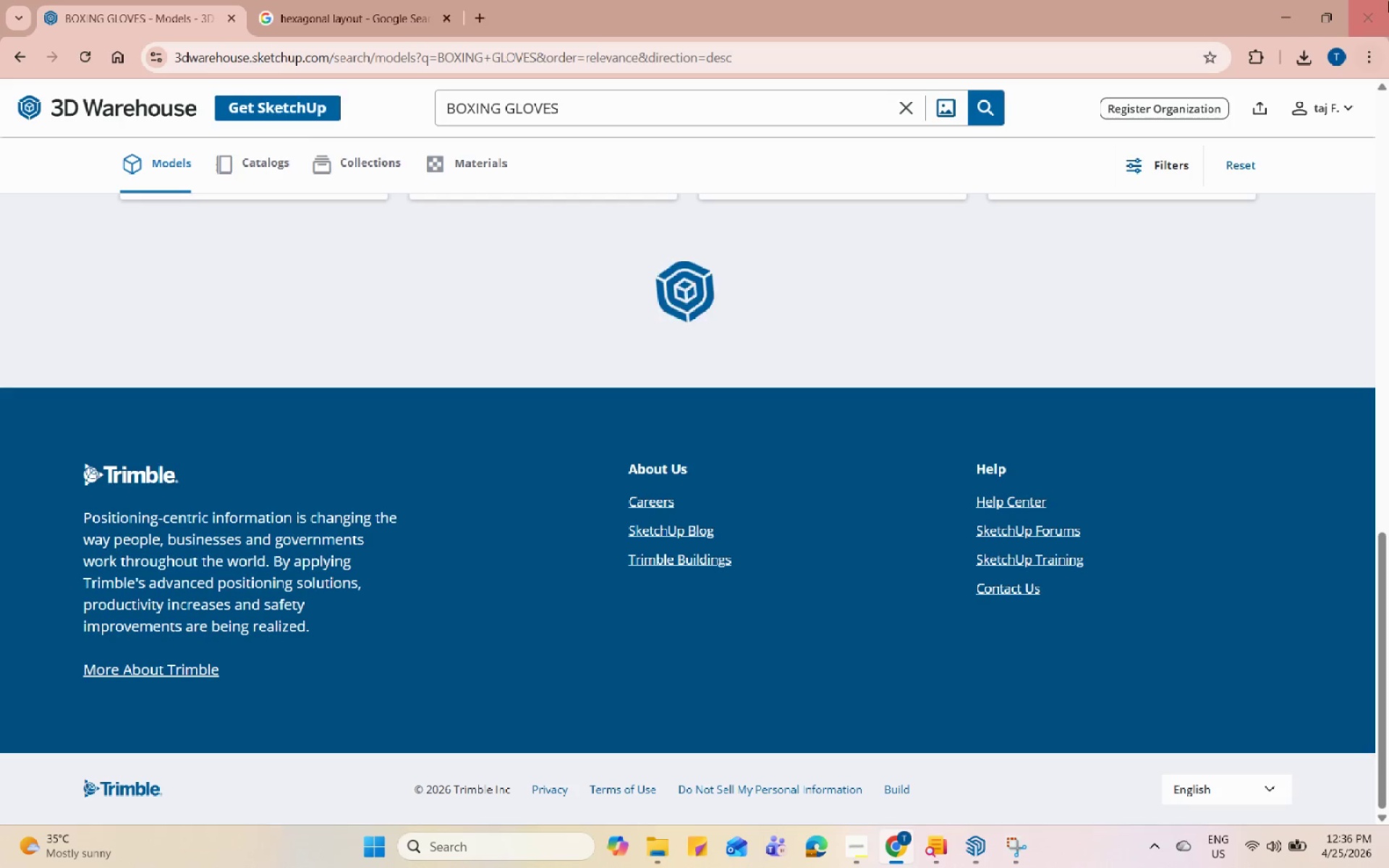 
left_click([1292, 0])
 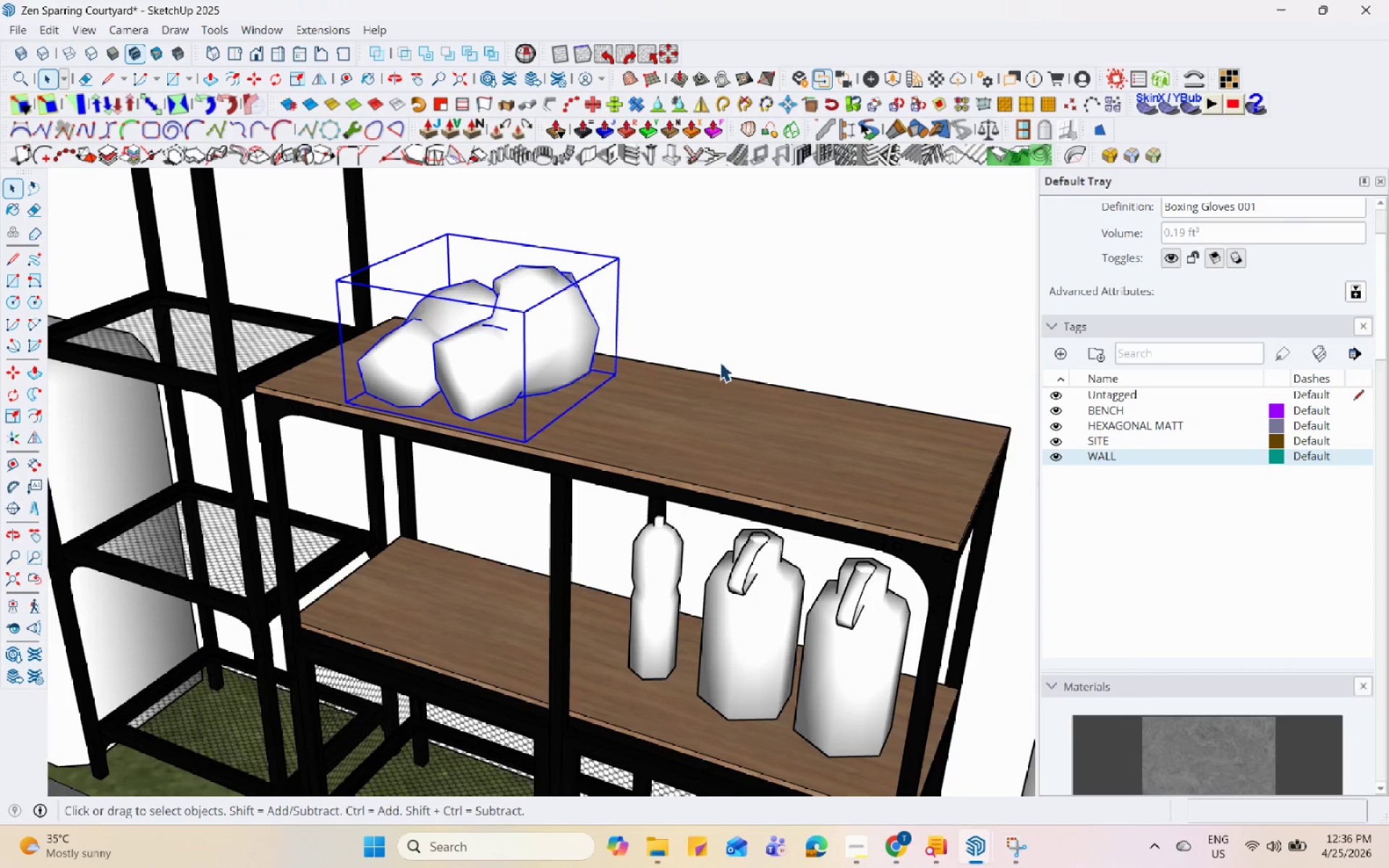 
scroll: coordinate [522, 359], scroll_direction: down, amount: 2.0
 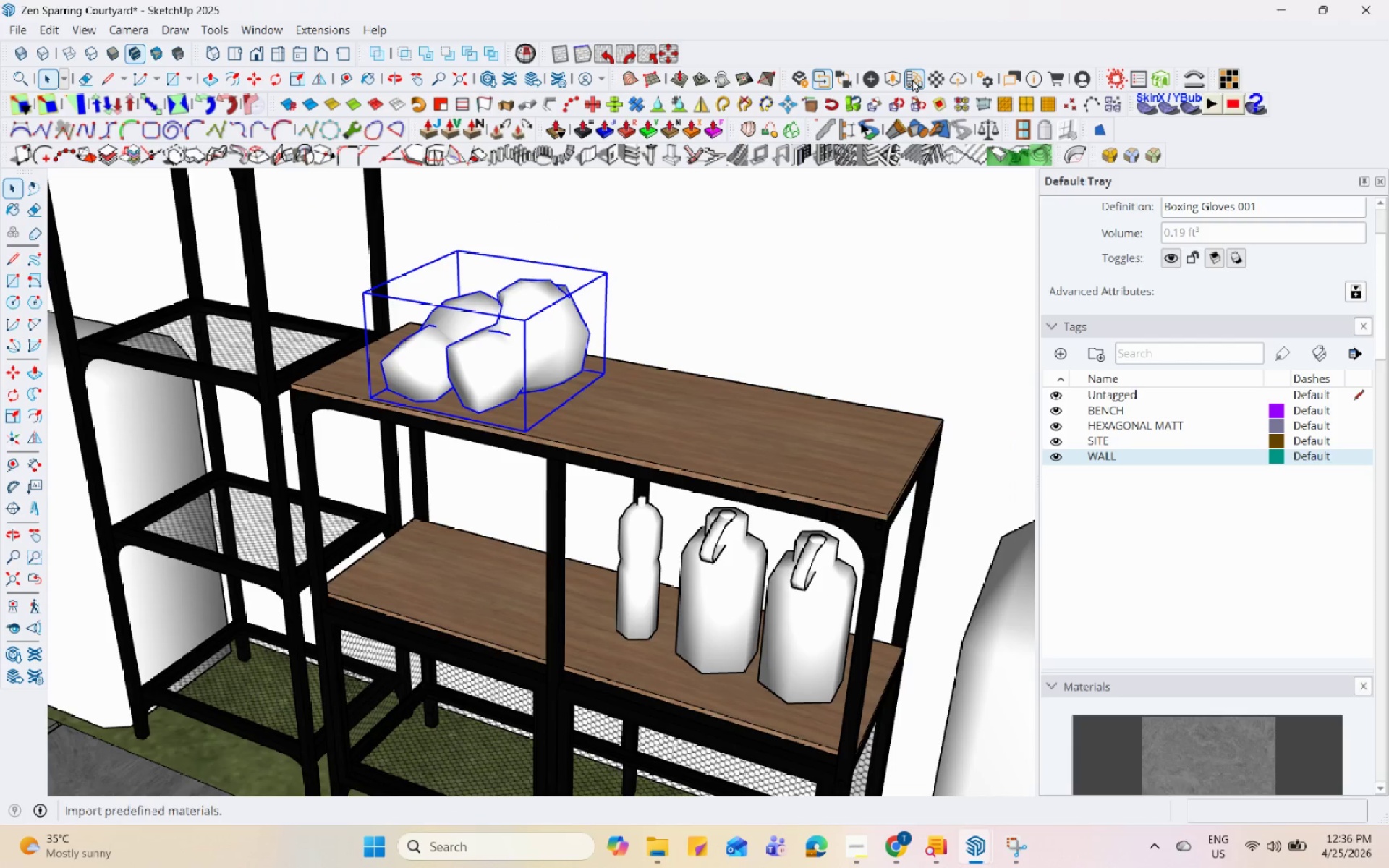 
left_click([893, 75])
 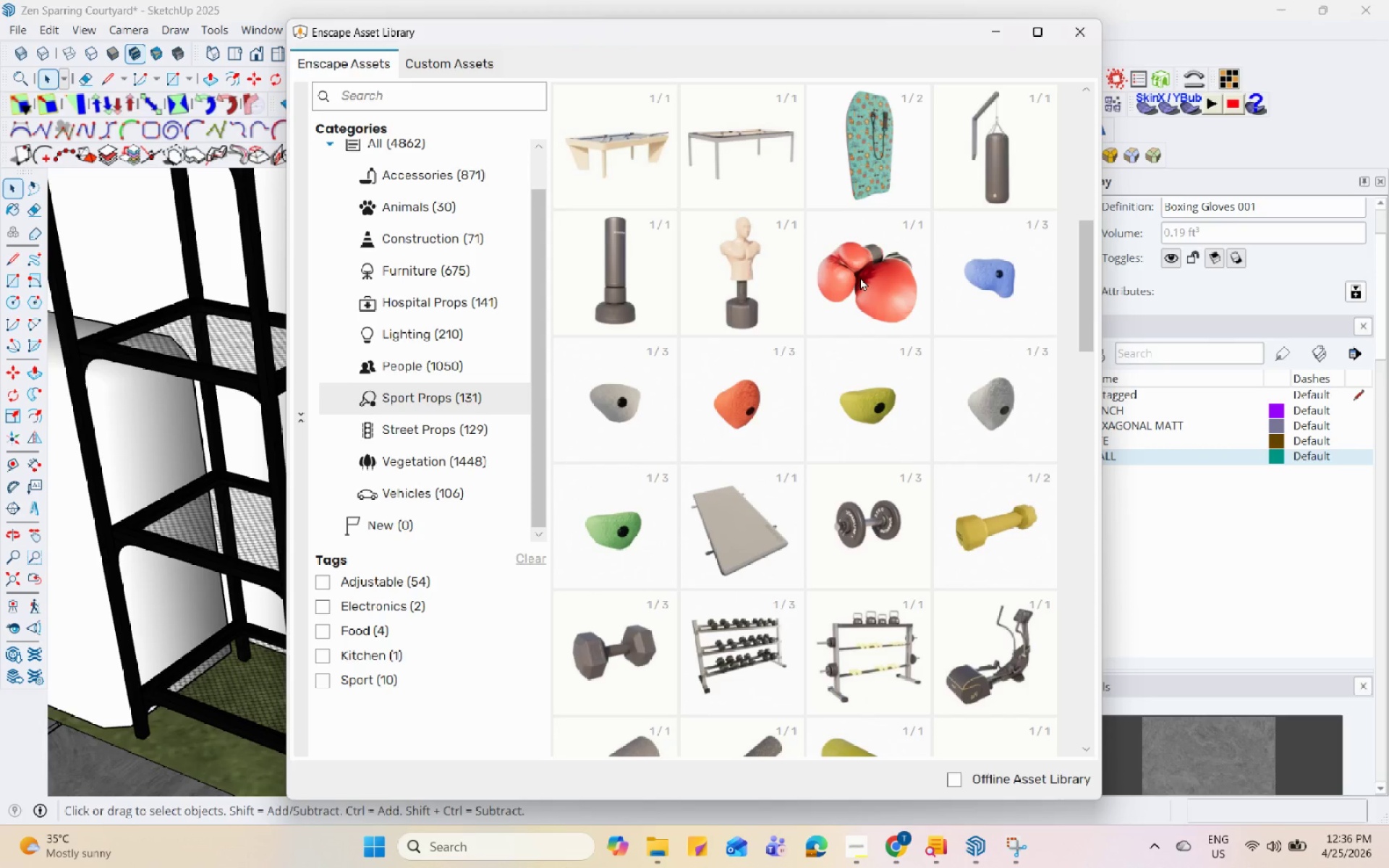 
scroll: coordinate [878, 516], scroll_direction: down, amount: 21.0
 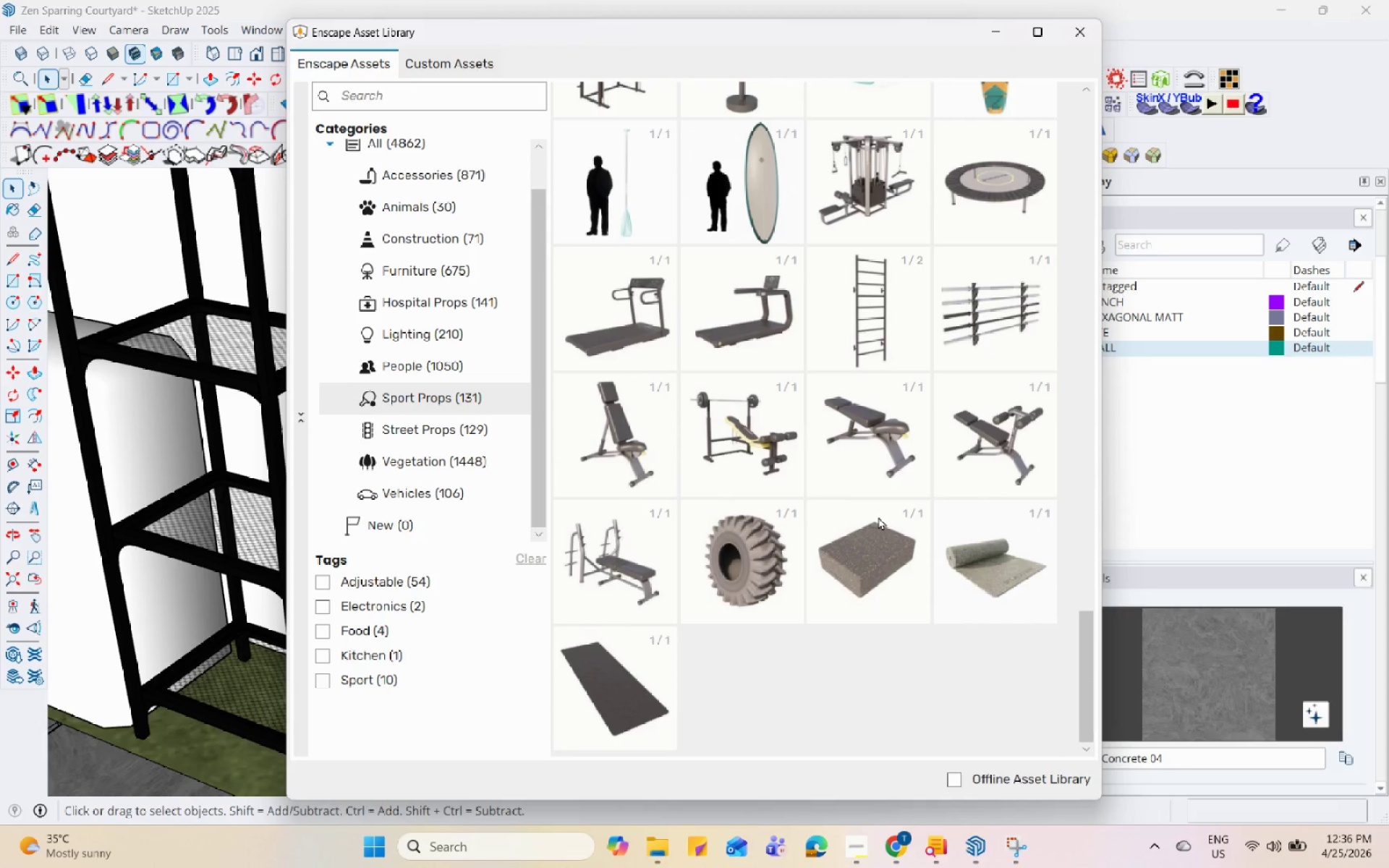 
scroll: coordinate [882, 517], scroll_direction: up, amount: 20.0
 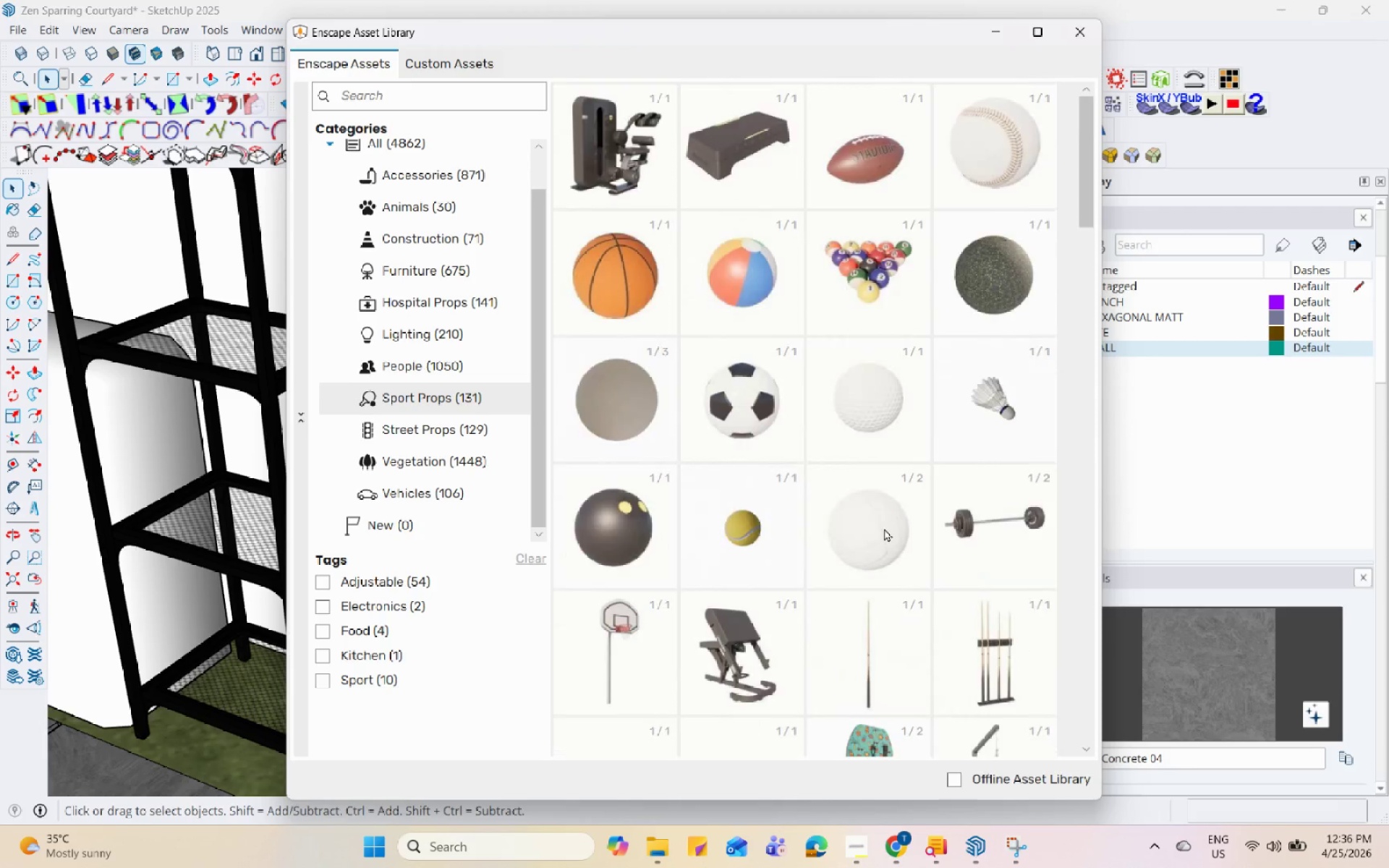 
scroll: coordinate [888, 528], scroll_direction: down, amount: 3.0
 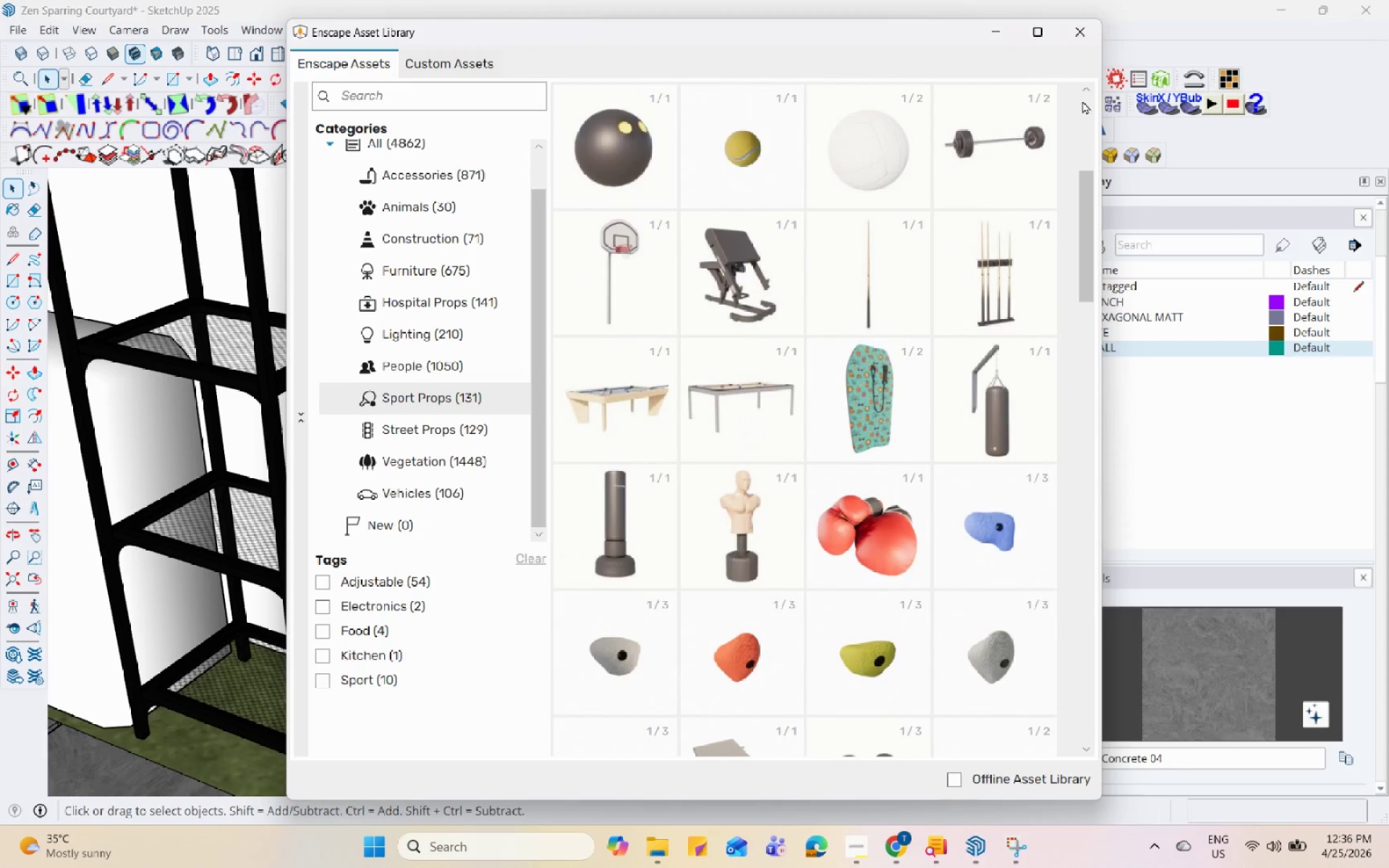 
mouse_move([1071, 52])
 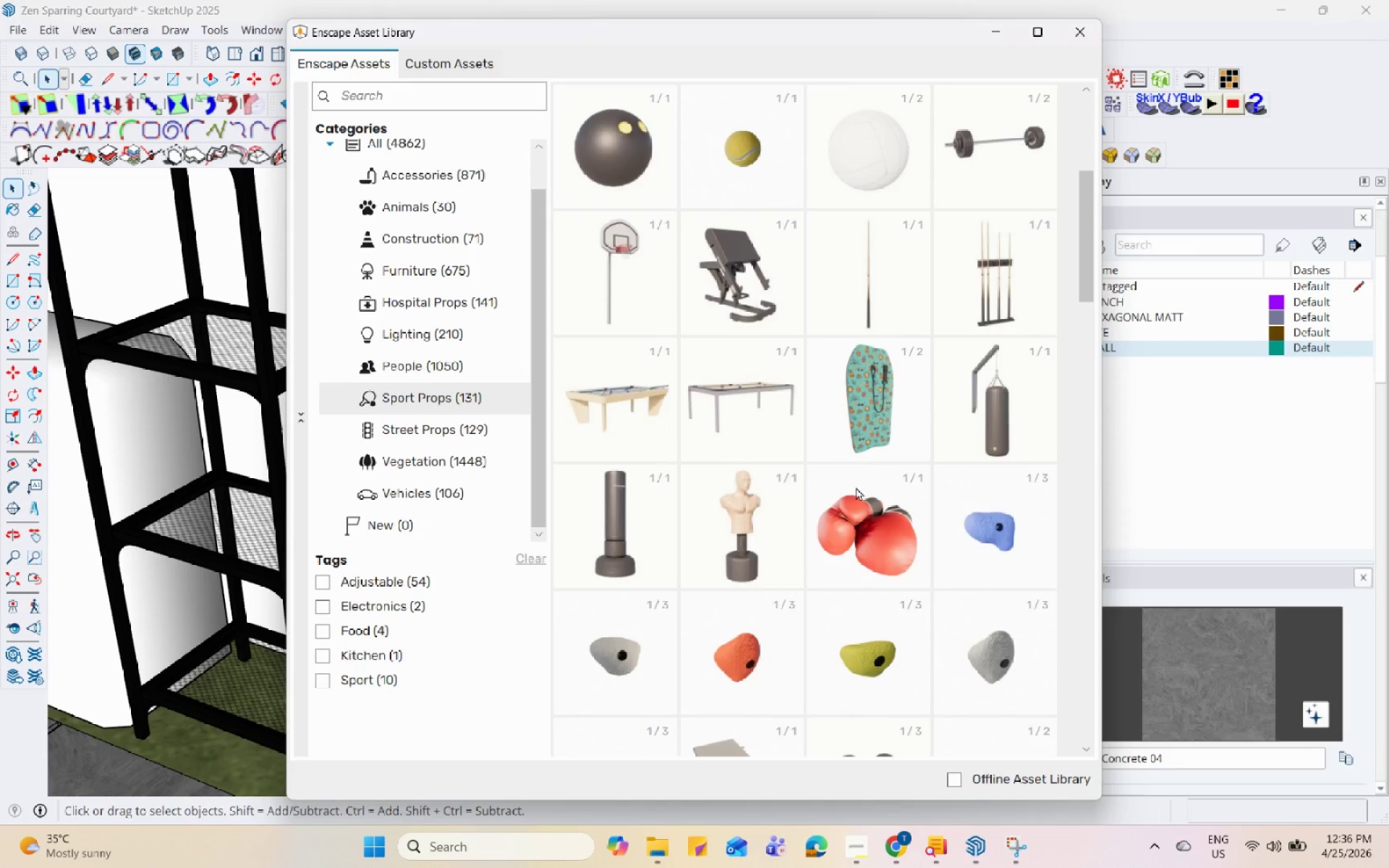 
left_click([996, 41])
 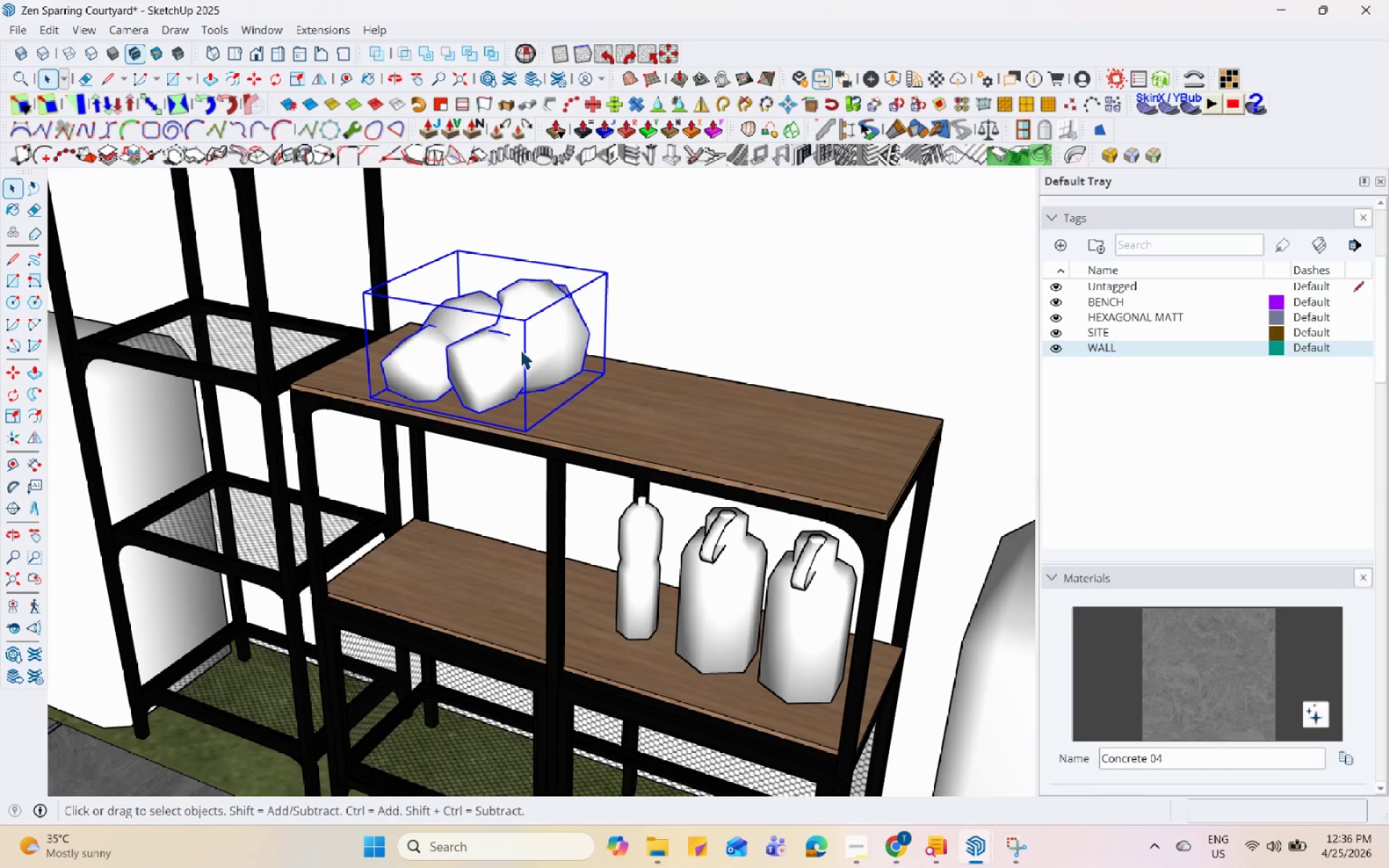 
key(M)
 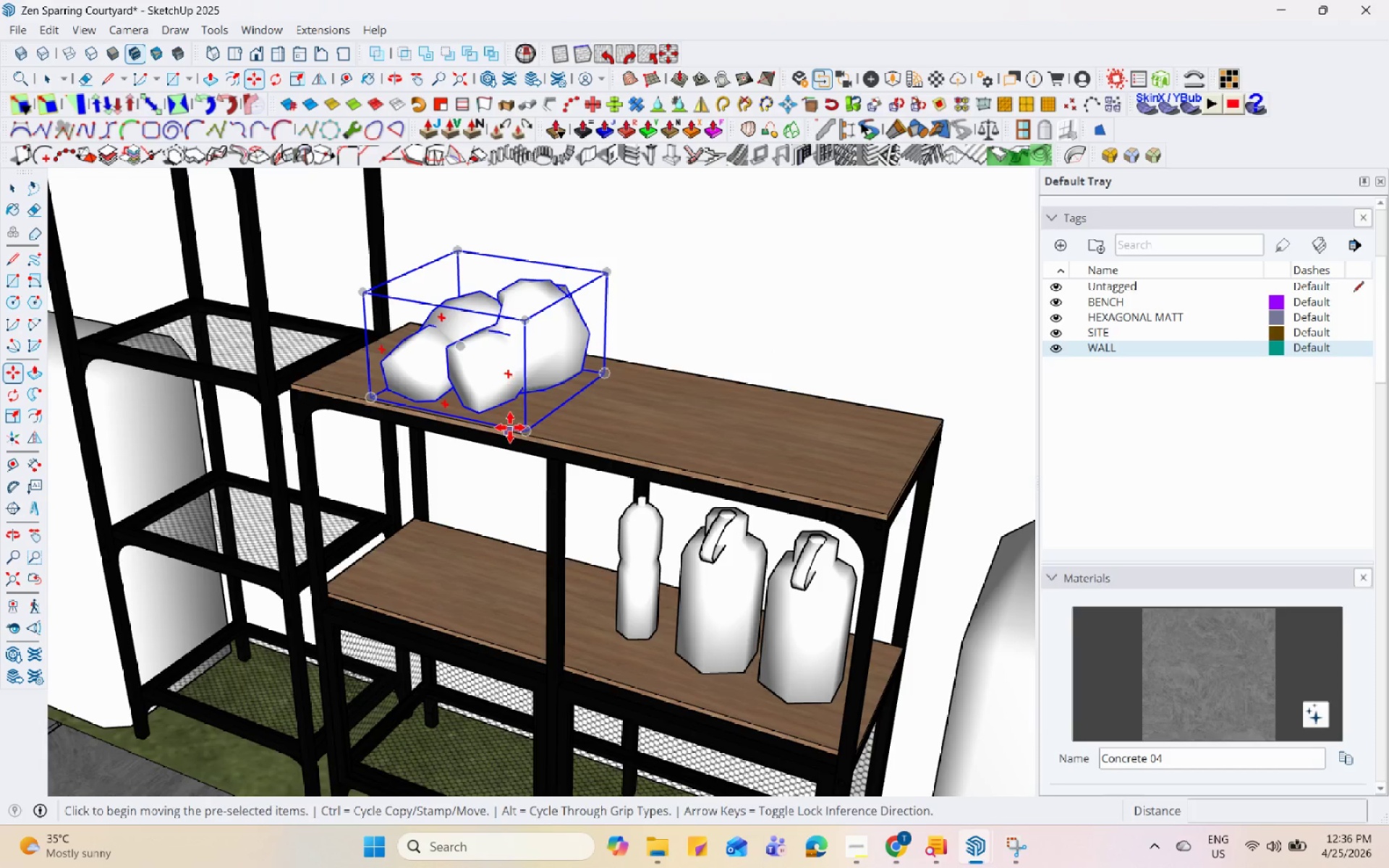 
key(Control+ControlLeft)
 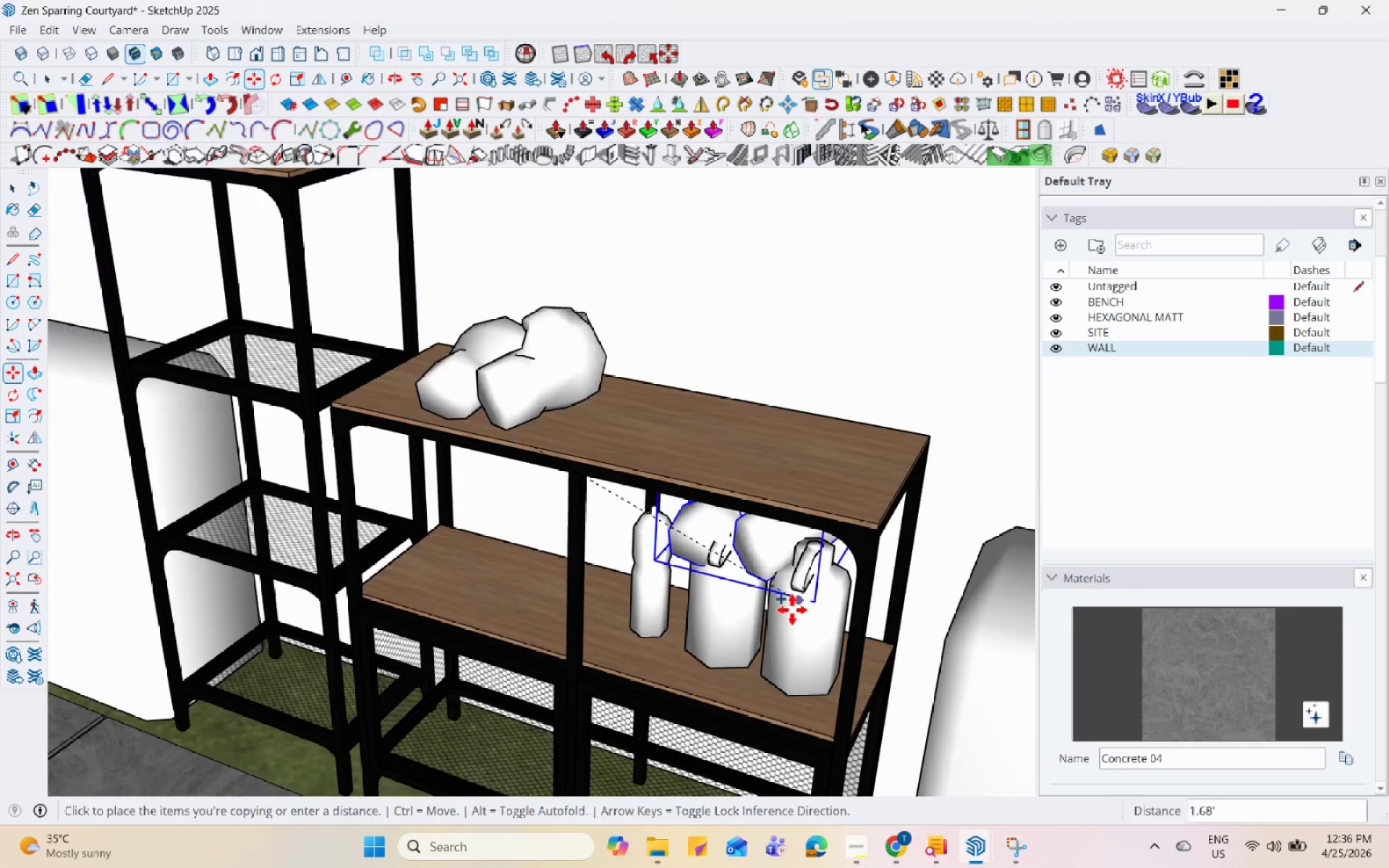 
scroll: coordinate [393, 431], scroll_direction: down, amount: 1.0
 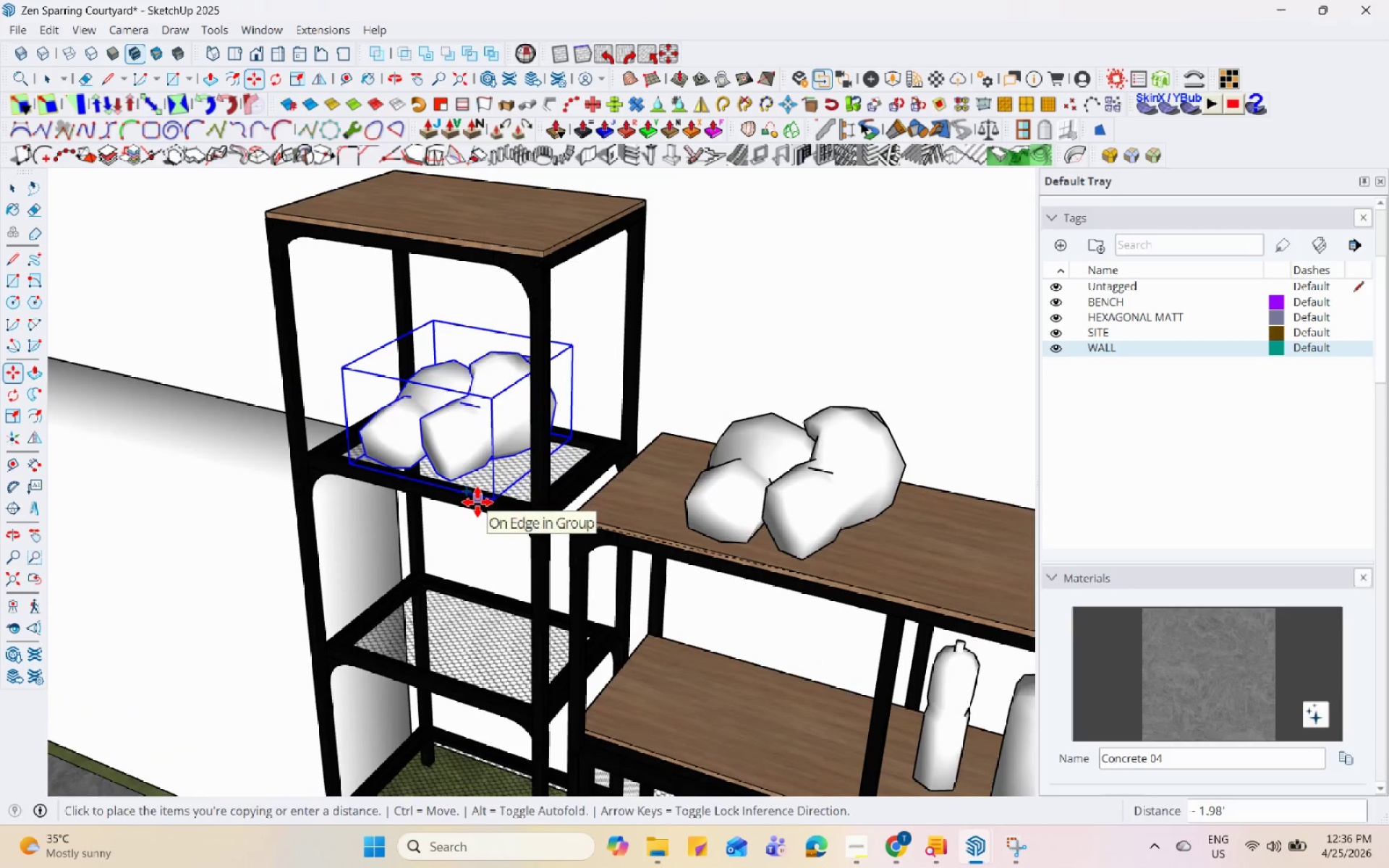 
left_click([477, 502])
 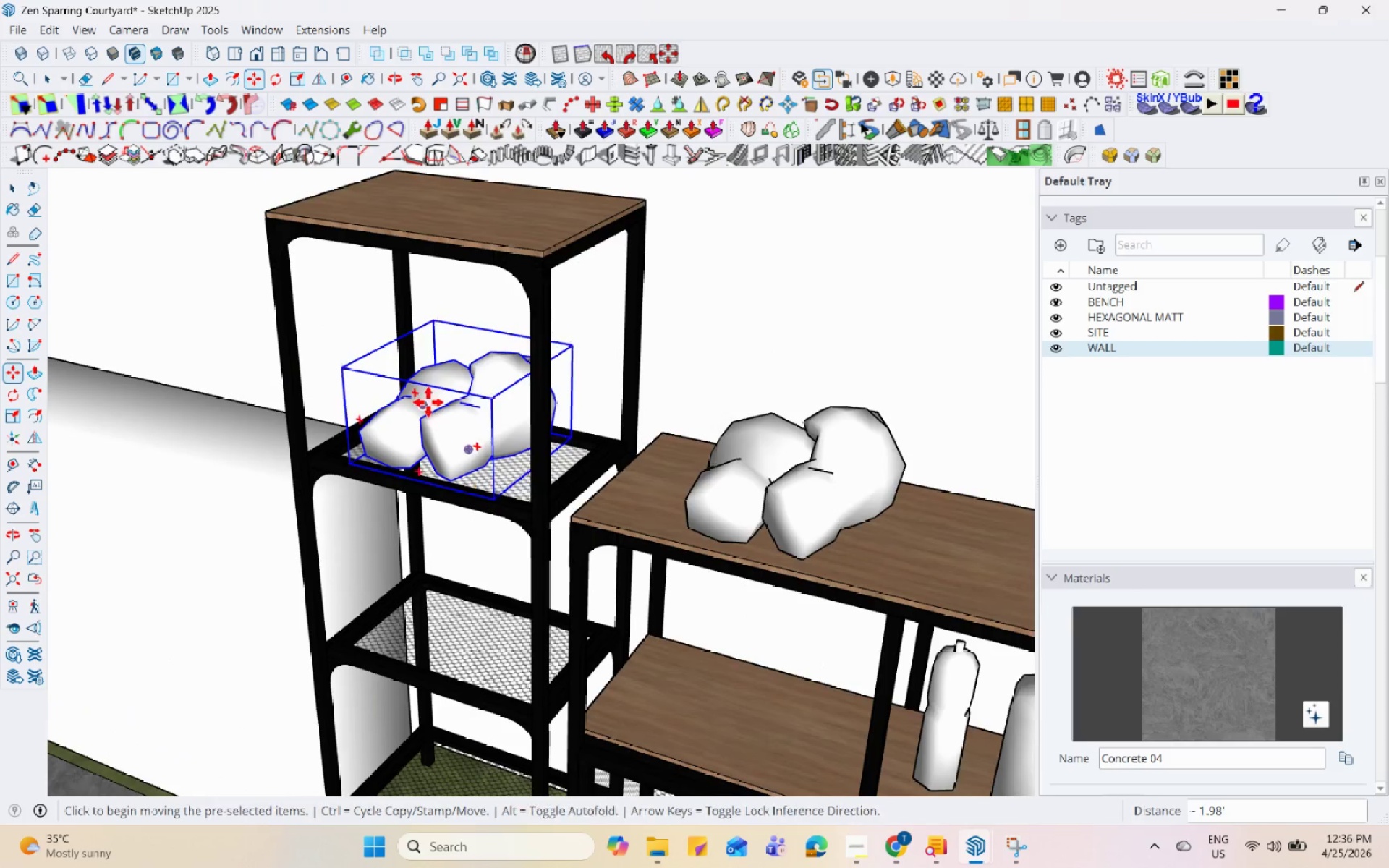 
key(Control+ControlLeft)
 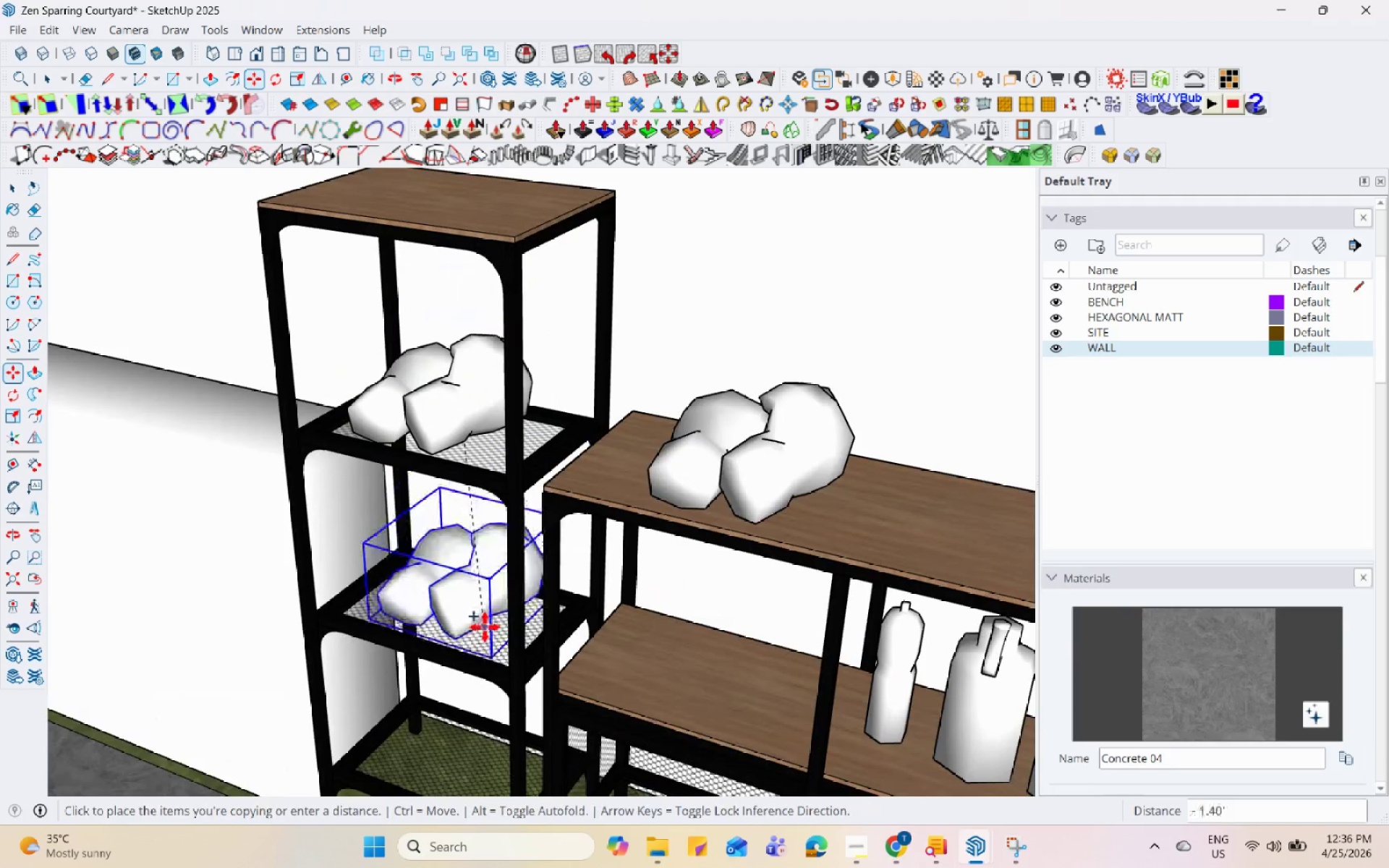 
left_click([464, 443])
 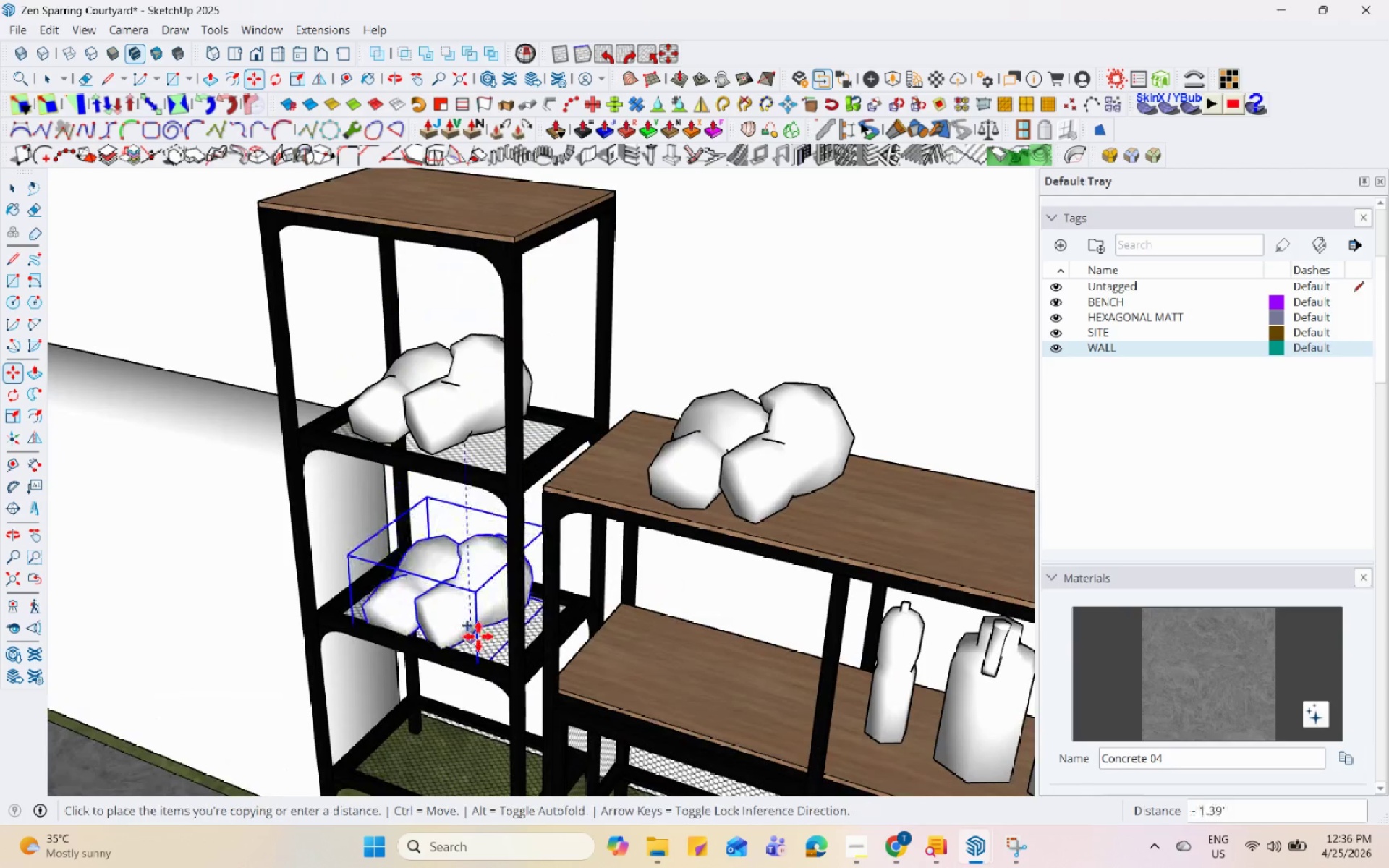 
scroll: coordinate [459, 443], scroll_direction: down, amount: 1.0
 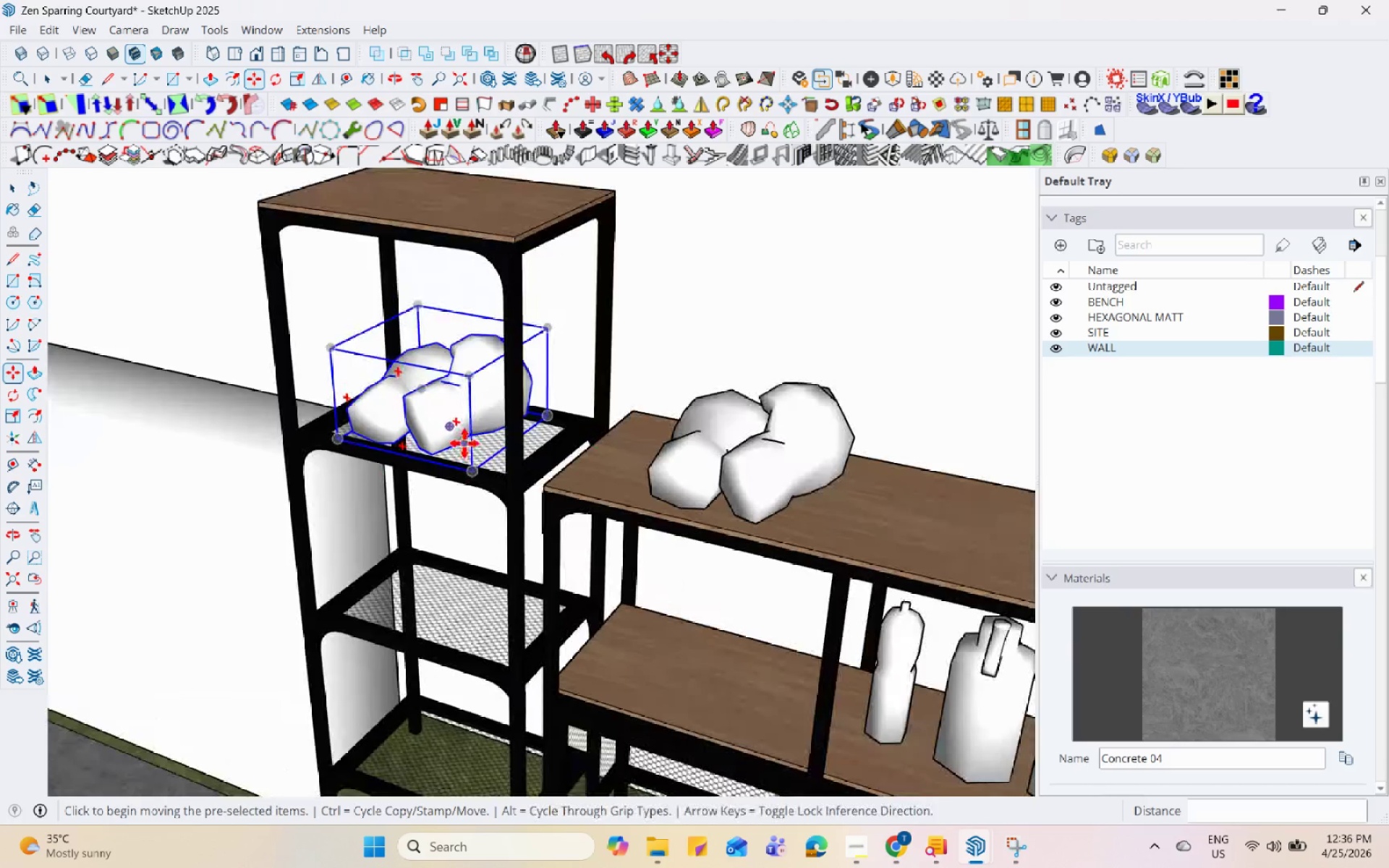 
left_click([478, 637])
 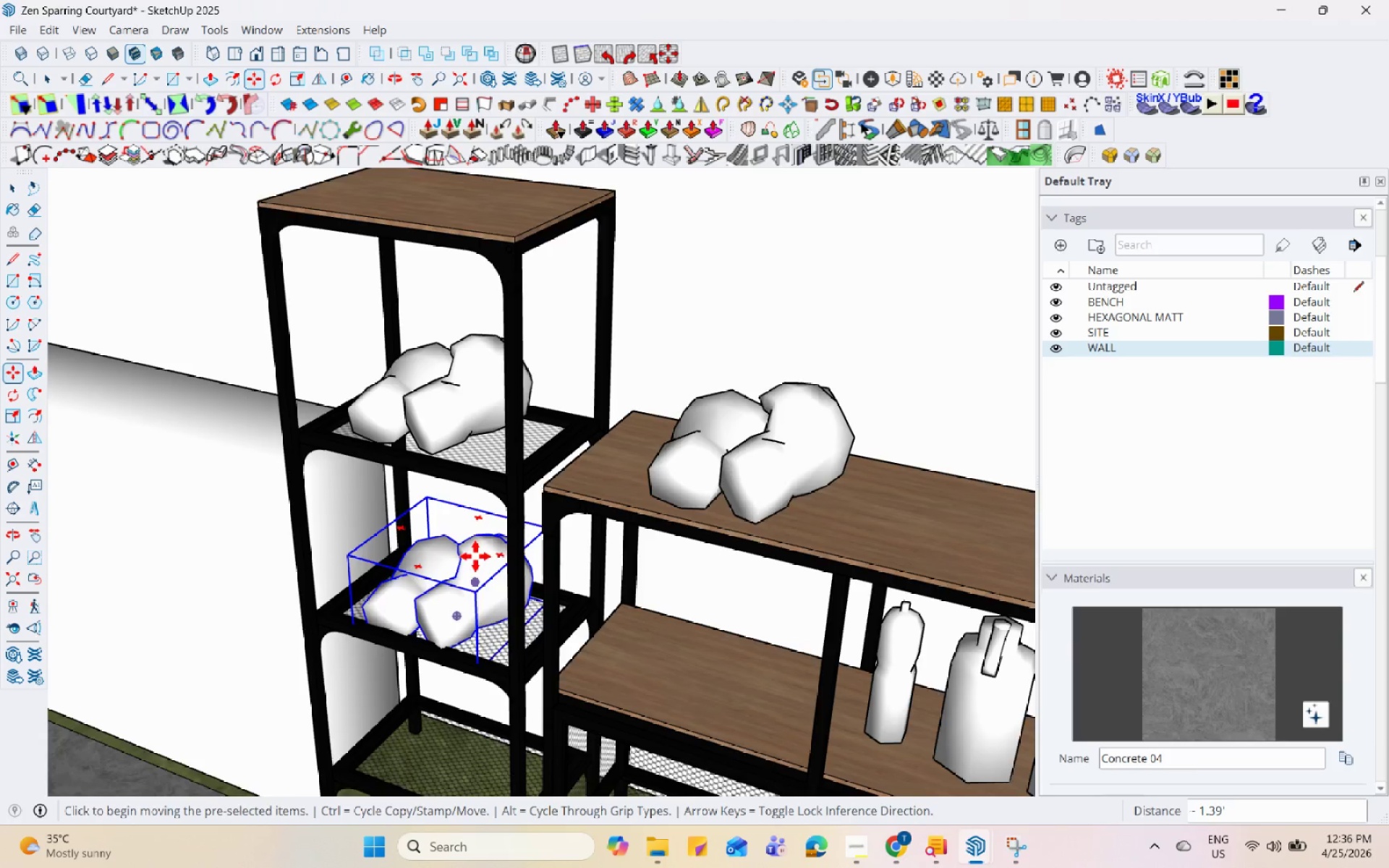 
key(Space)
 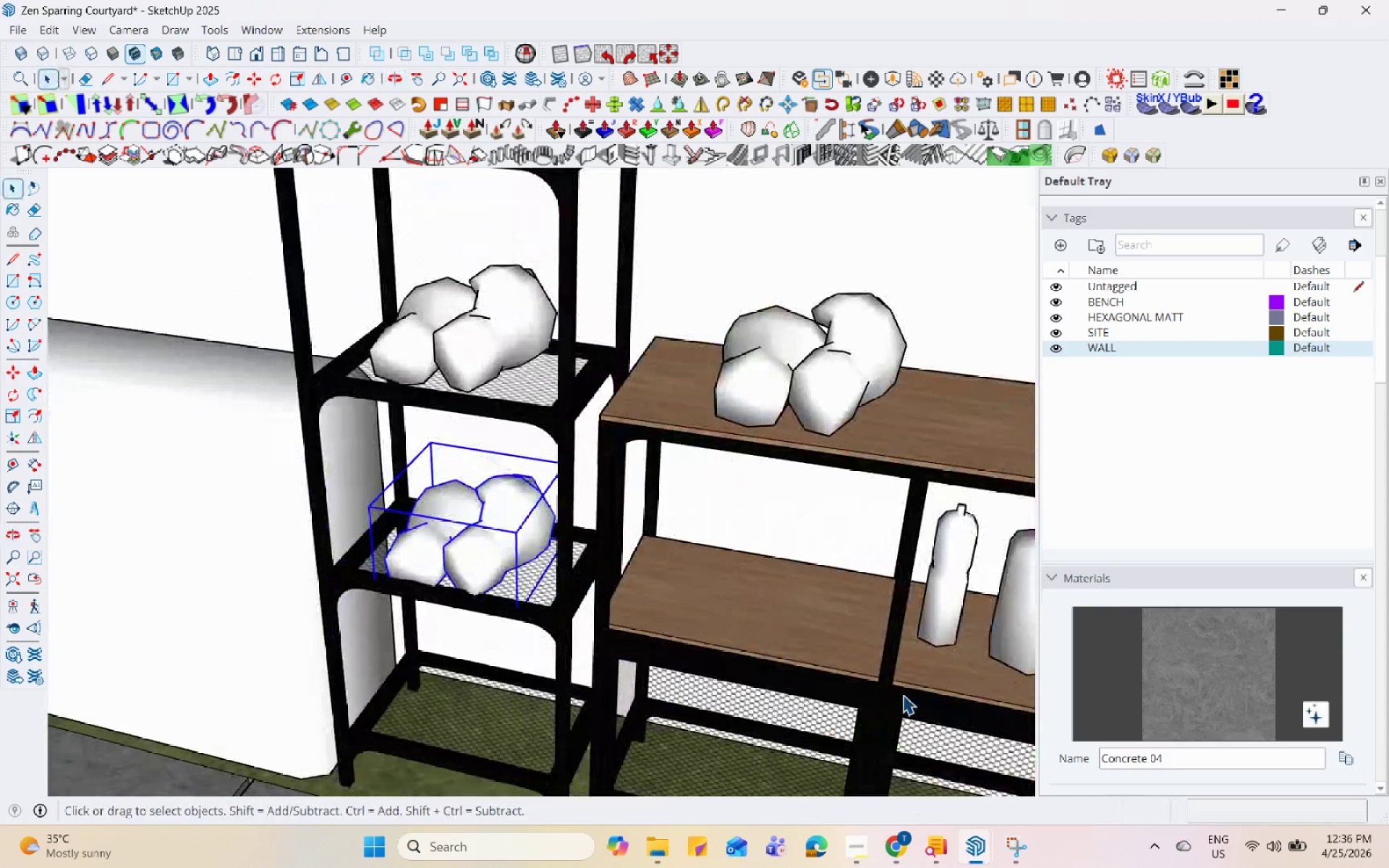 
scroll: coordinate [613, 450], scroll_direction: down, amount: 1.0
 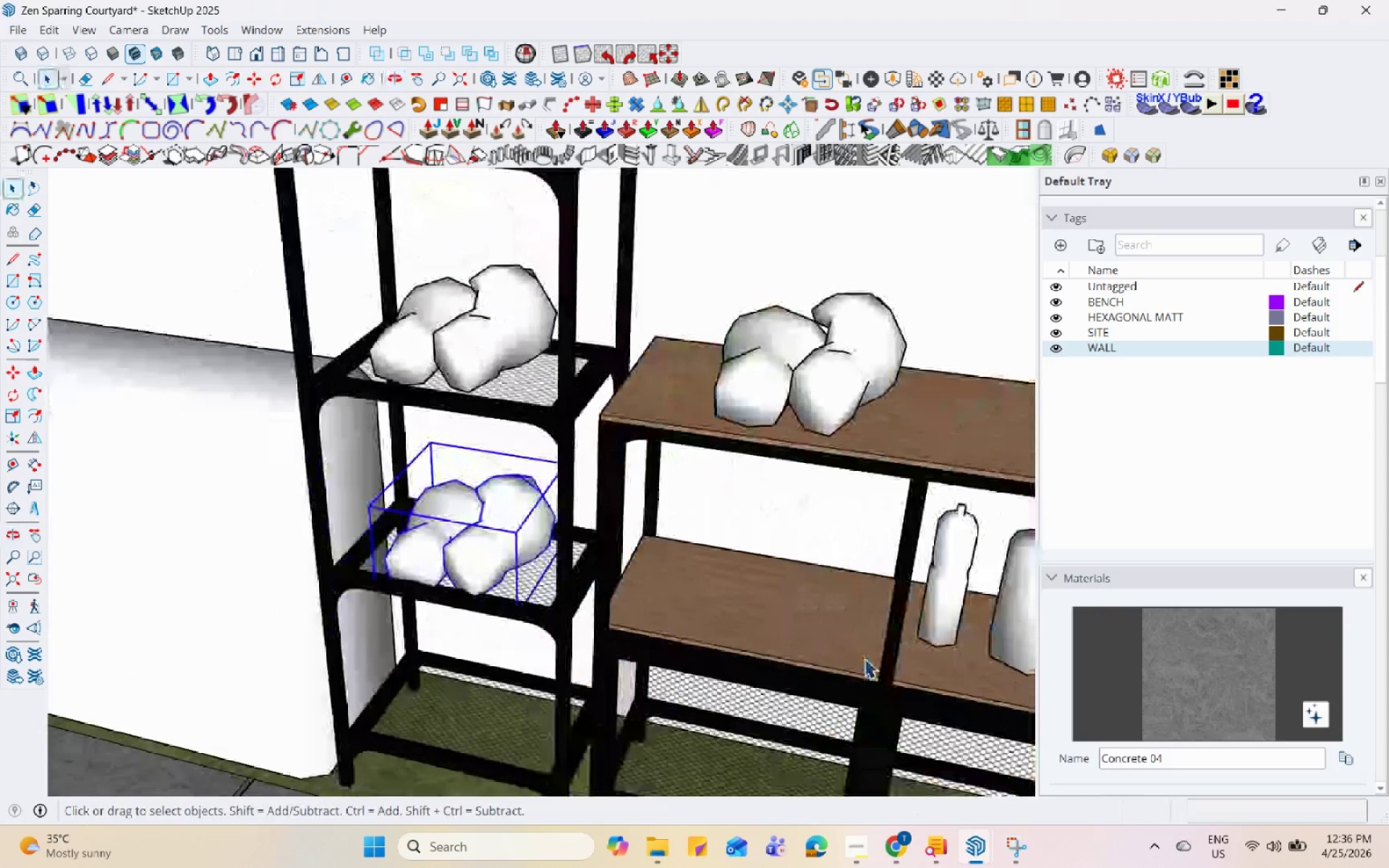 
left_click([896, 860])
 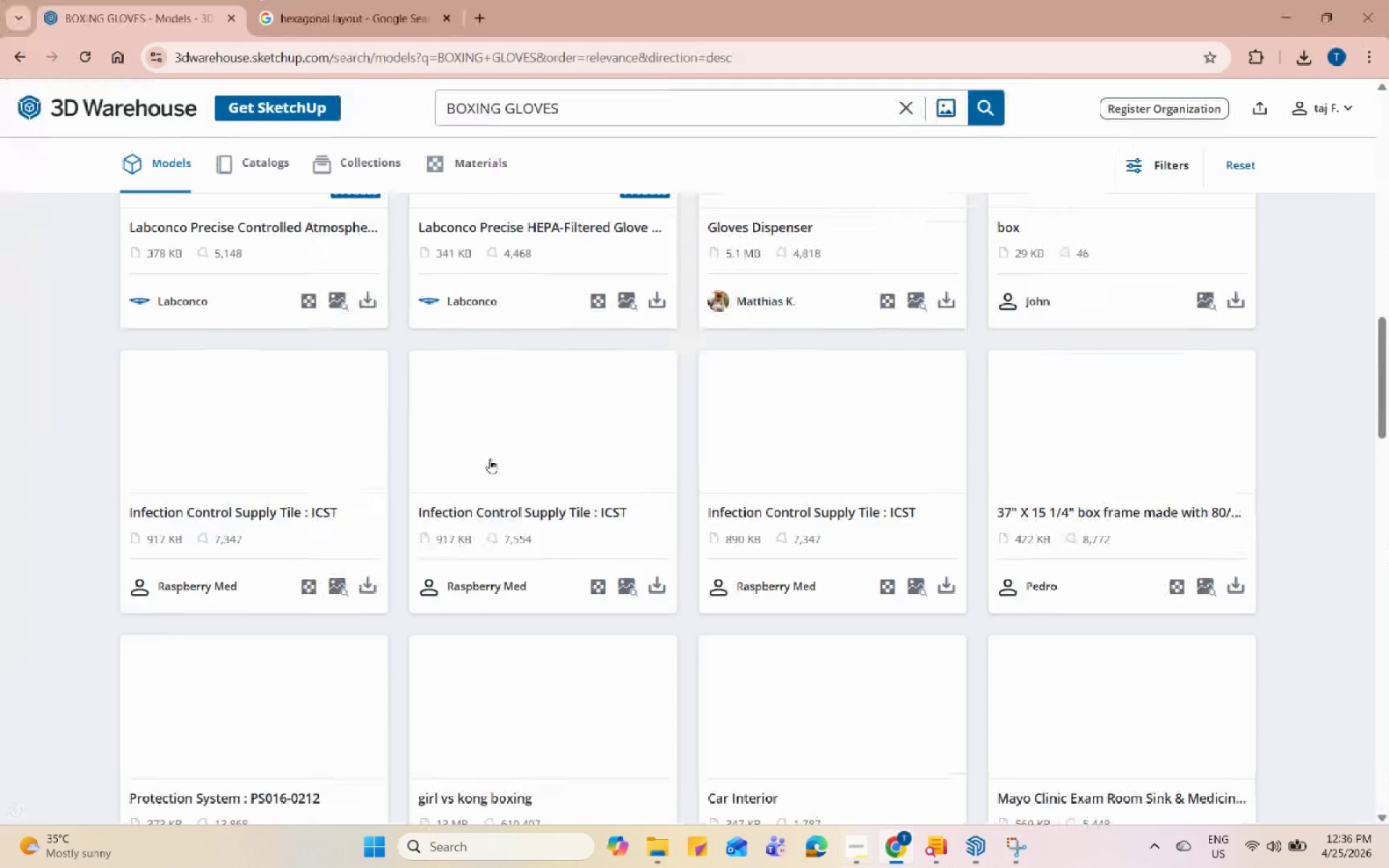 
scroll: coordinate [565, 460], scroll_direction: up, amount: 24.0
 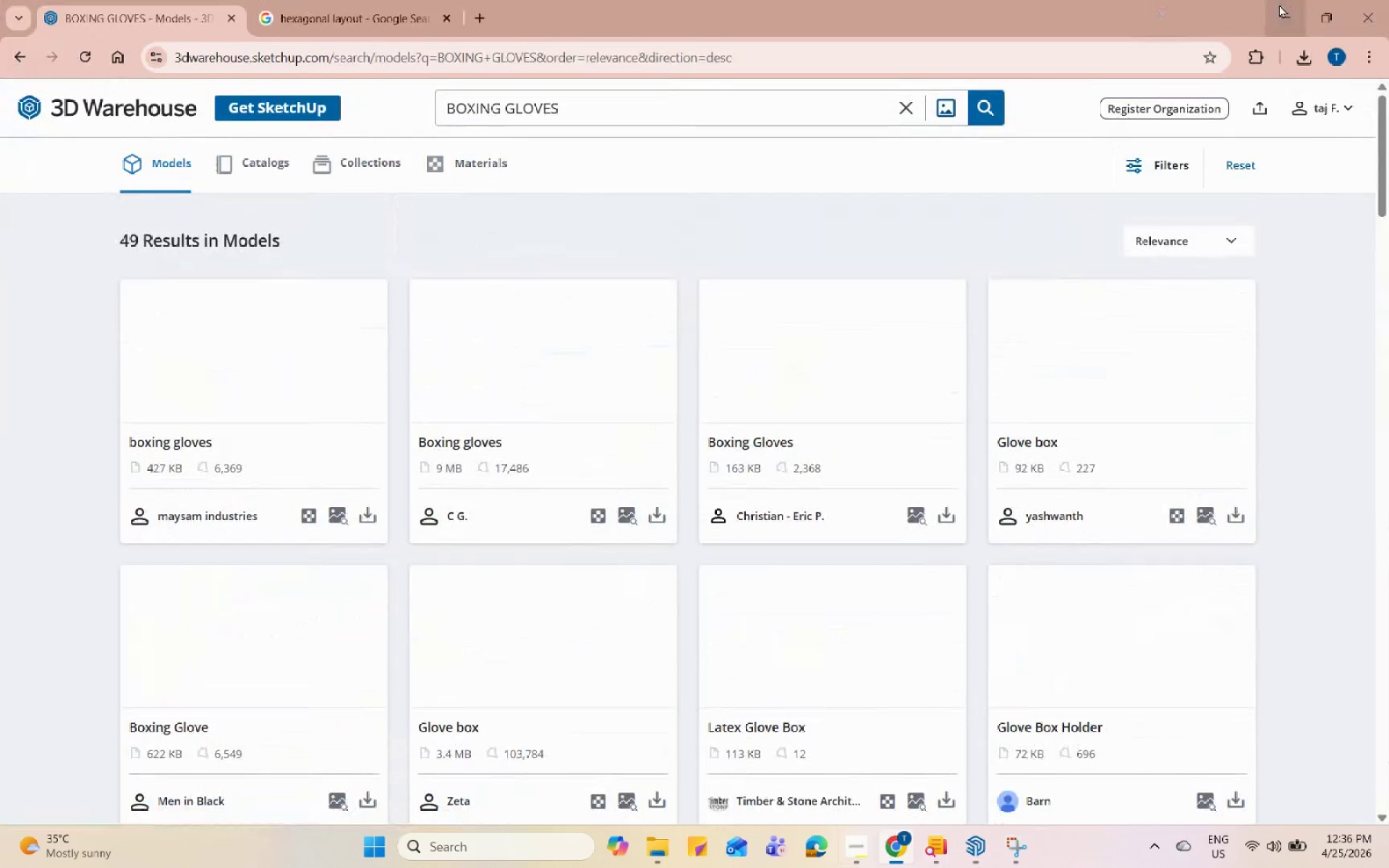 
scroll: coordinate [577, 542], scroll_direction: down, amount: 6.0
 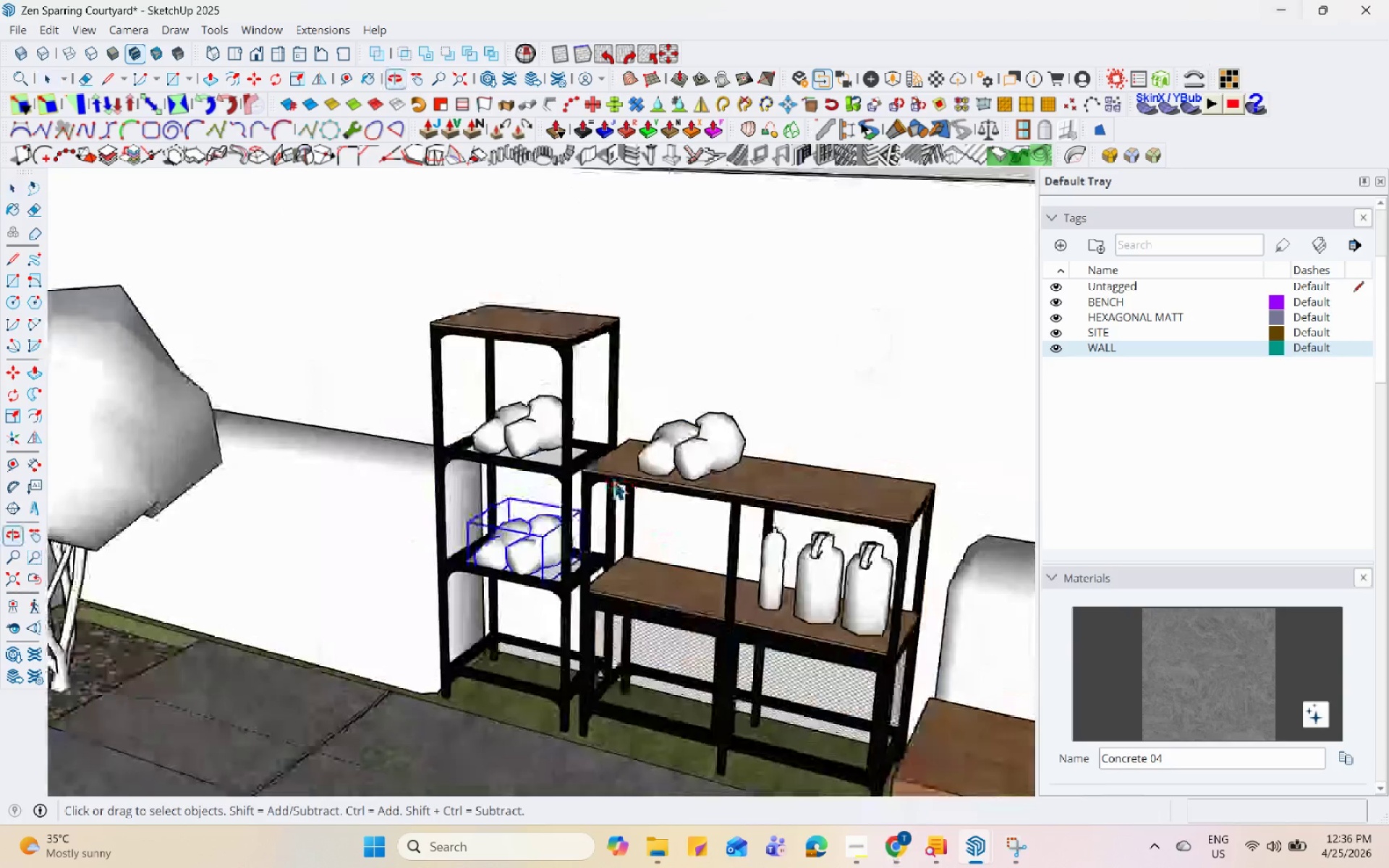 
left_click([786, 370])
 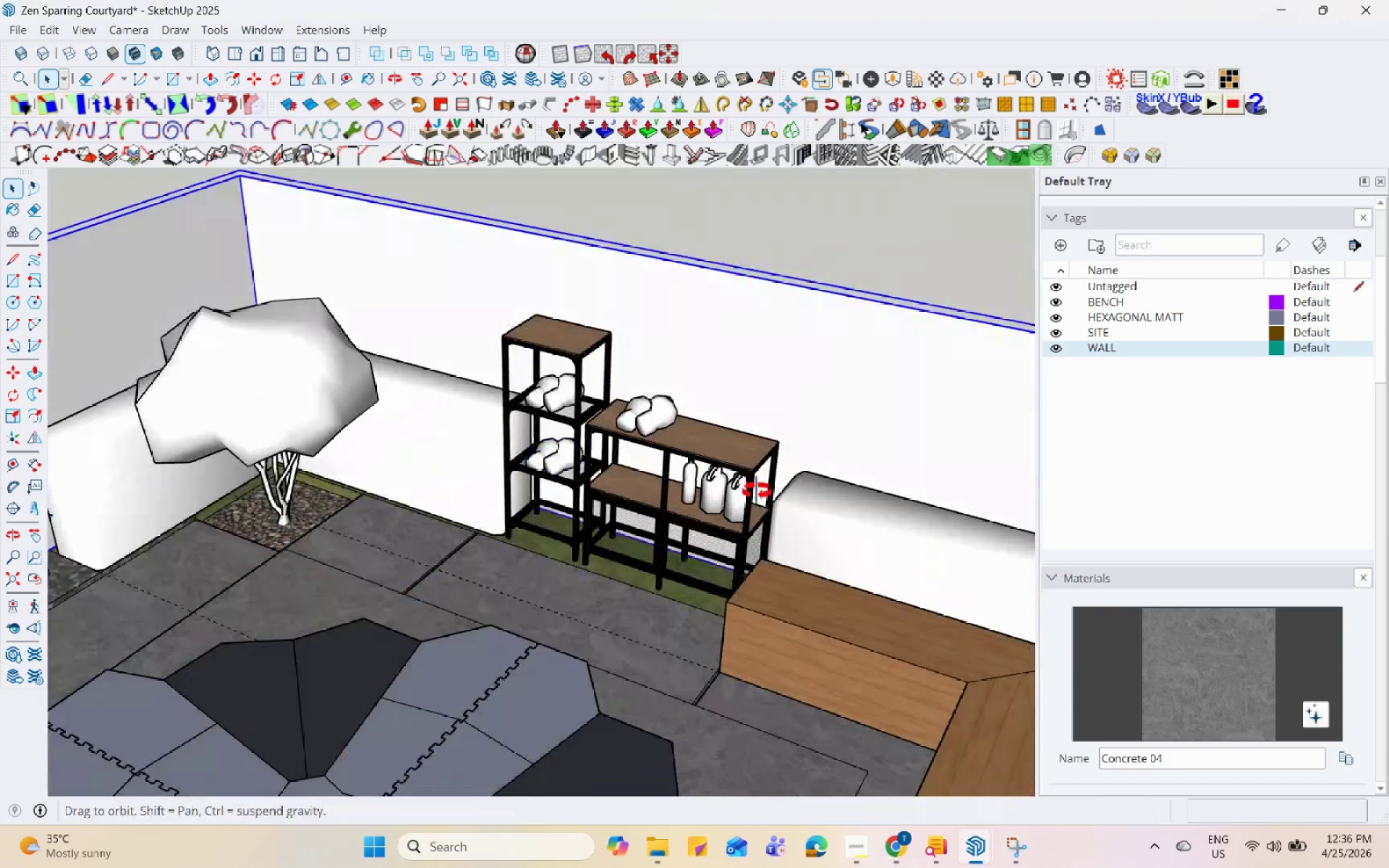 
scroll: coordinate [731, 539], scroll_direction: down, amount: 10.0
 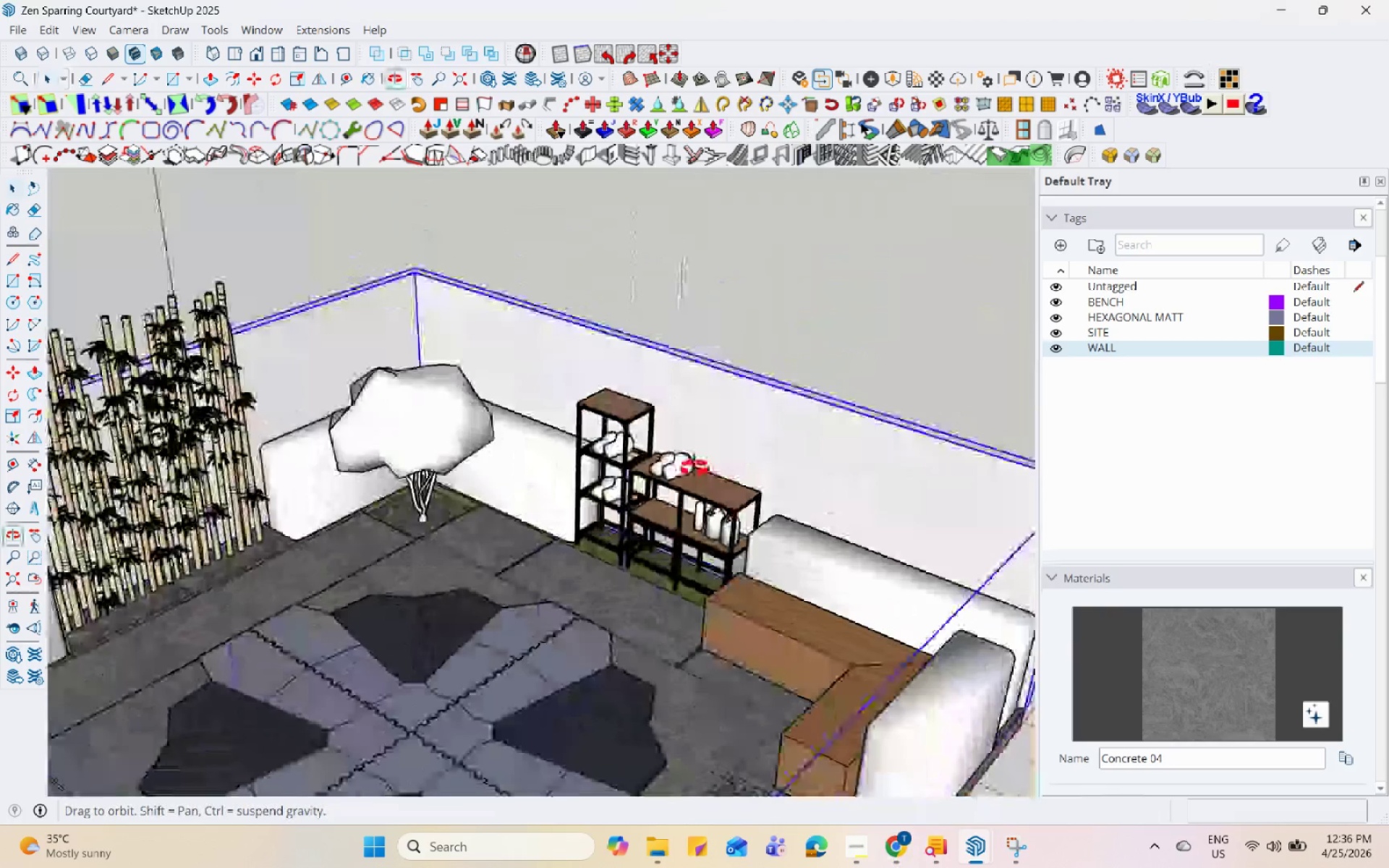 
left_click([906, 293])
 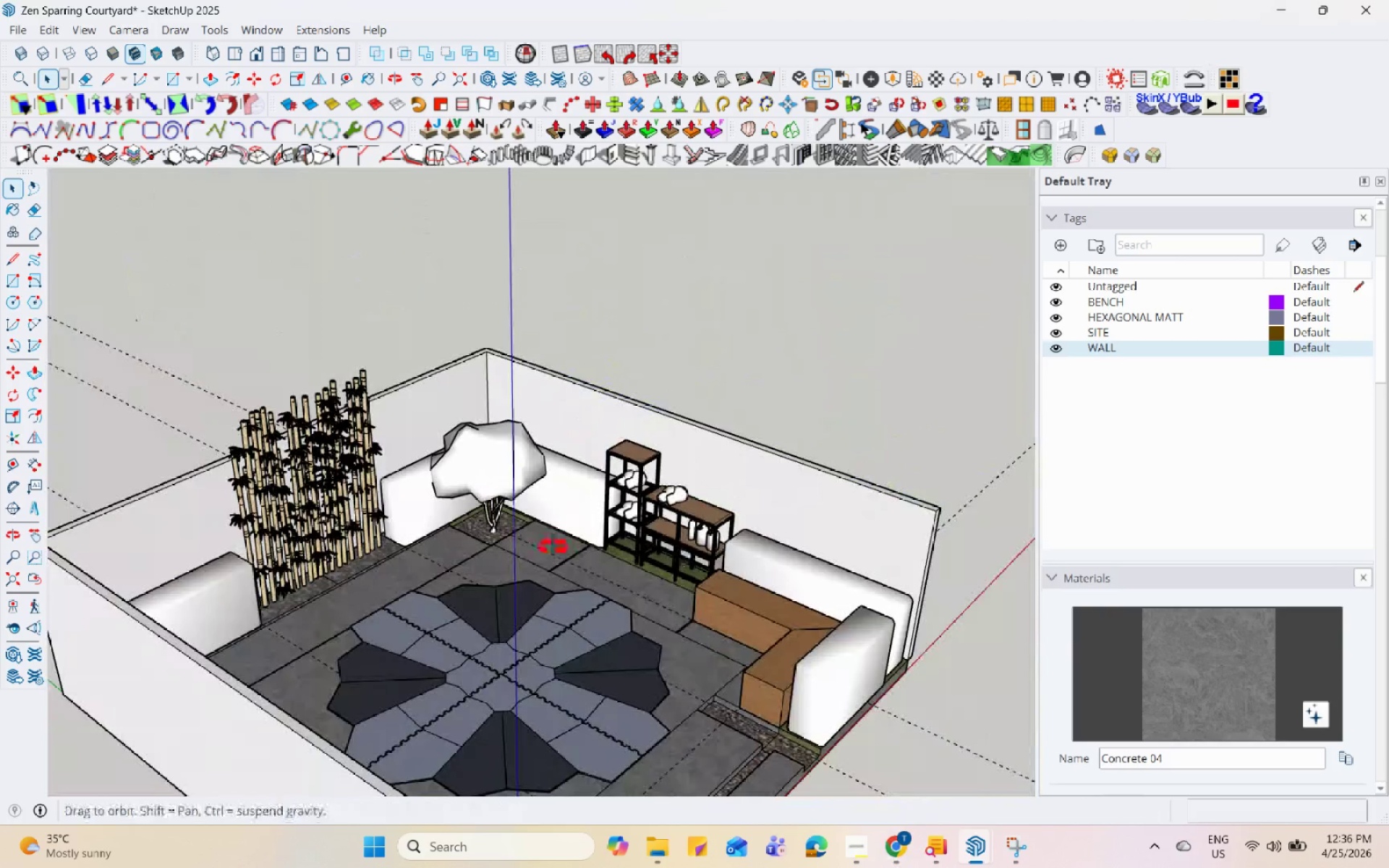 
scroll: coordinate [678, 545], scroll_direction: down, amount: 4.0
 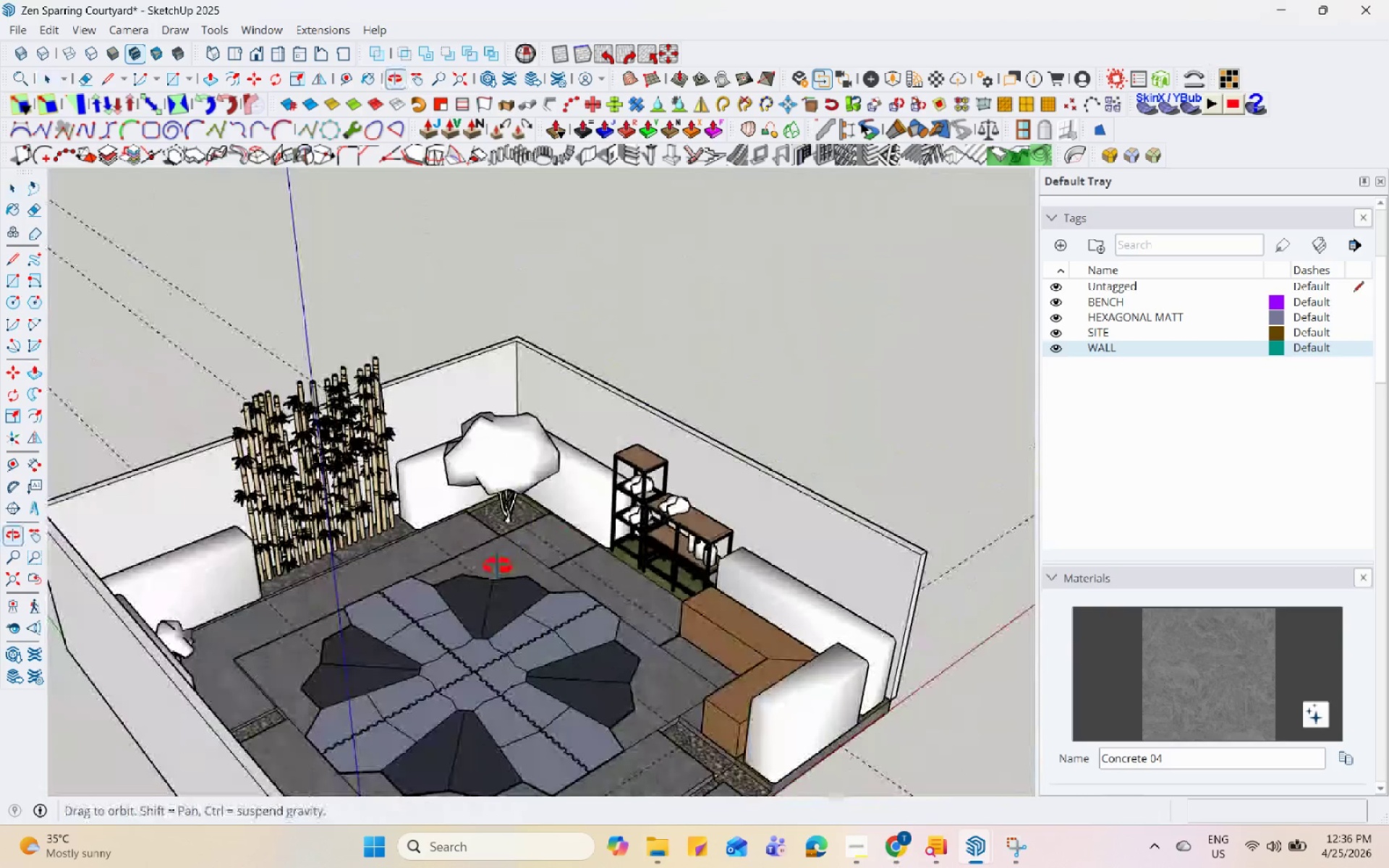 
left_click([463, 448])
 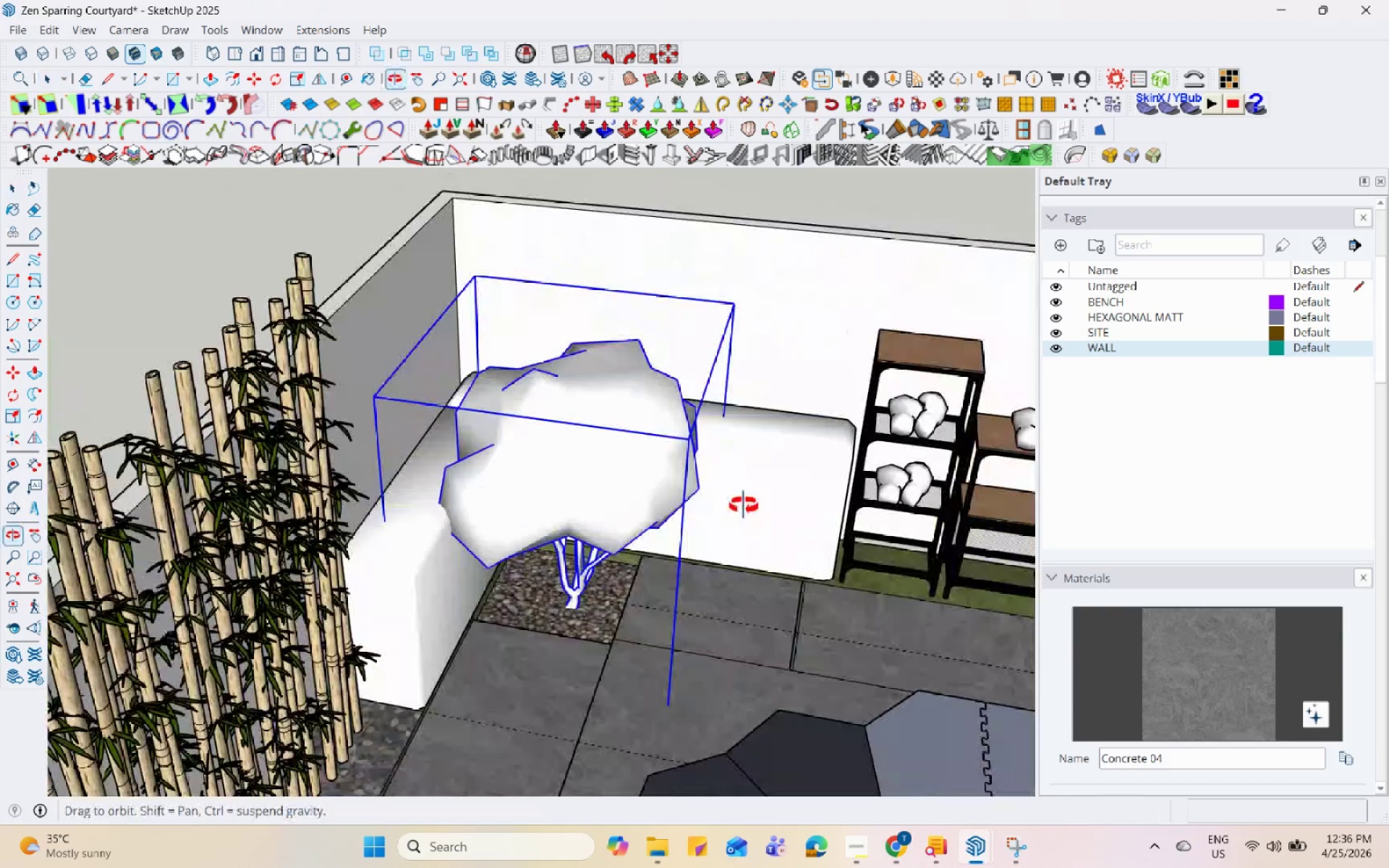 
scroll: coordinate [459, 447], scroll_direction: up, amount: 9.0
 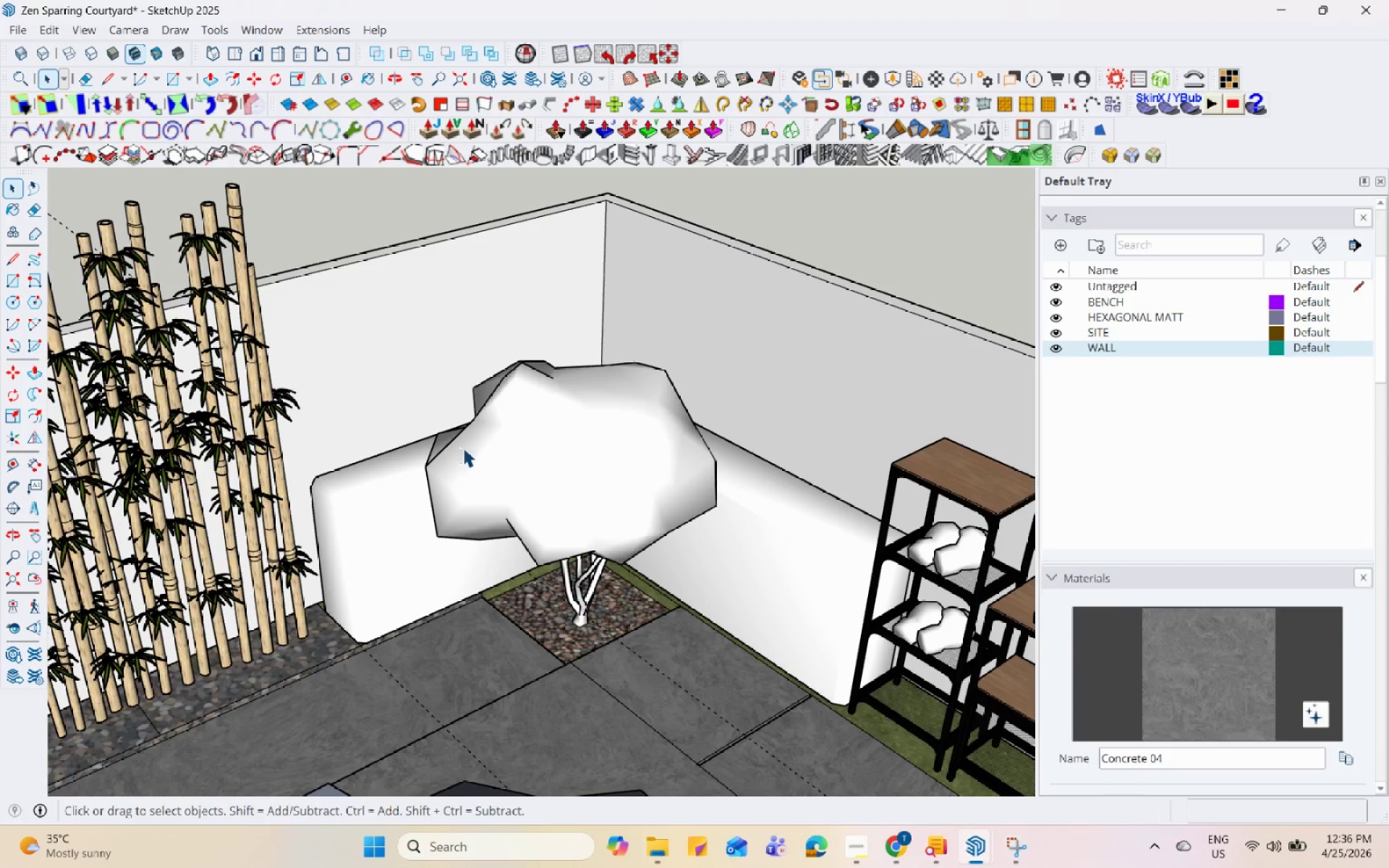 
scroll: coordinate [368, 637], scroll_direction: down, amount: 9.0
 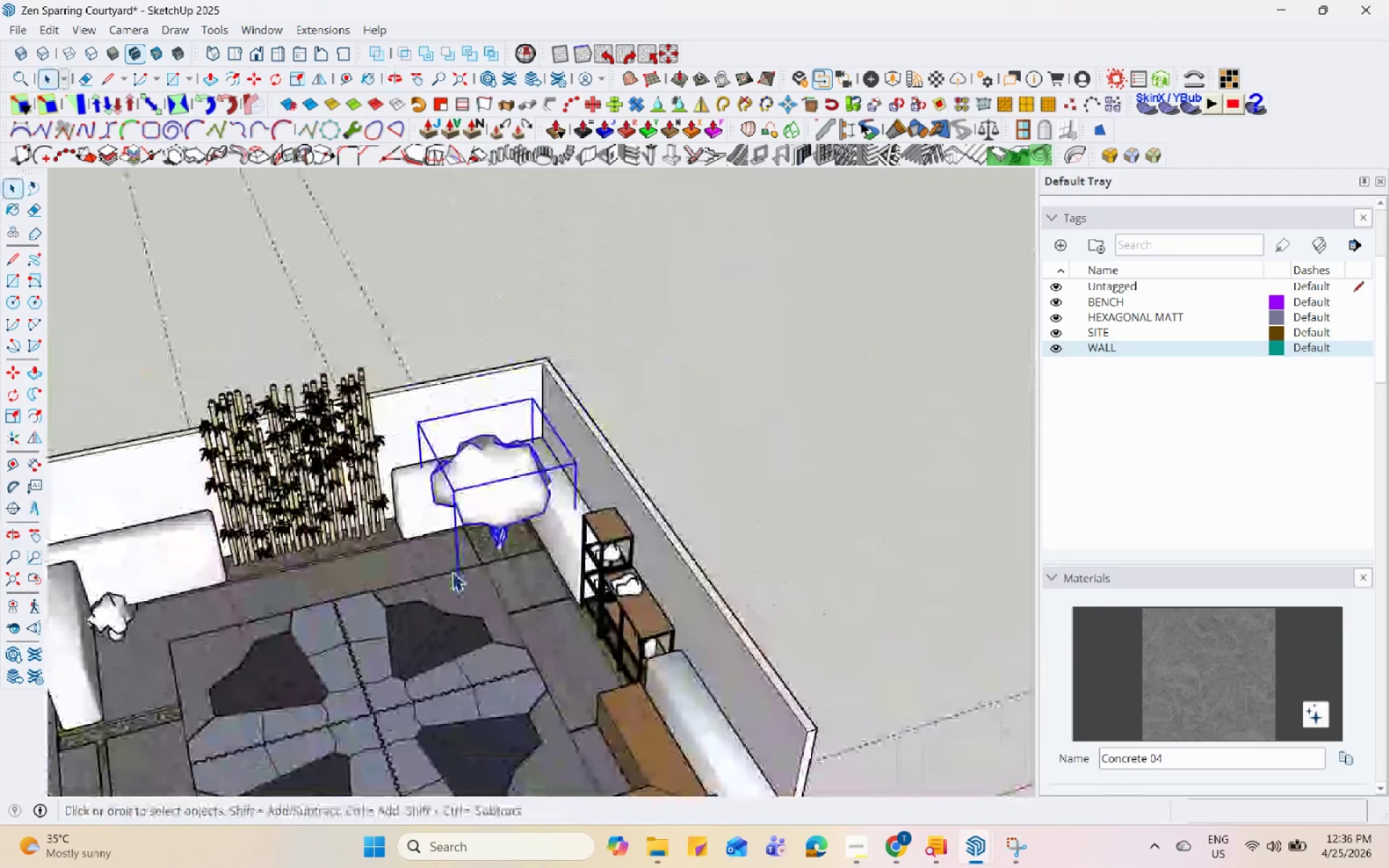 
key(Control+S)
 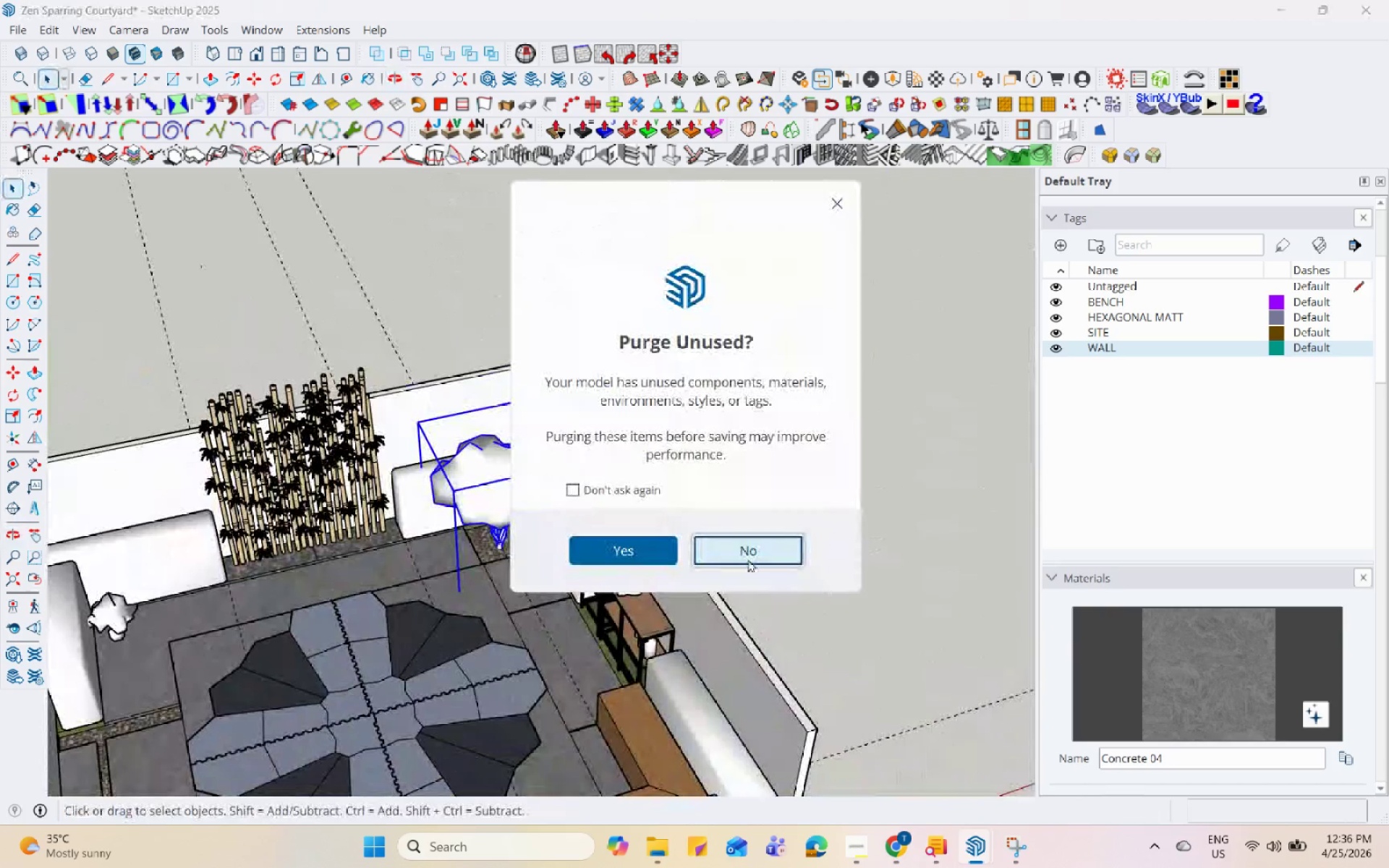 
left_click([748, 559])
 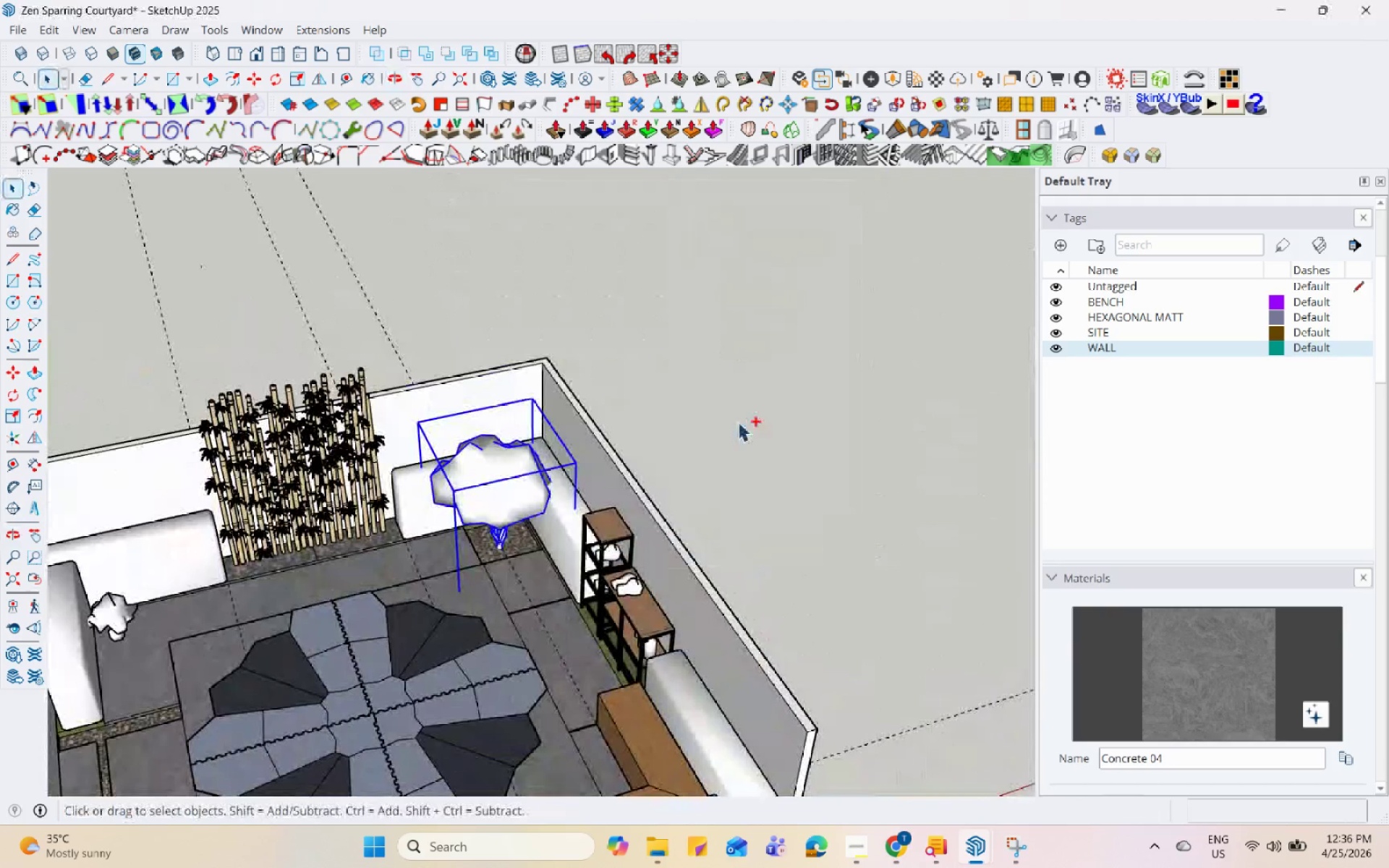 
scroll: coordinate [738, 422], scroll_direction: down, amount: 6.0
 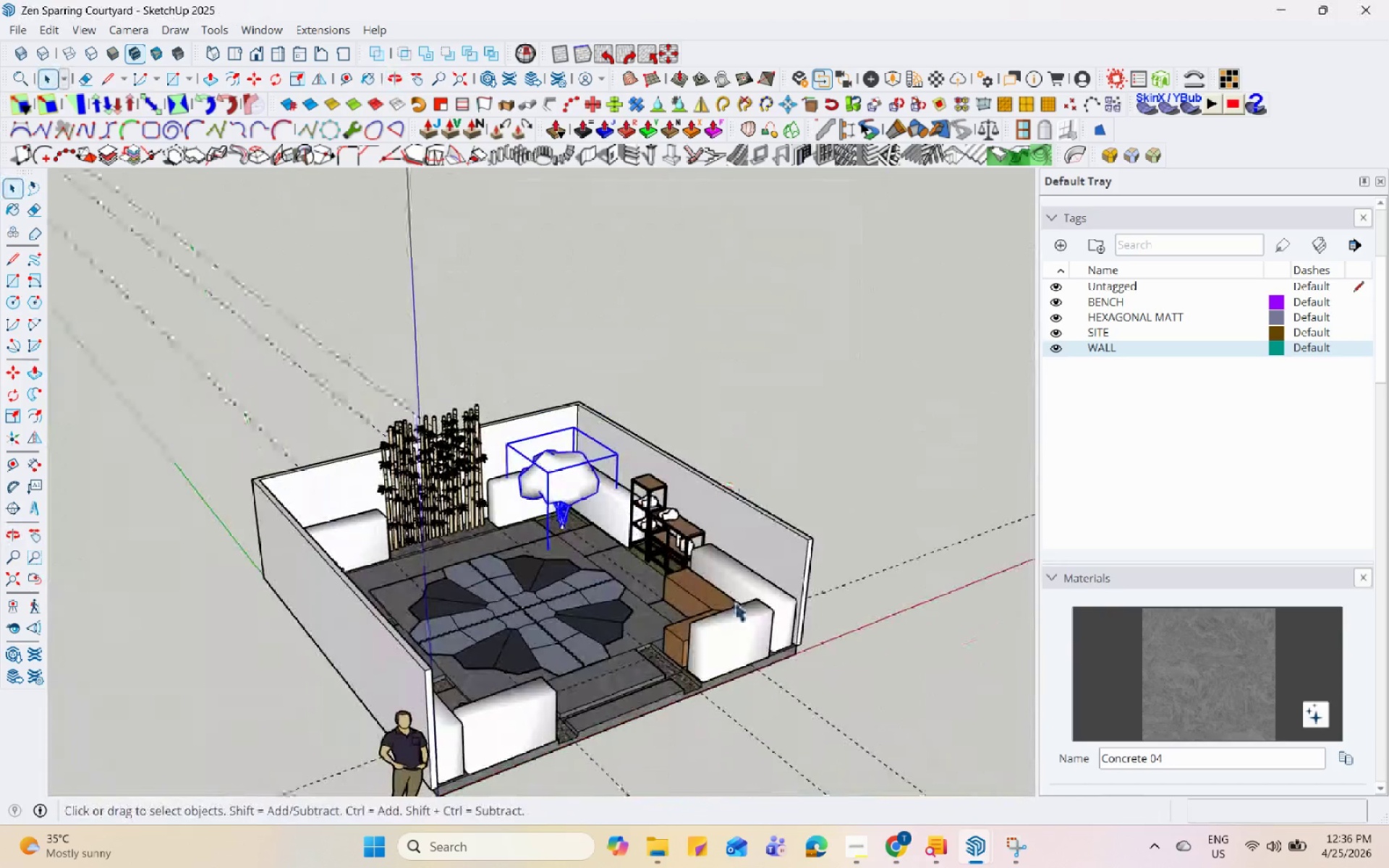 
scroll: coordinate [556, 774], scroll_direction: up, amount: 10.0
 